 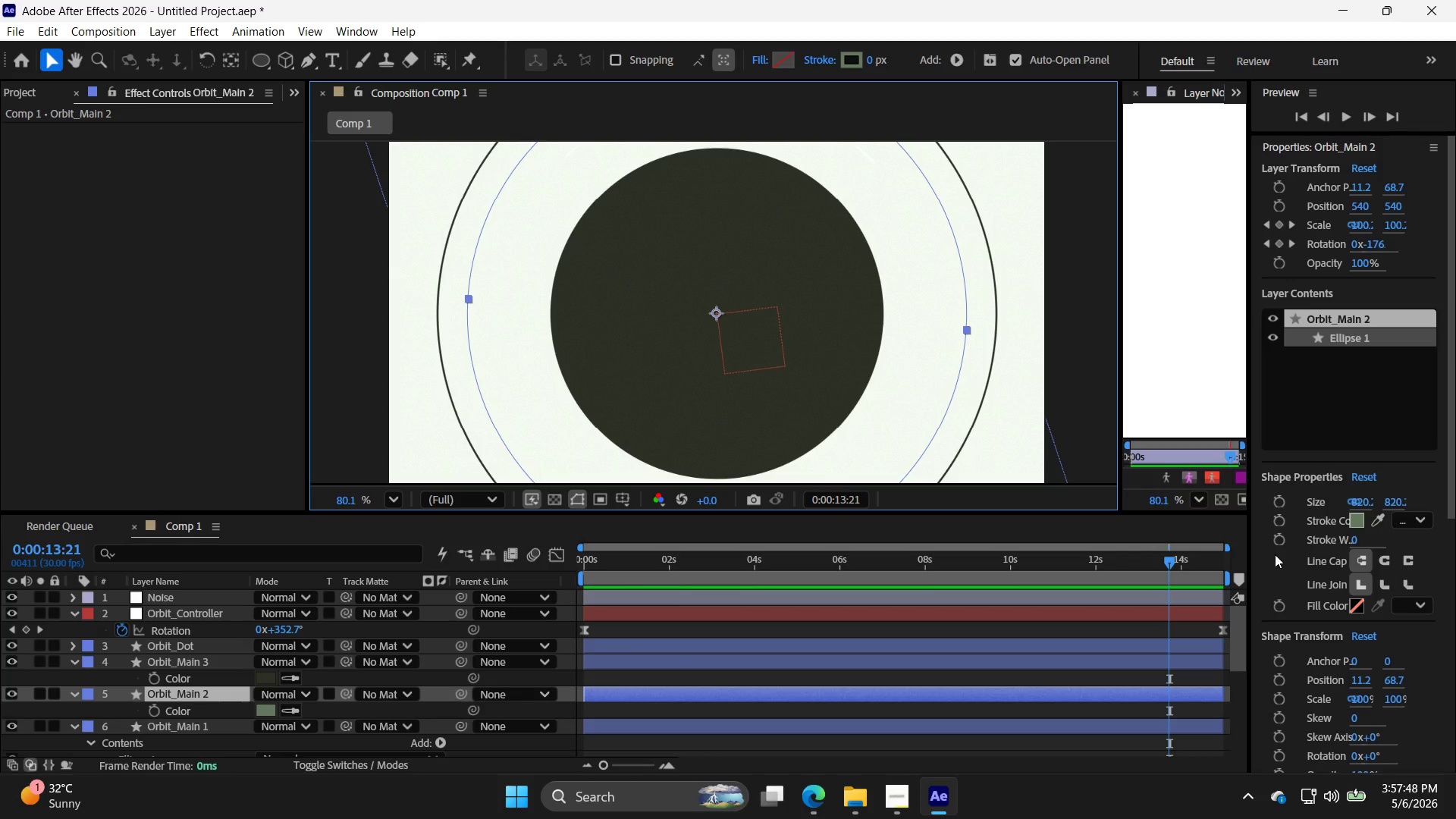 
left_click_drag(start_coordinate=[1353, 540], to_coordinate=[1362, 541])
 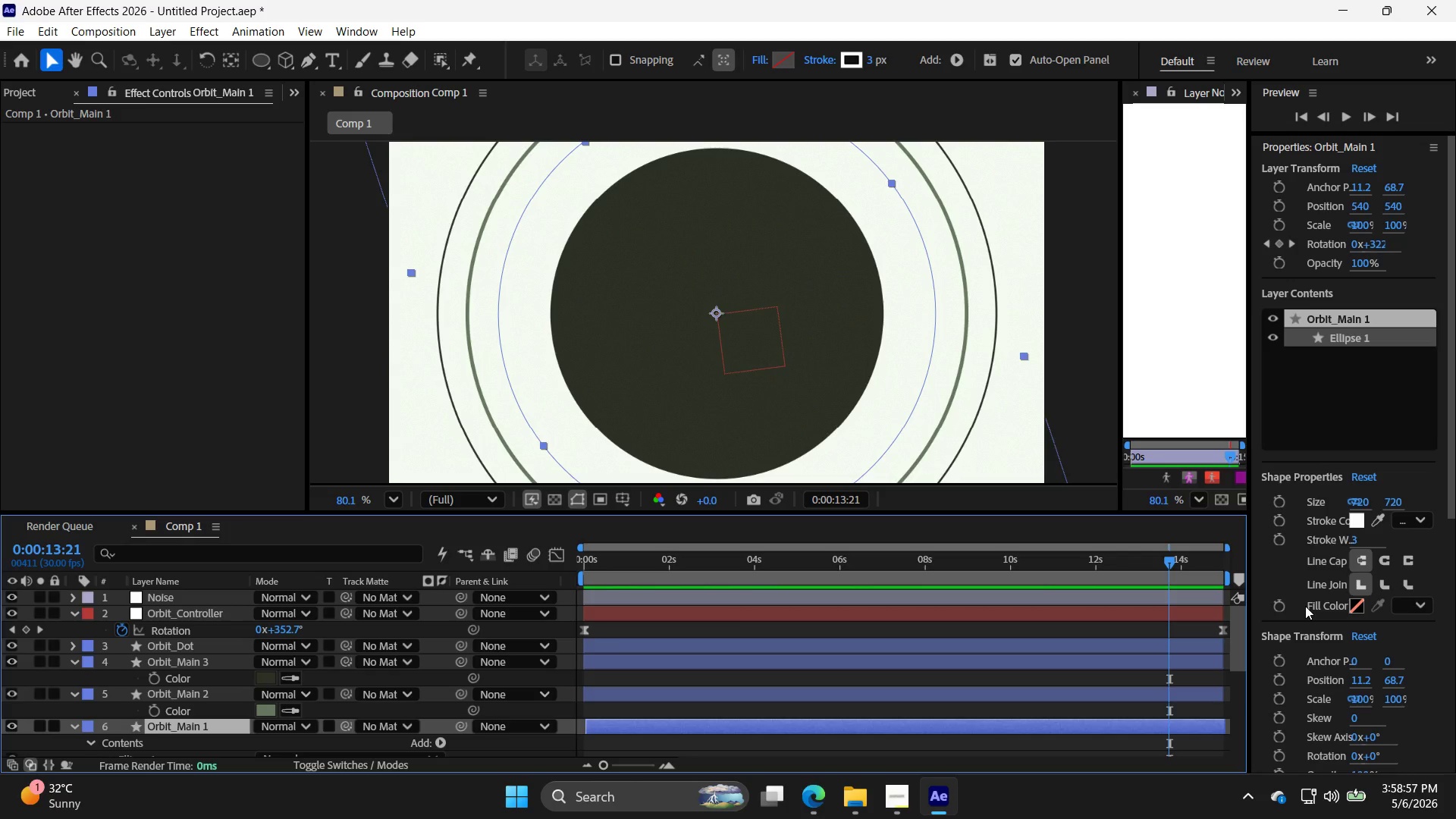 
wait(66.16)
 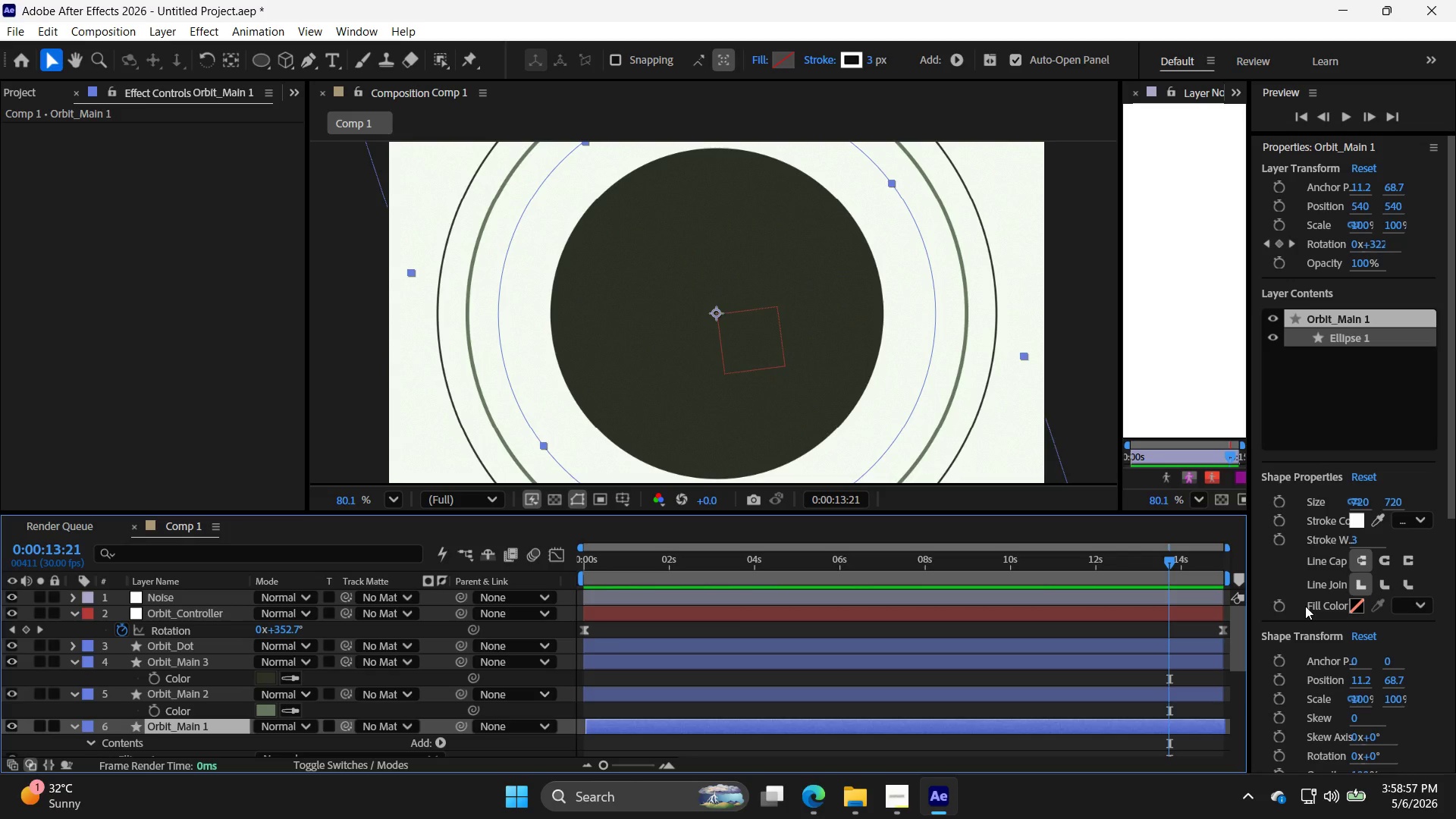 
double_click([1357, 523])
 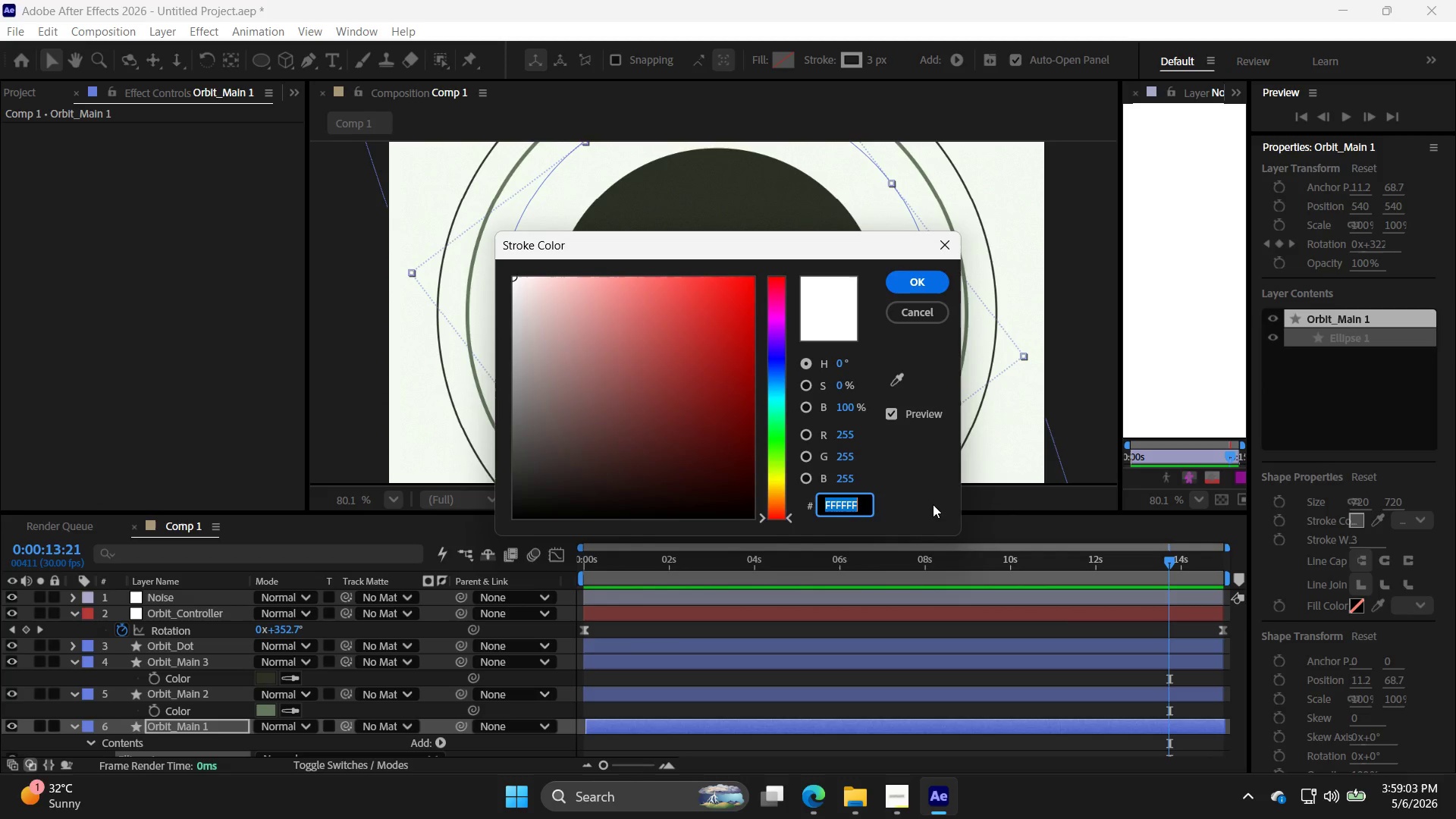 
type(2d3025)
 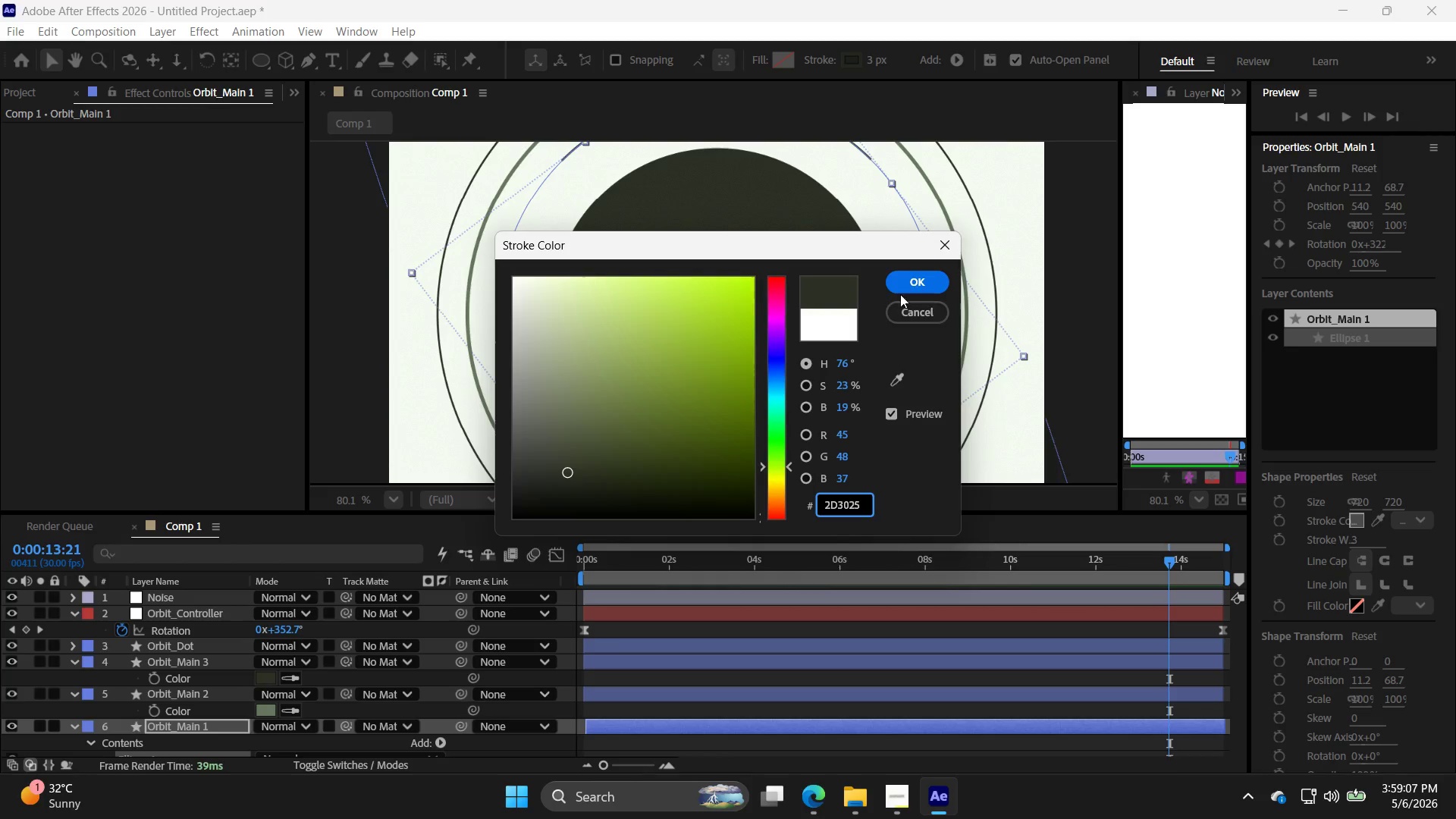 
left_click([903, 275])
 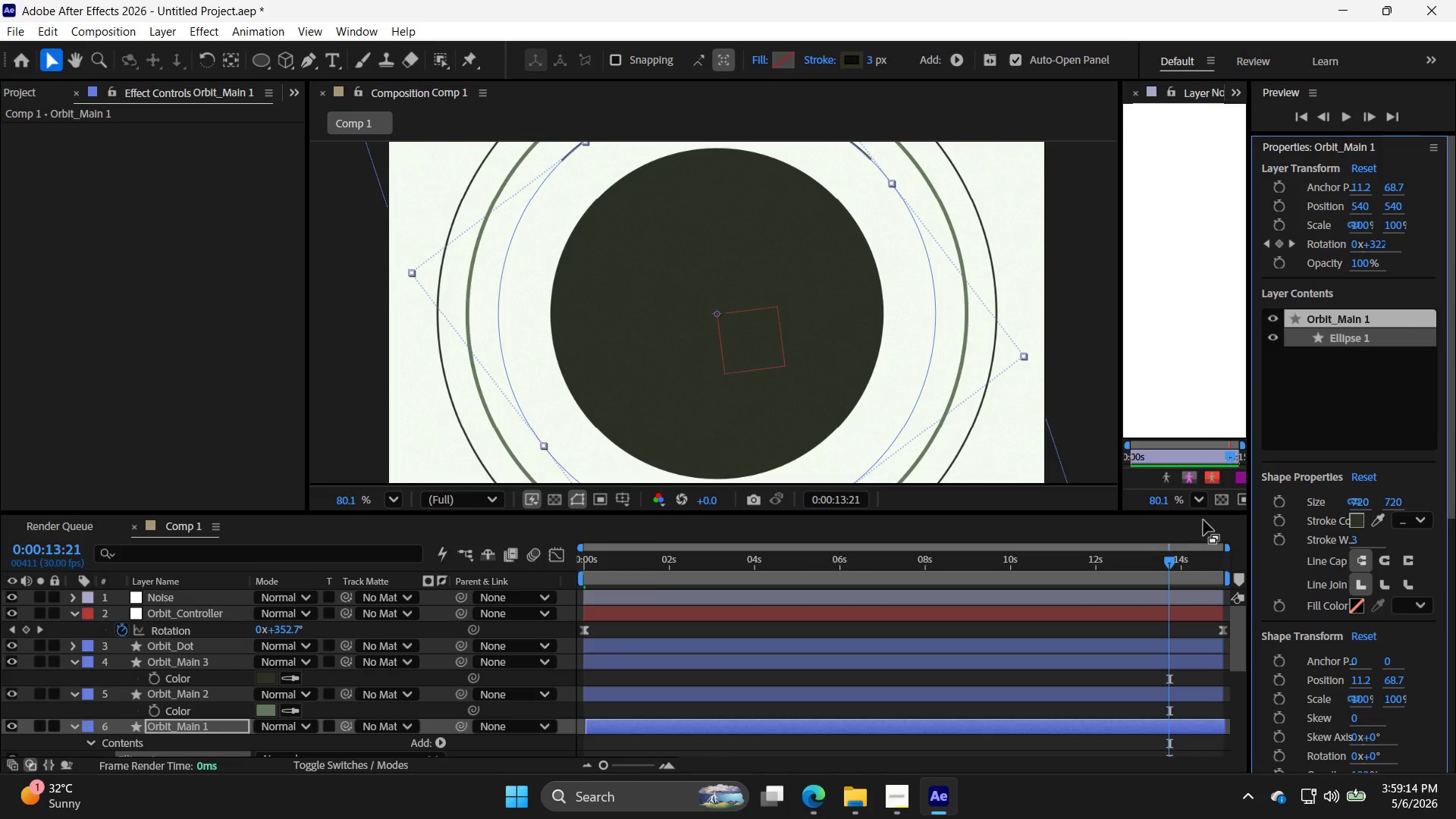 
wait(12.31)
 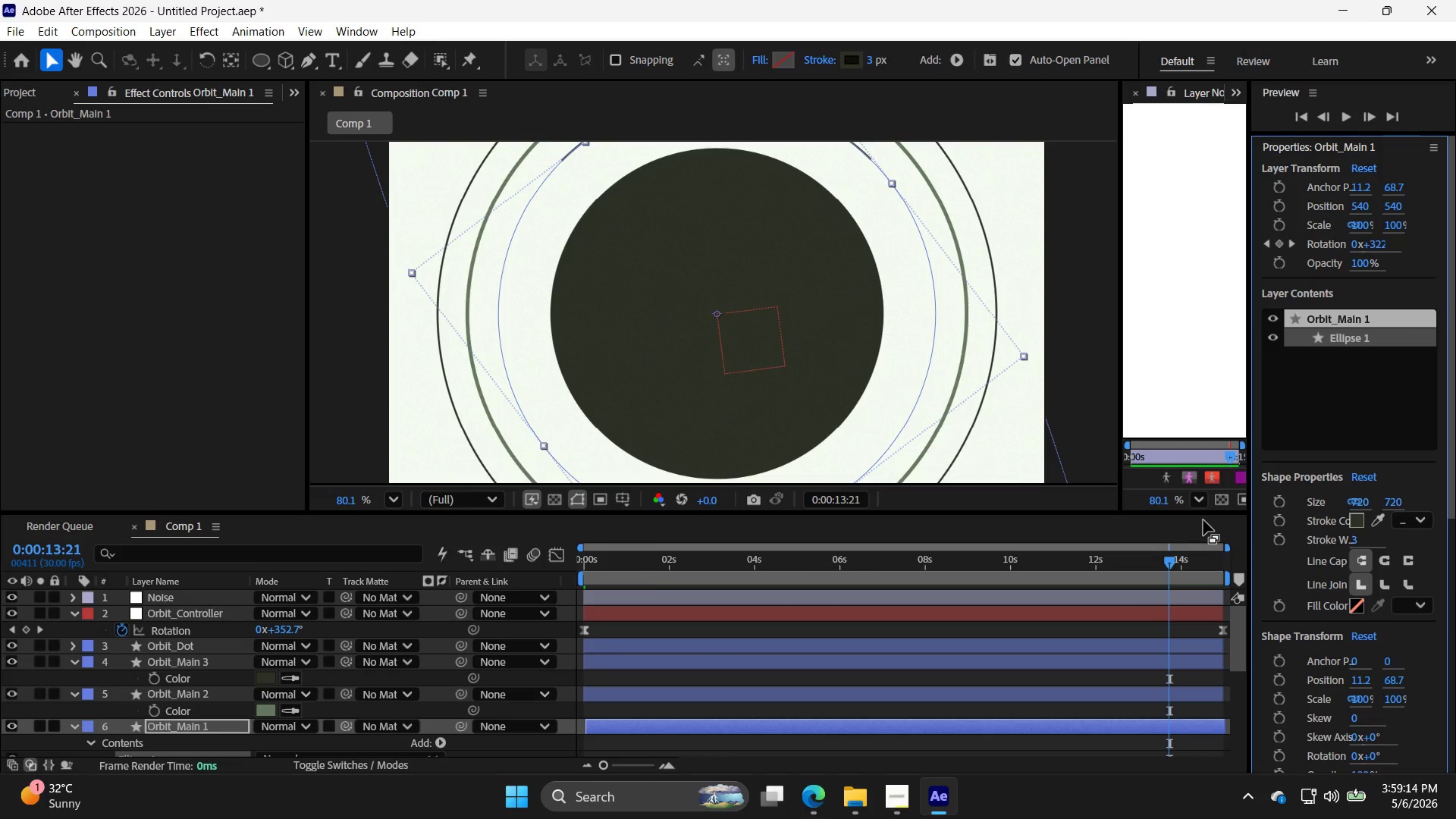 
left_click_drag(start_coordinate=[1354, 537], to_coordinate=[1363, 537])
 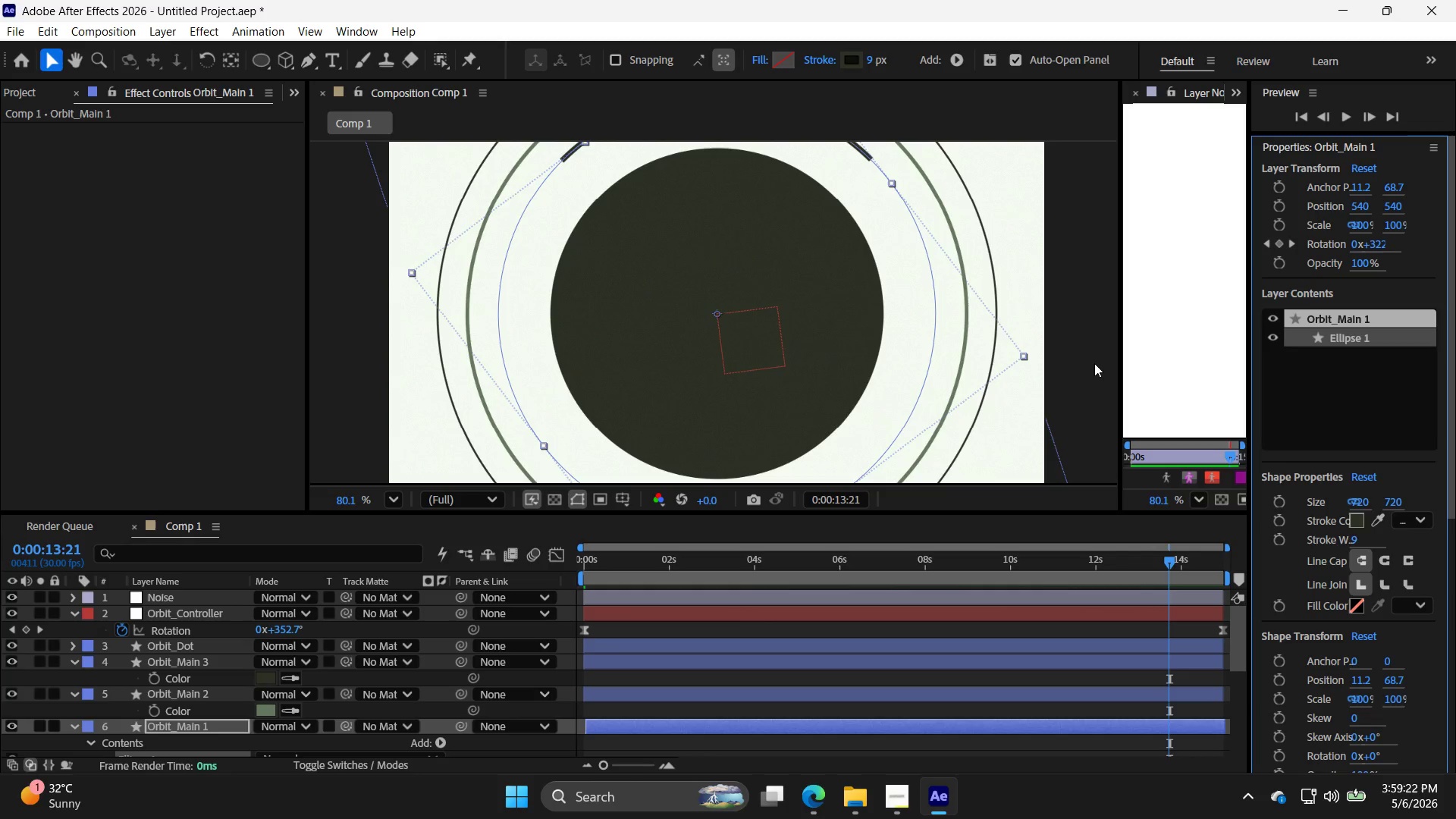 
left_click([1069, 350])
 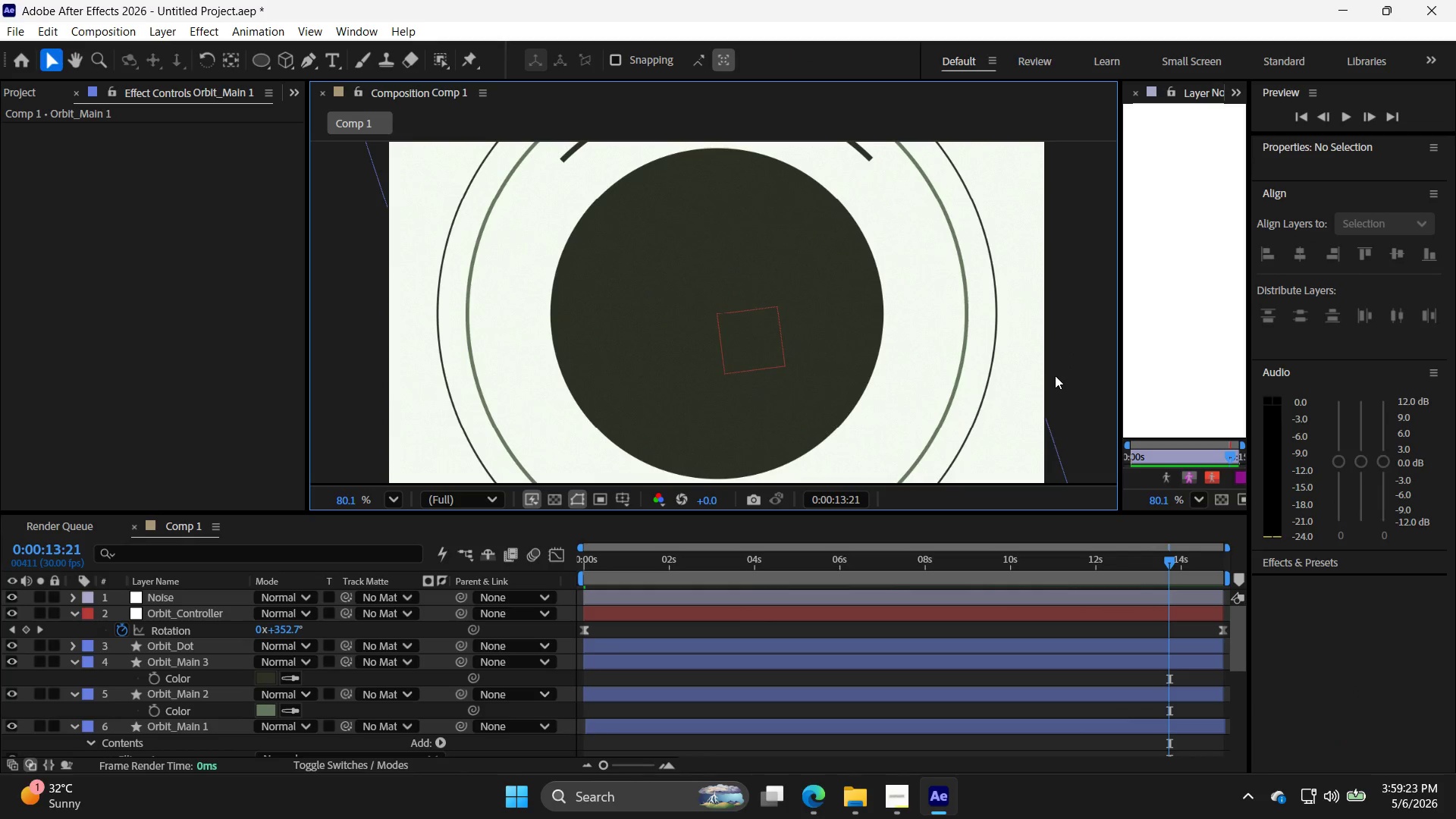 
key(Alt+AltLeft)
 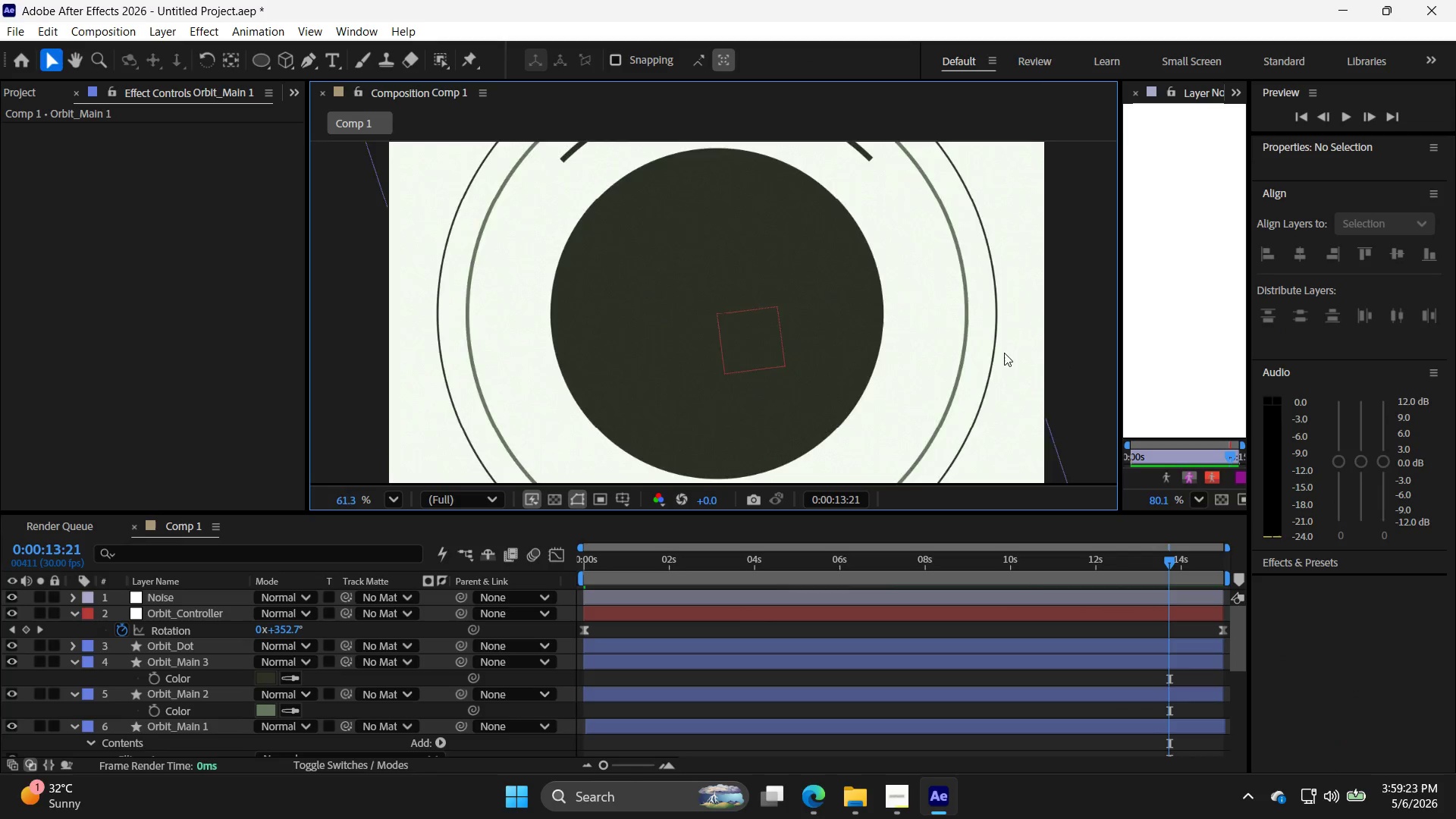 
scroll: coordinate [1004, 353], scroll_direction: down, amount: 3.0
 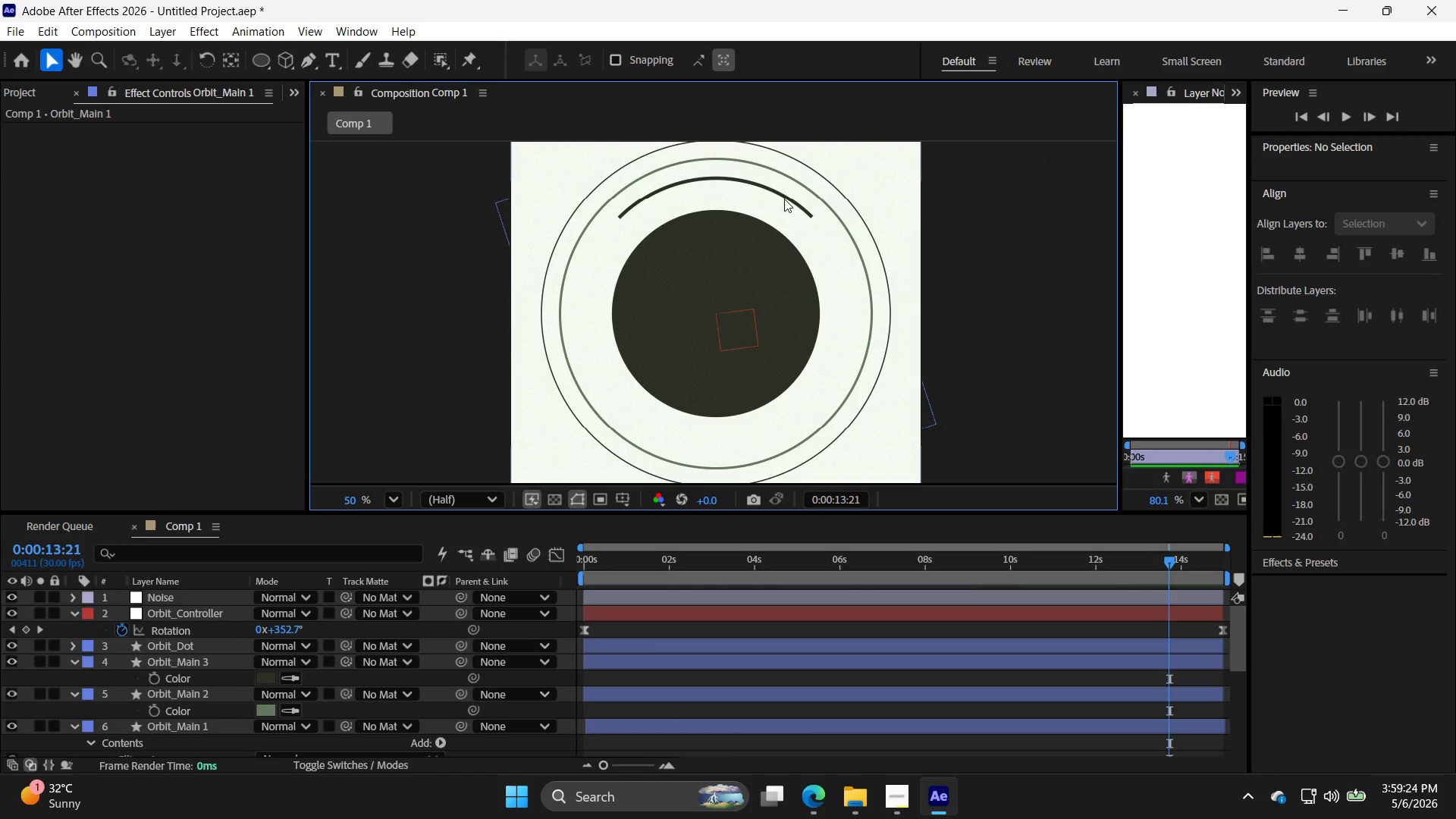 
left_click([786, 199])
 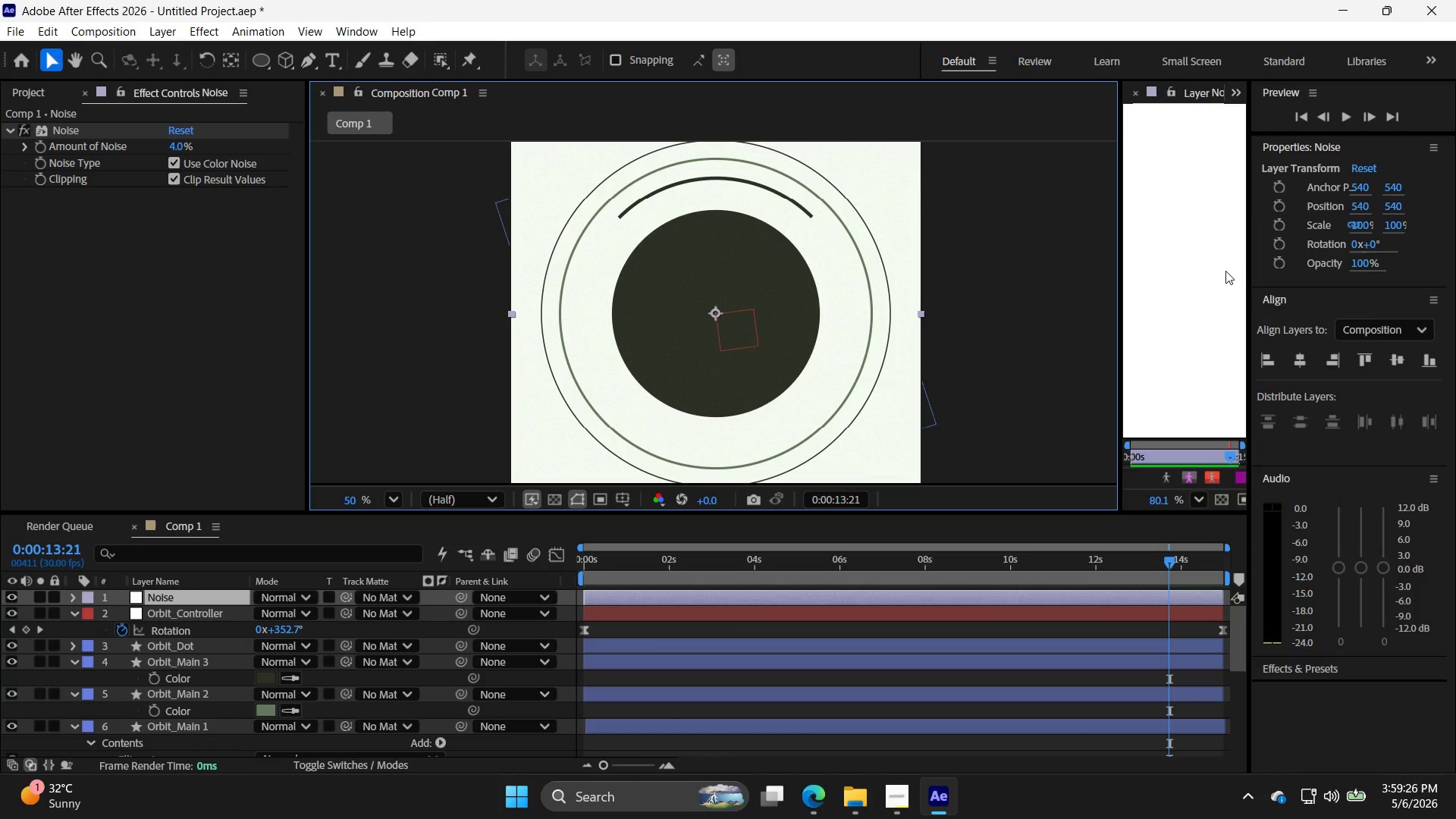 
left_click([1301, 118])
 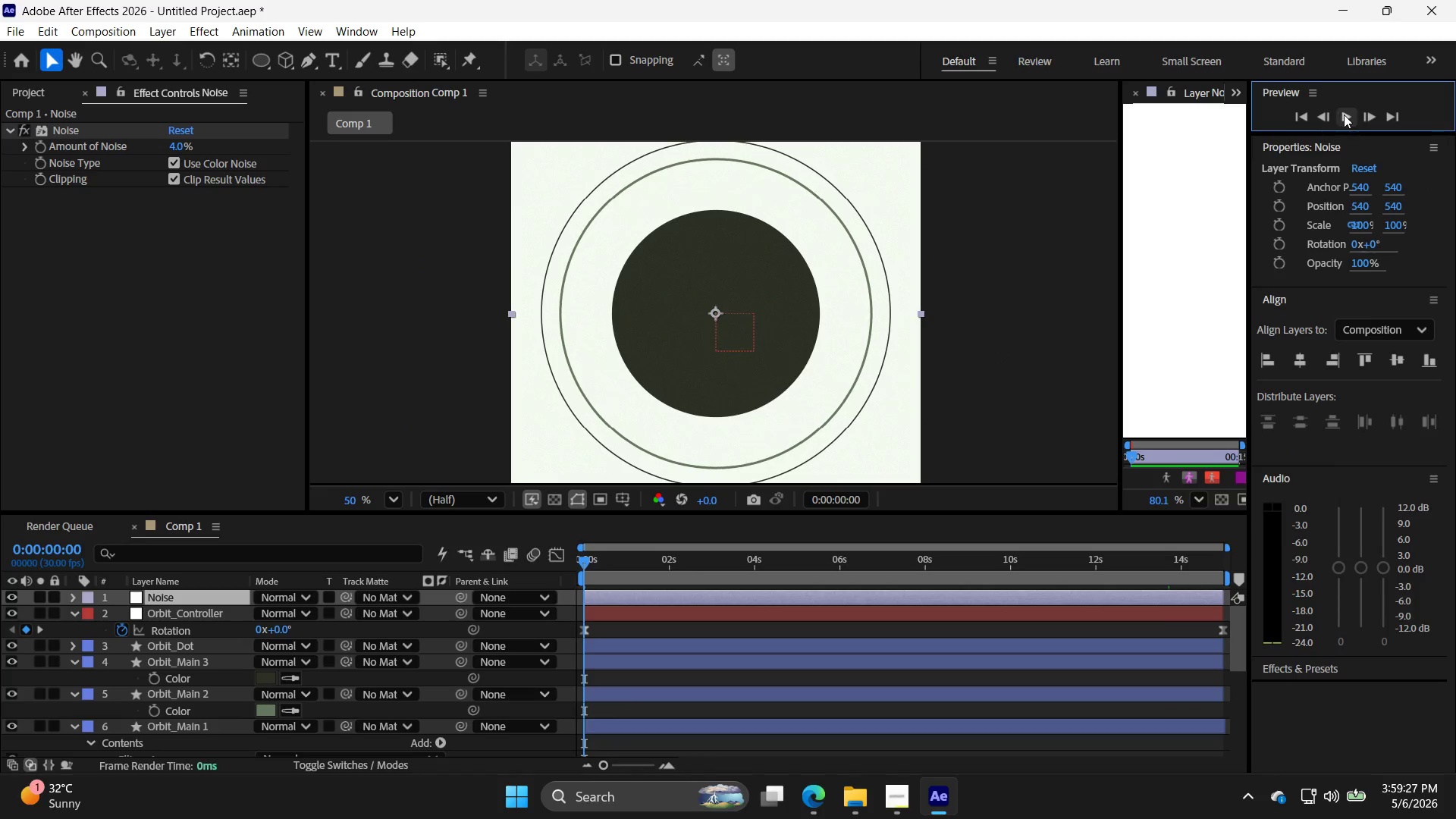 
left_click([1348, 115])
 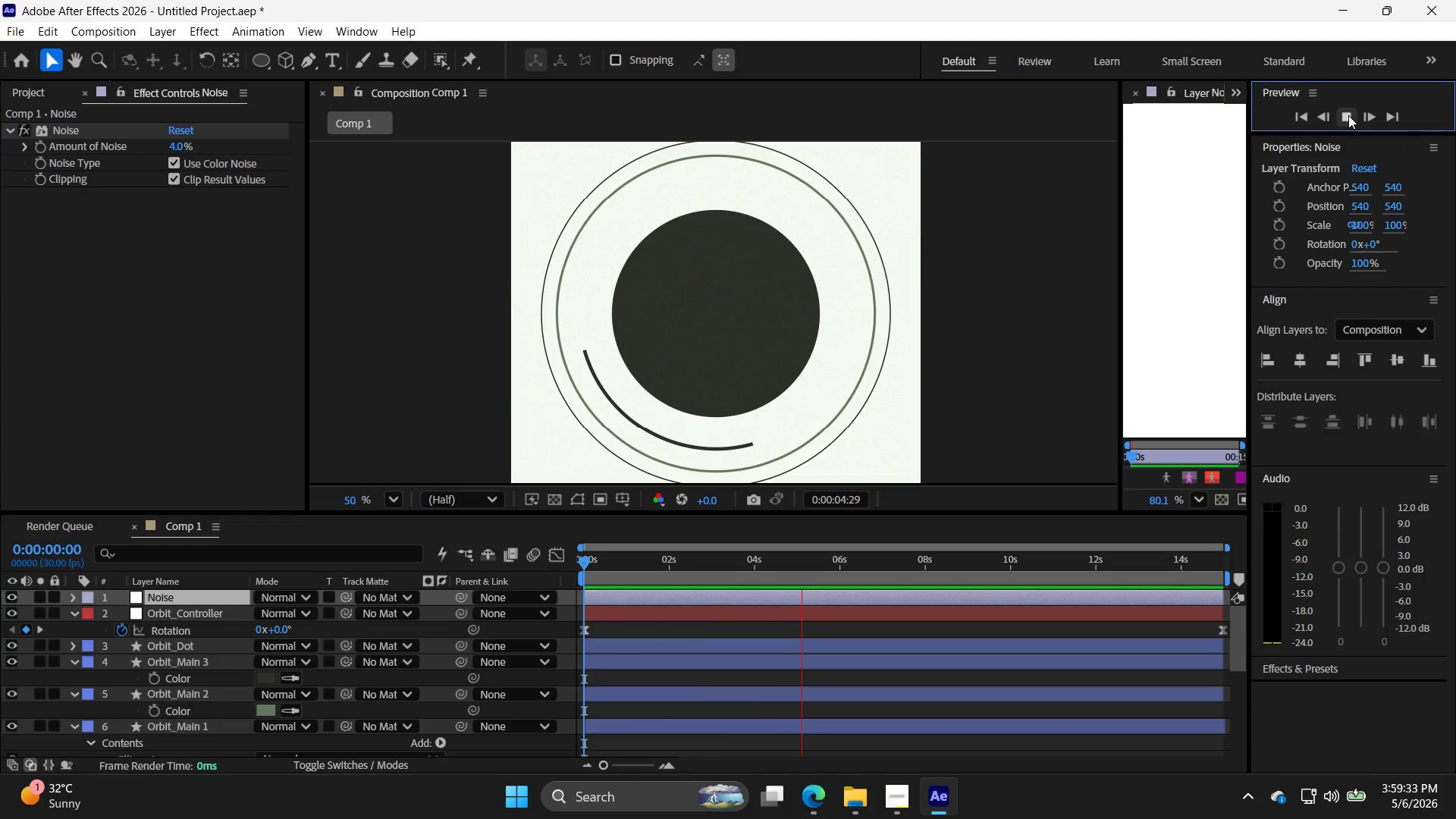 
wait(7.3)
 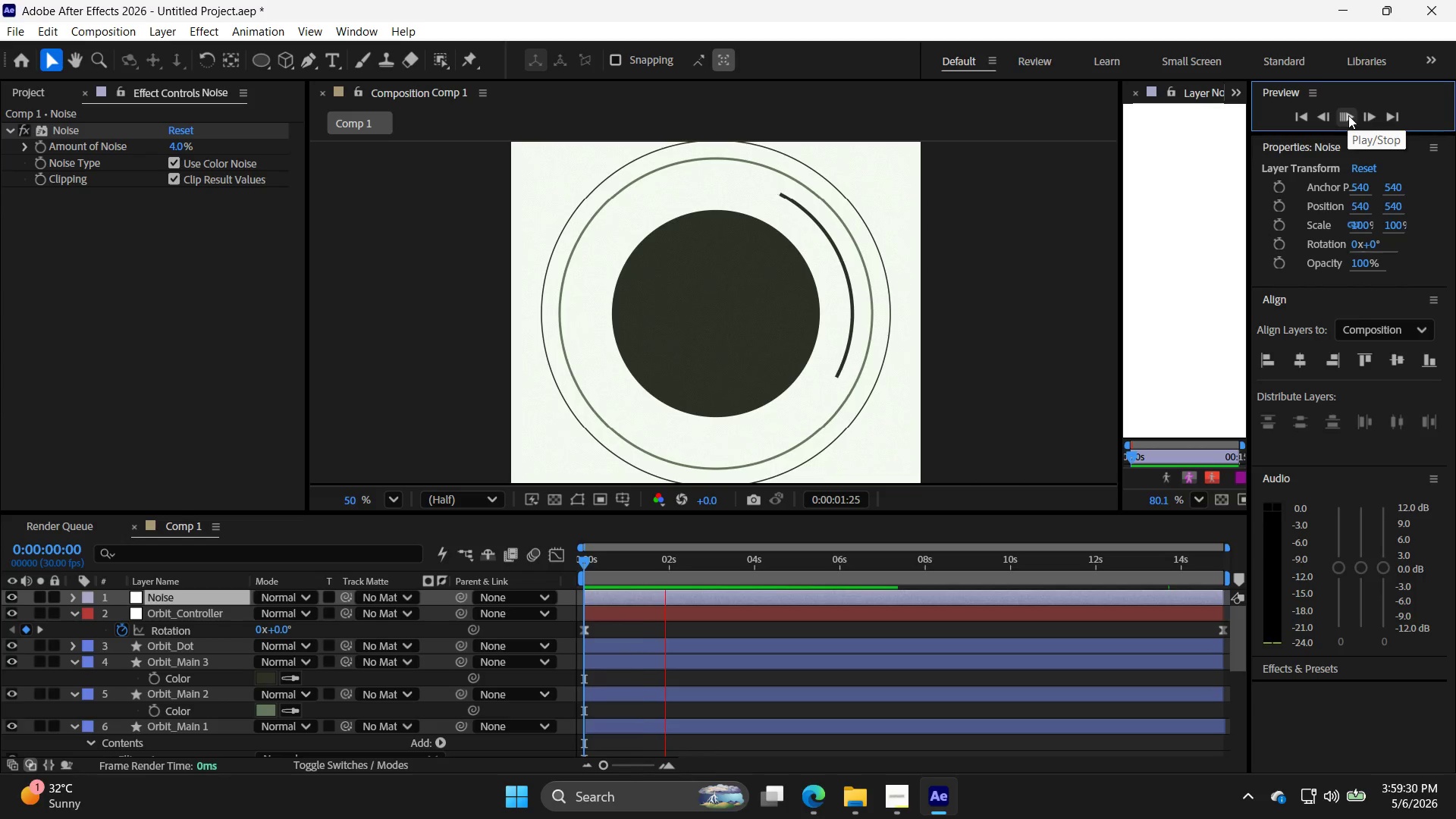 
left_click([1348, 115])
 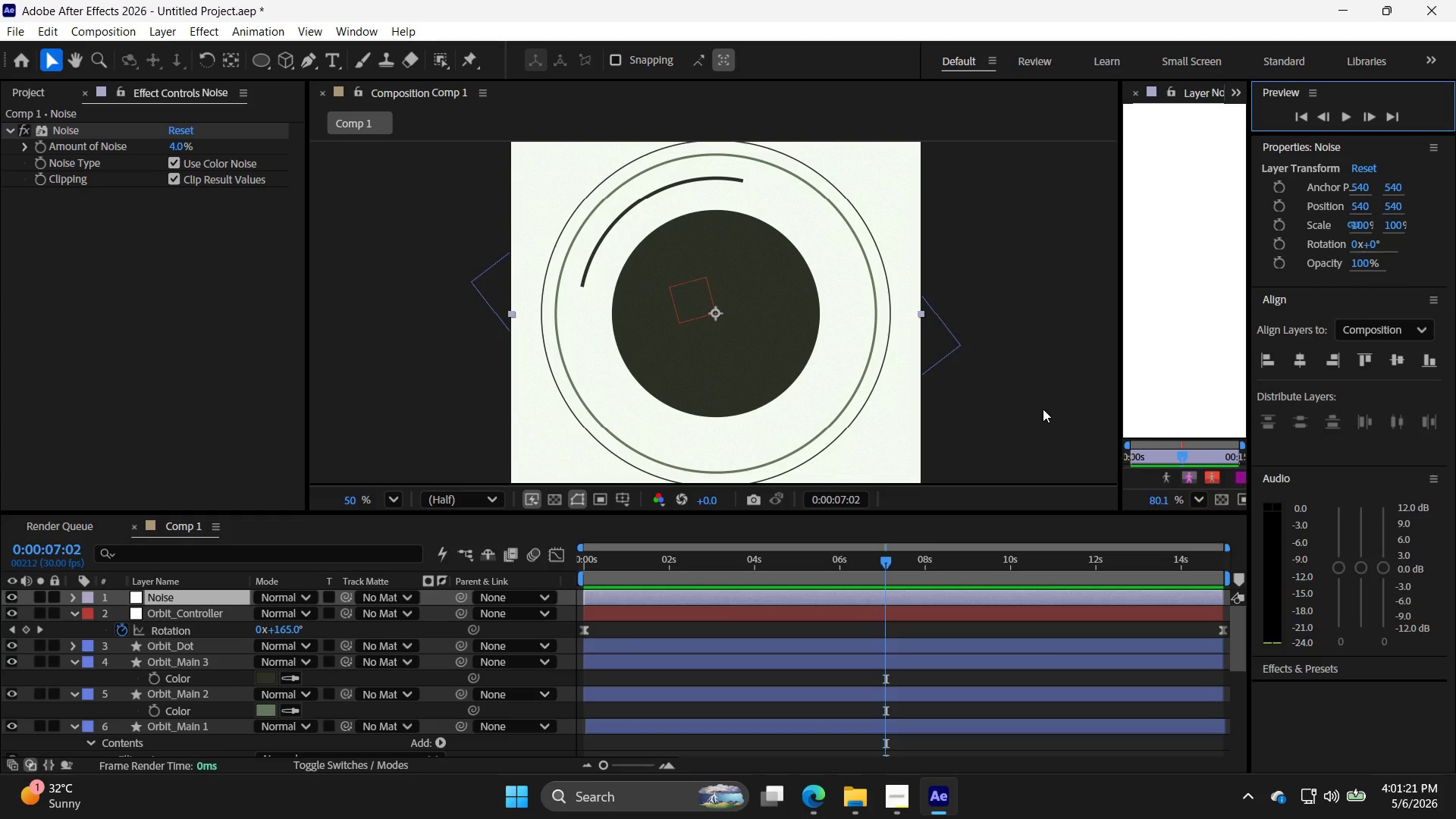 
wait(111.42)
 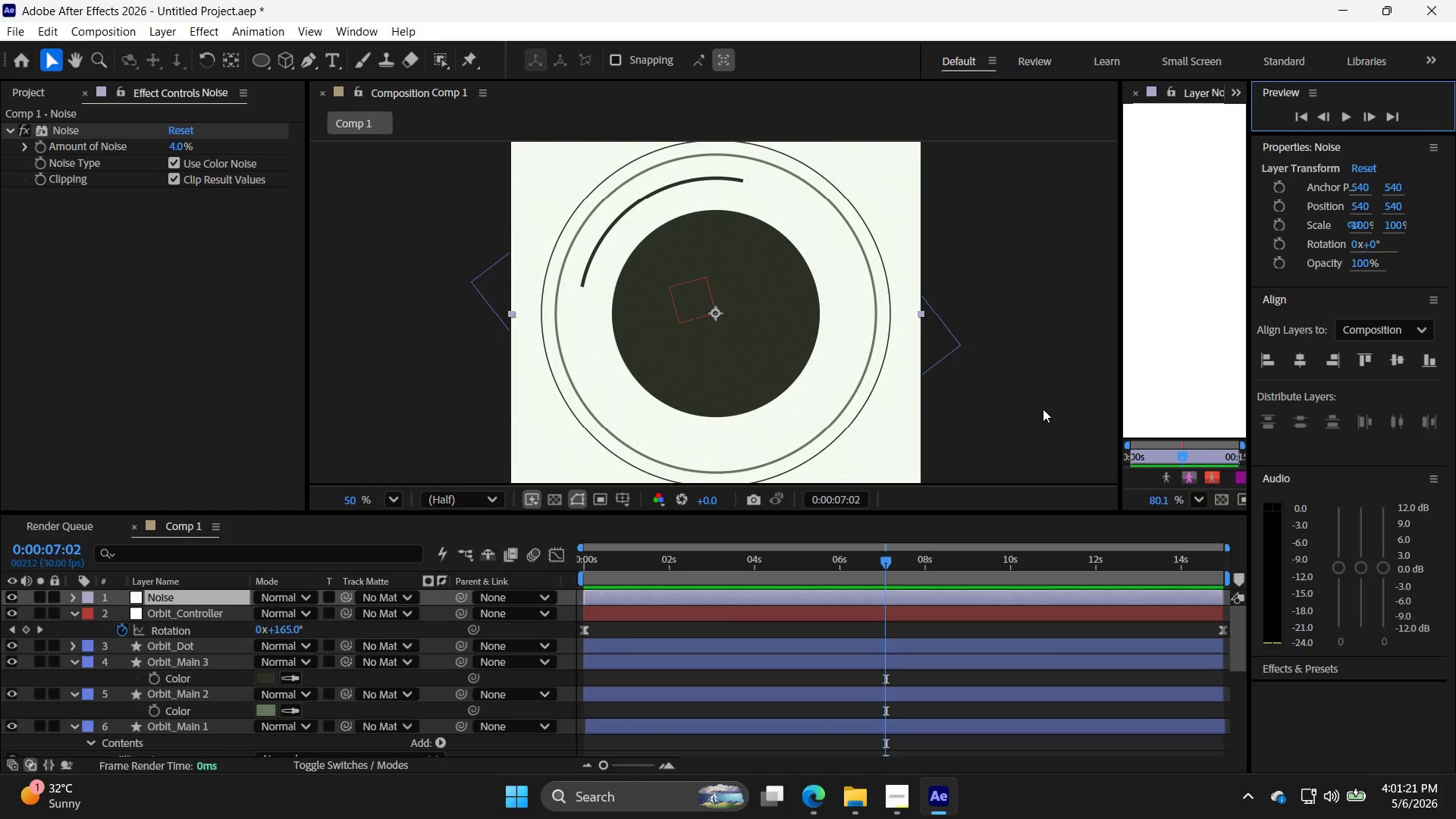 
left_click([1337, 110])
 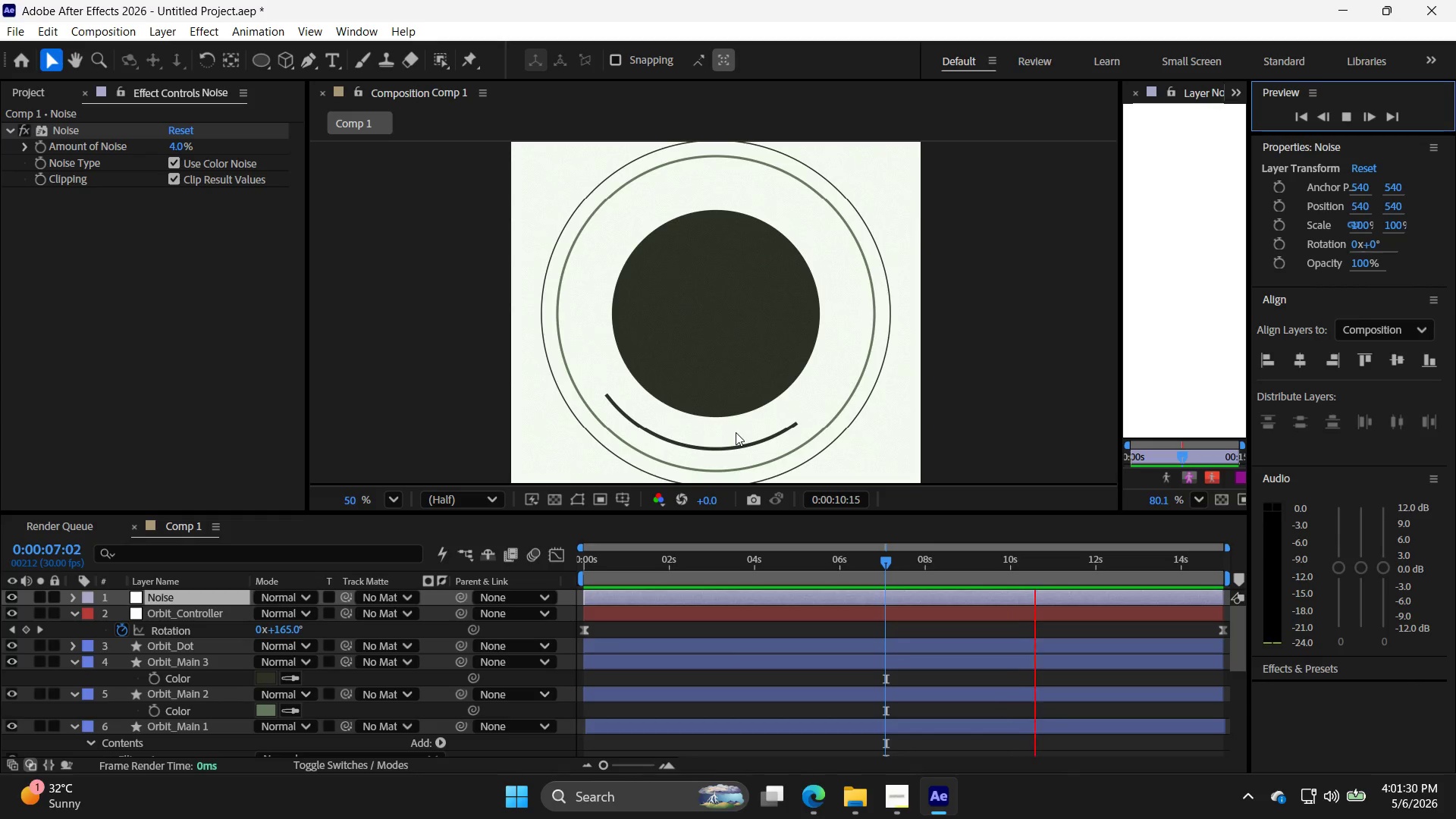 
wait(8.67)
 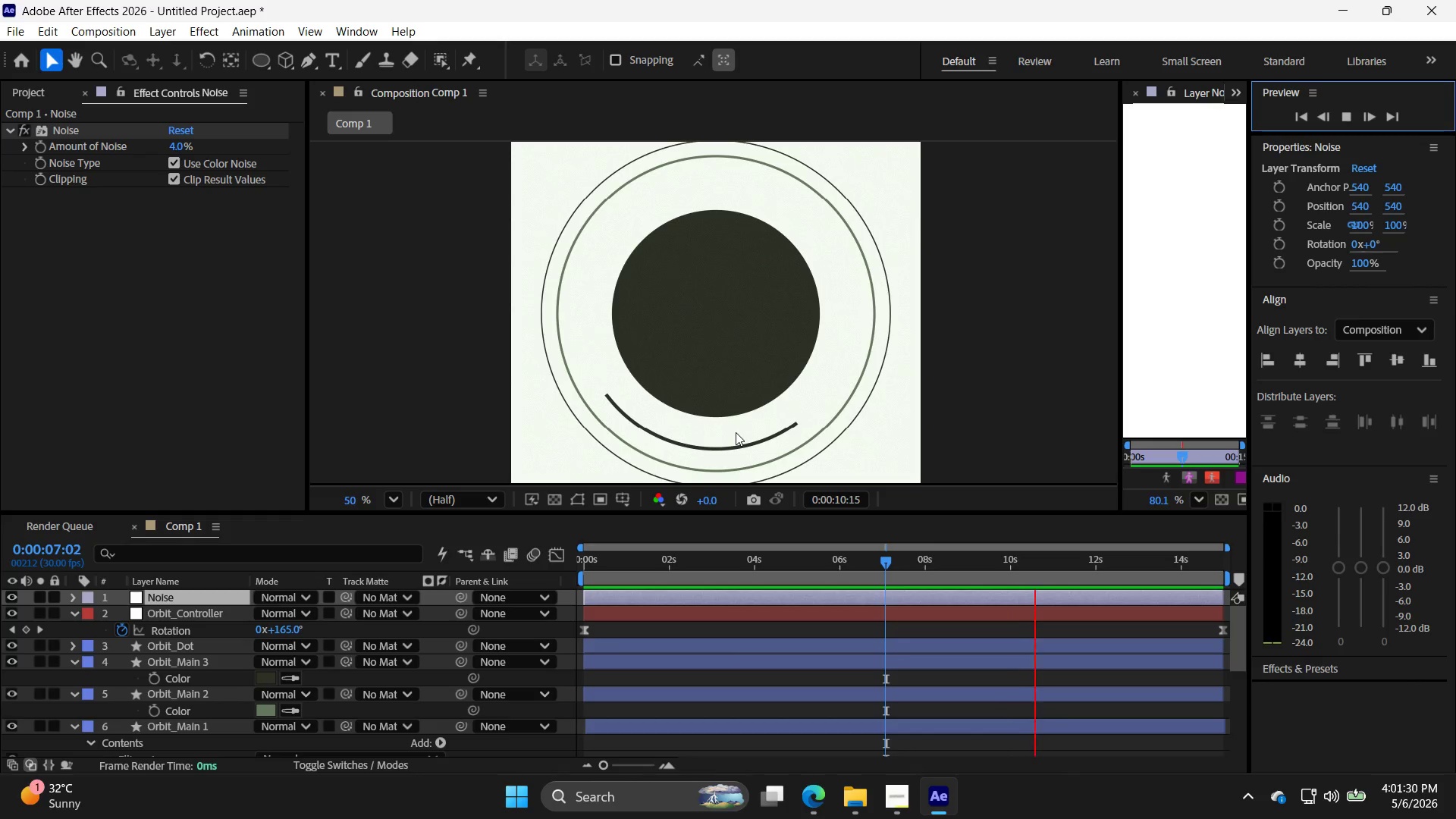 
left_click([1344, 109])
 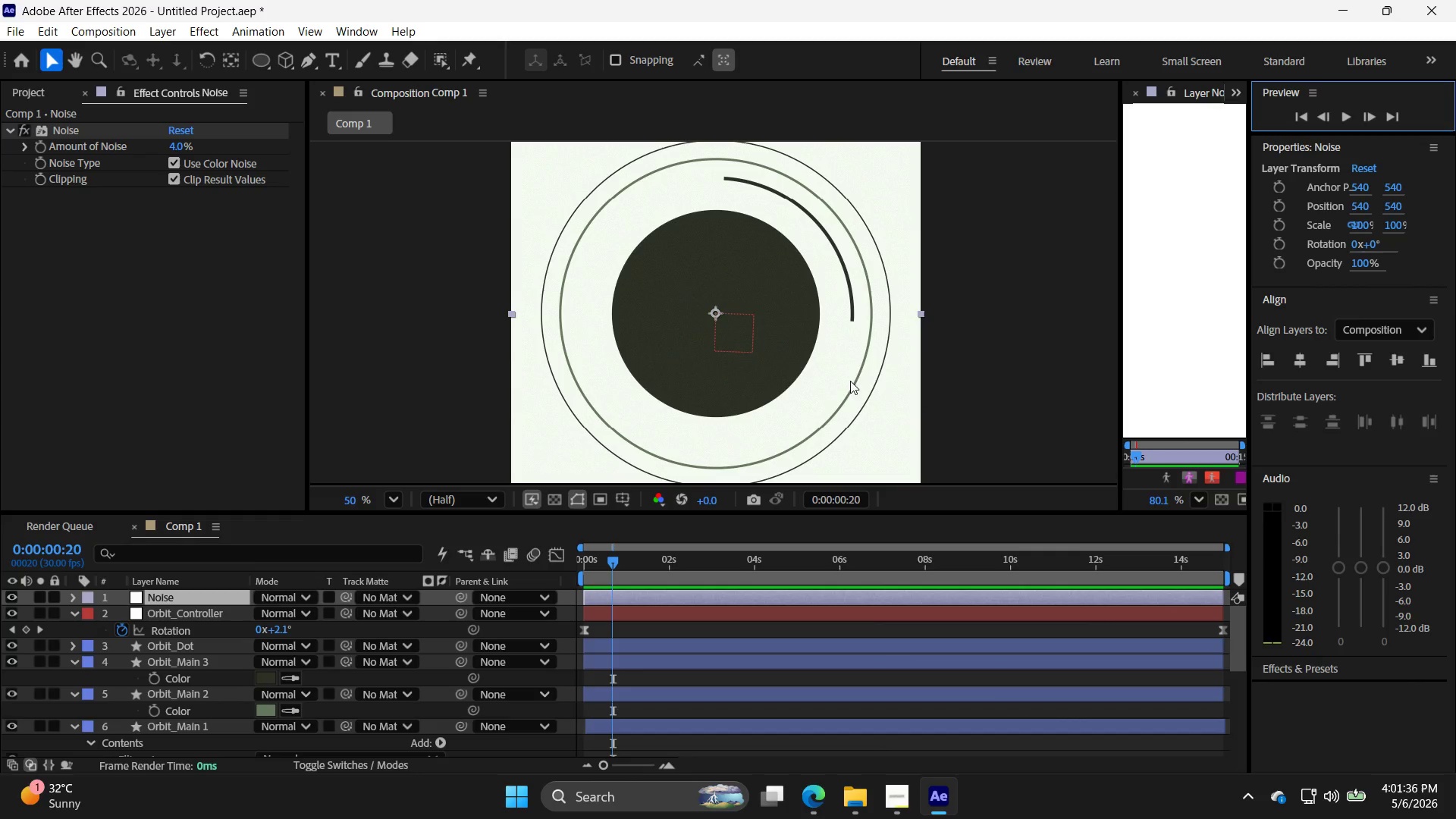 
left_click([855, 388])
 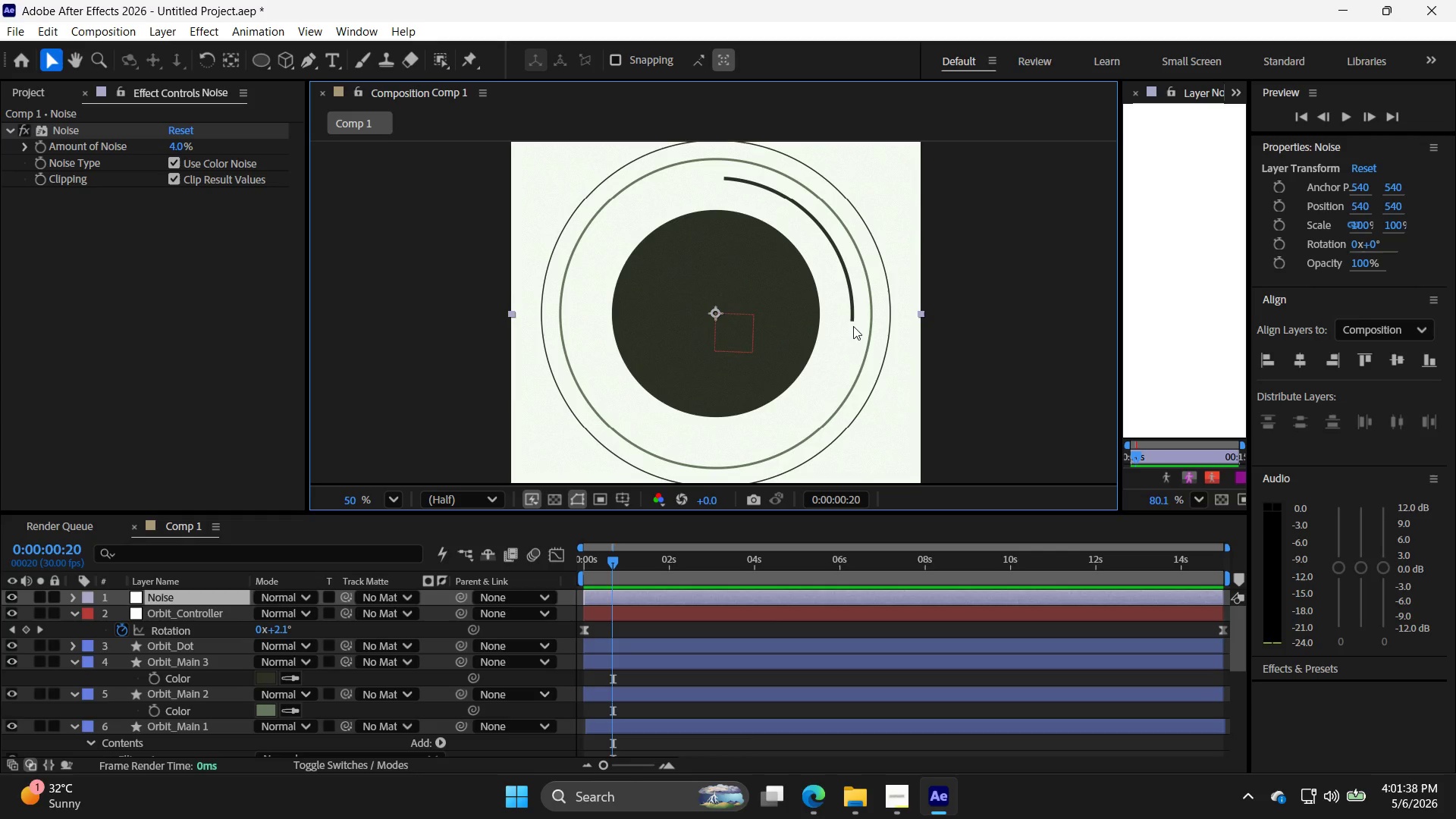 
left_click([852, 315])
 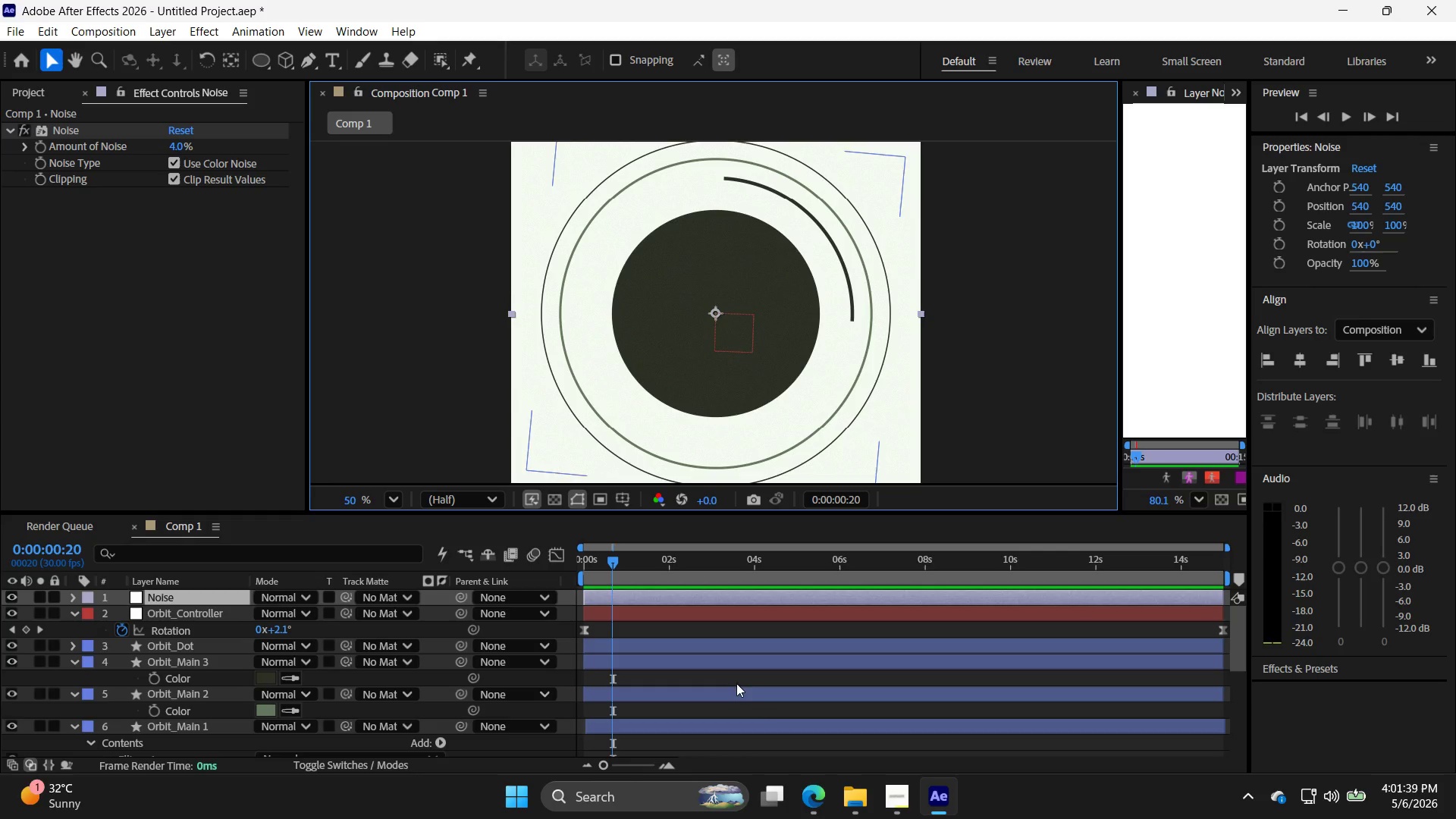 
left_click([736, 690])
 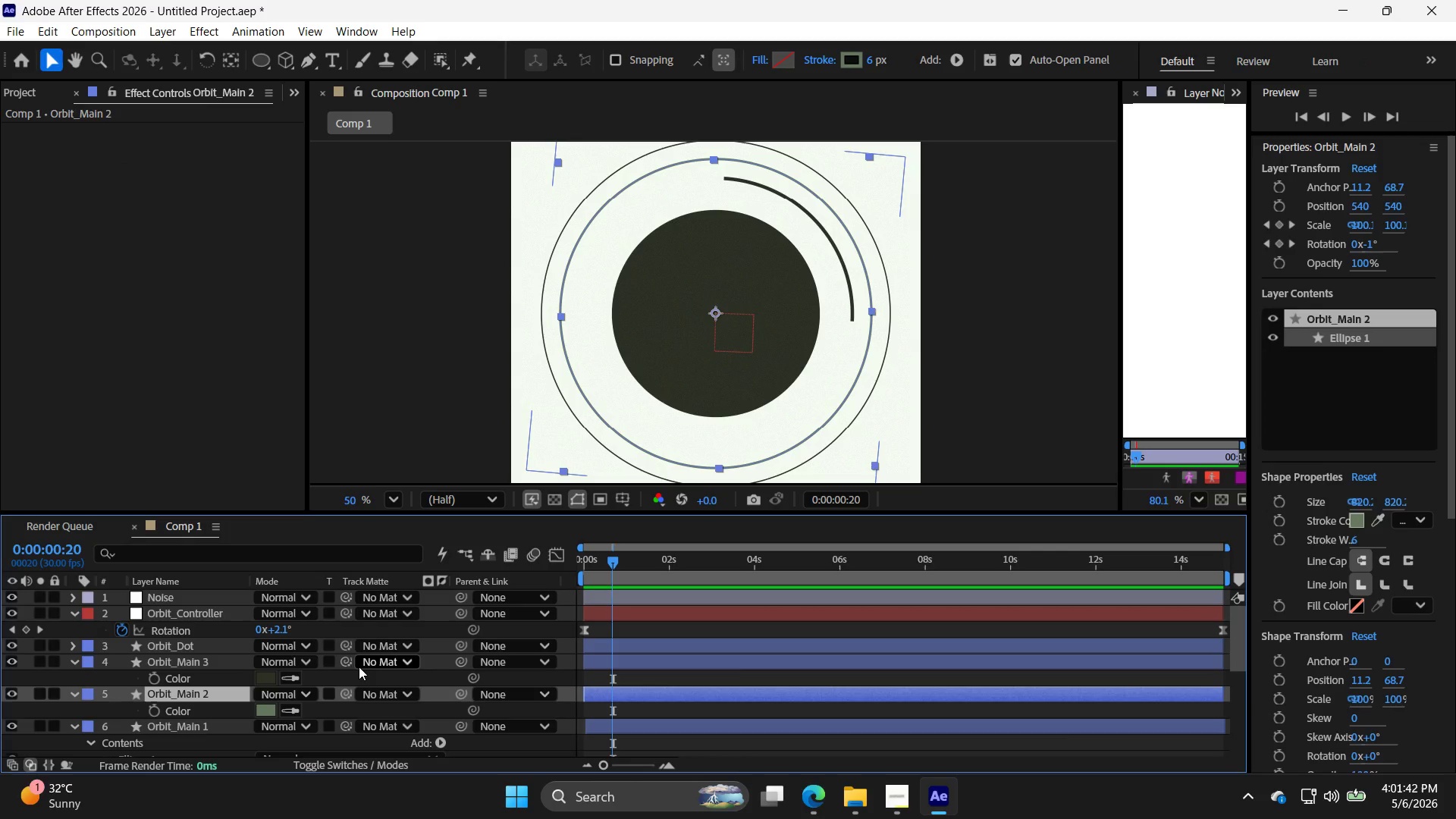 
left_click([225, 728])
 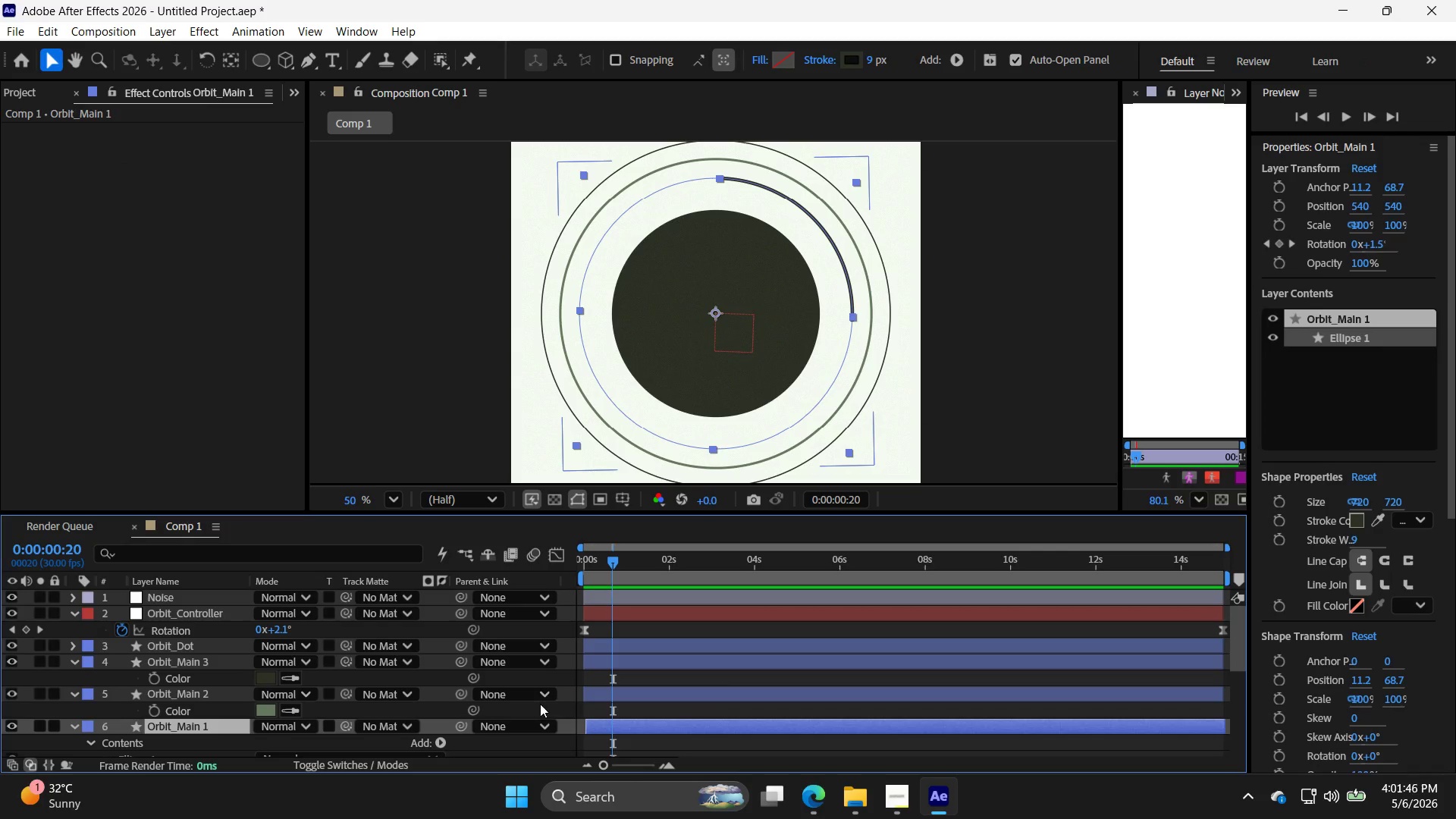 
left_click([745, 658])
 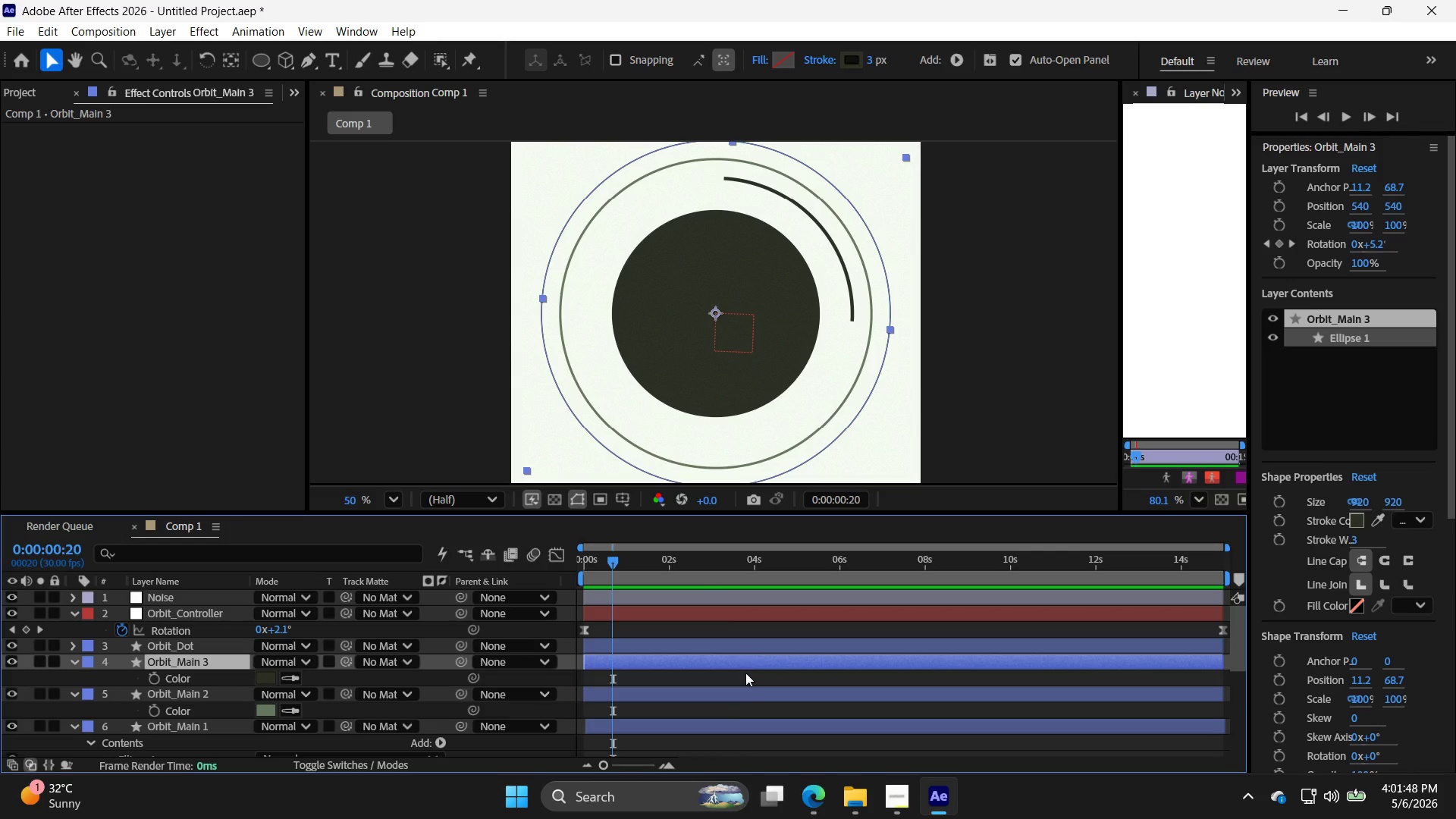 
left_click([744, 698])
 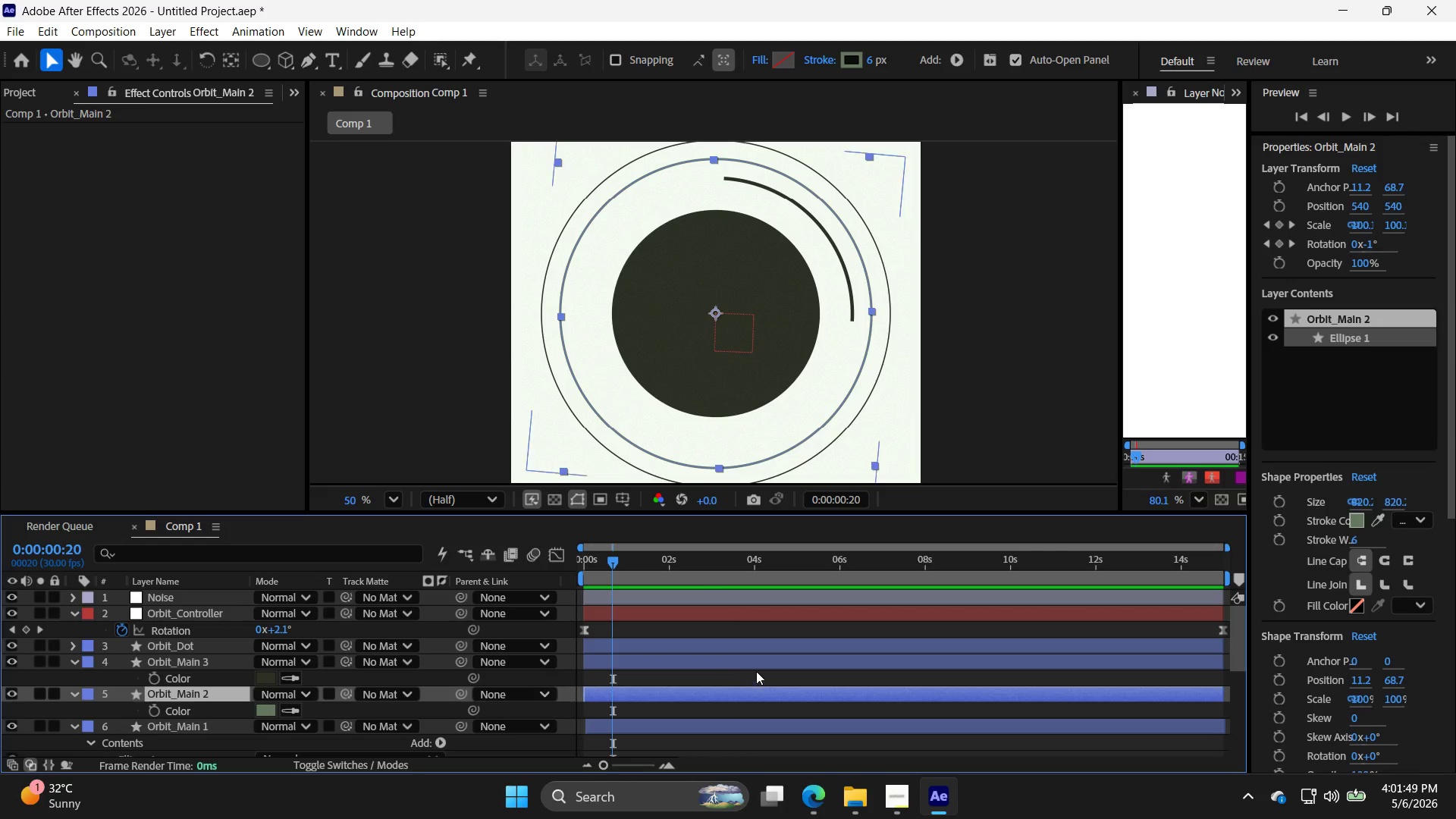 
left_click([764, 657])
 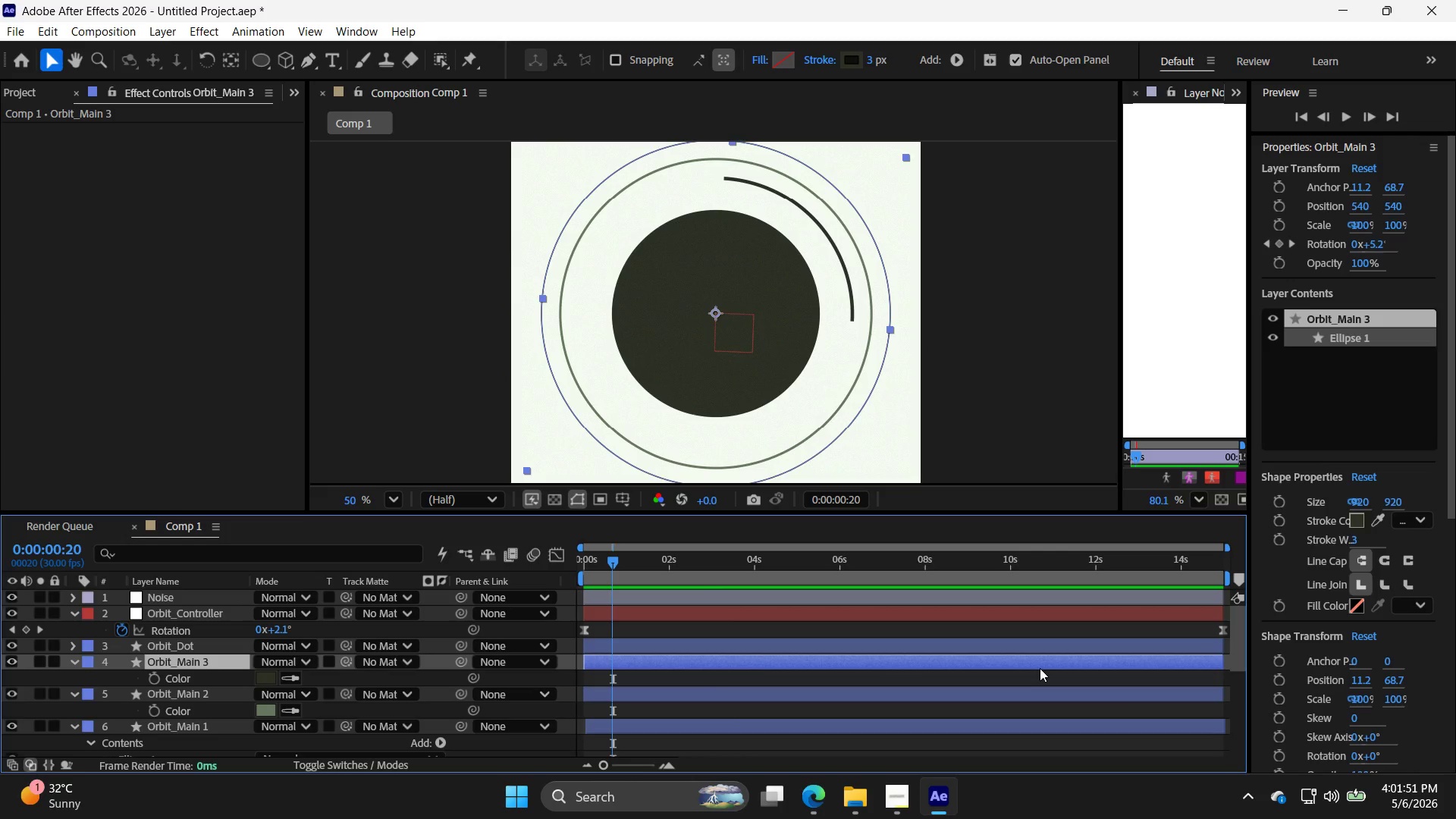 
left_click([1036, 645])
 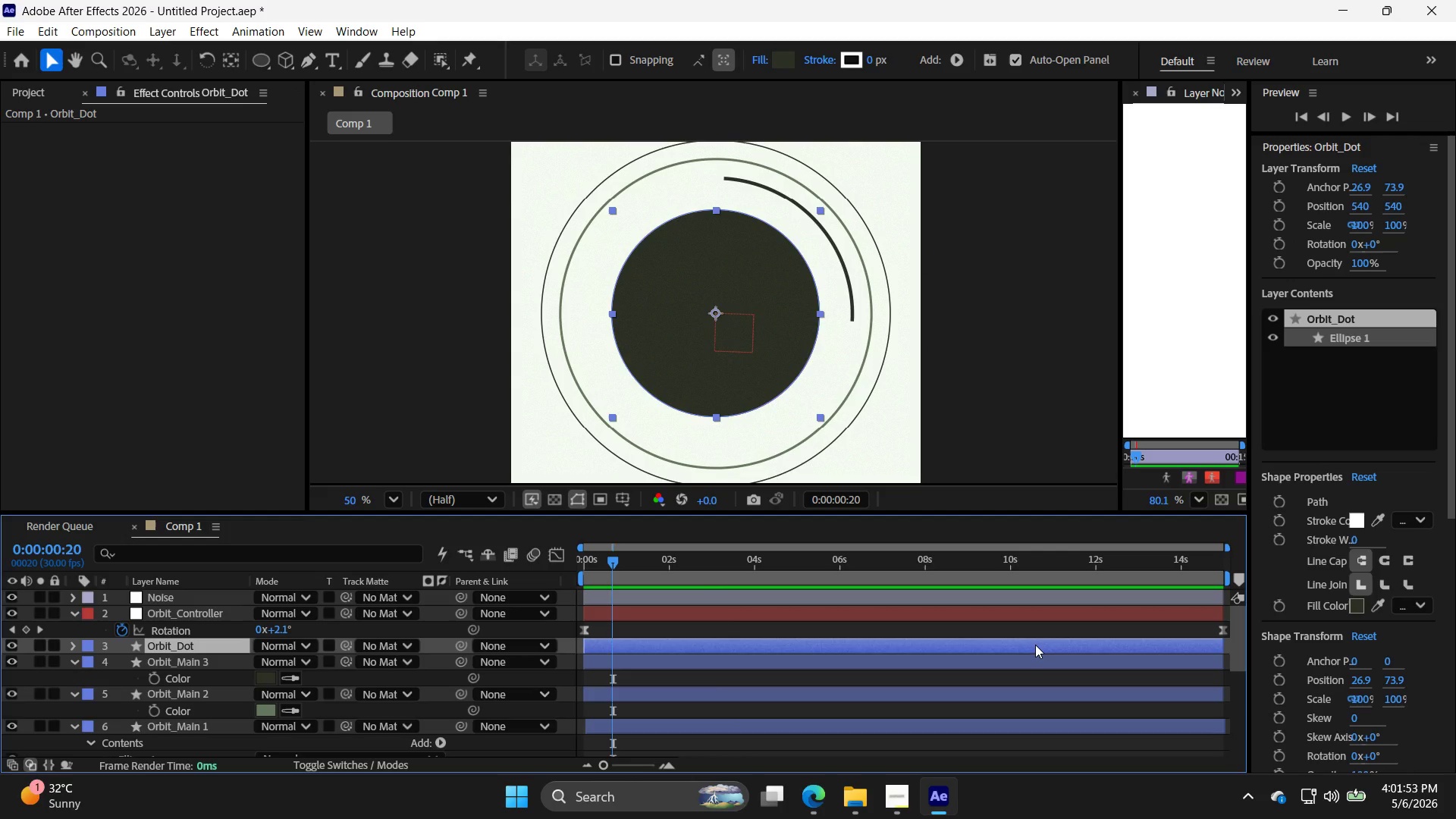 
left_click([912, 665])
 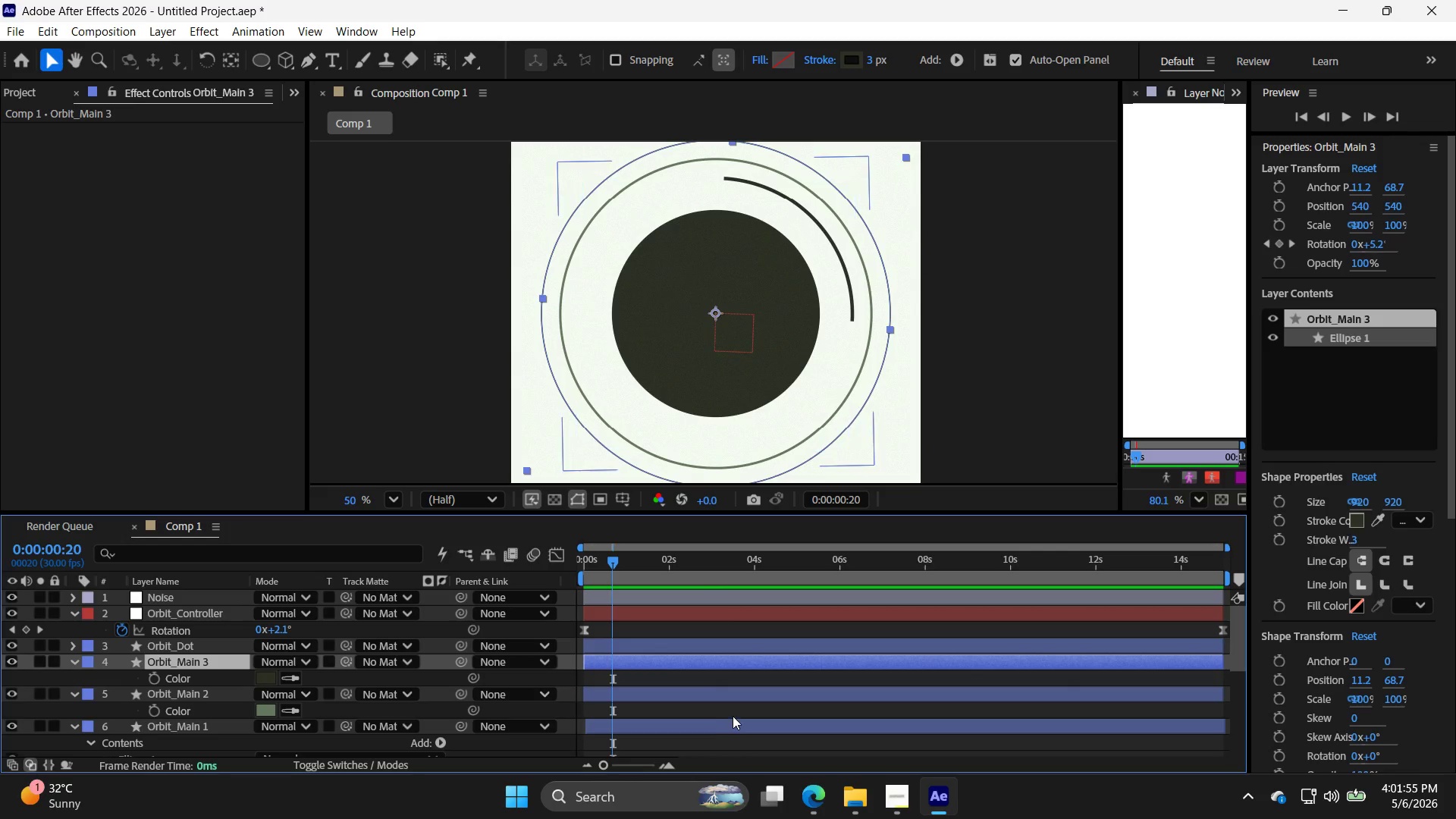 
left_click([740, 733])
 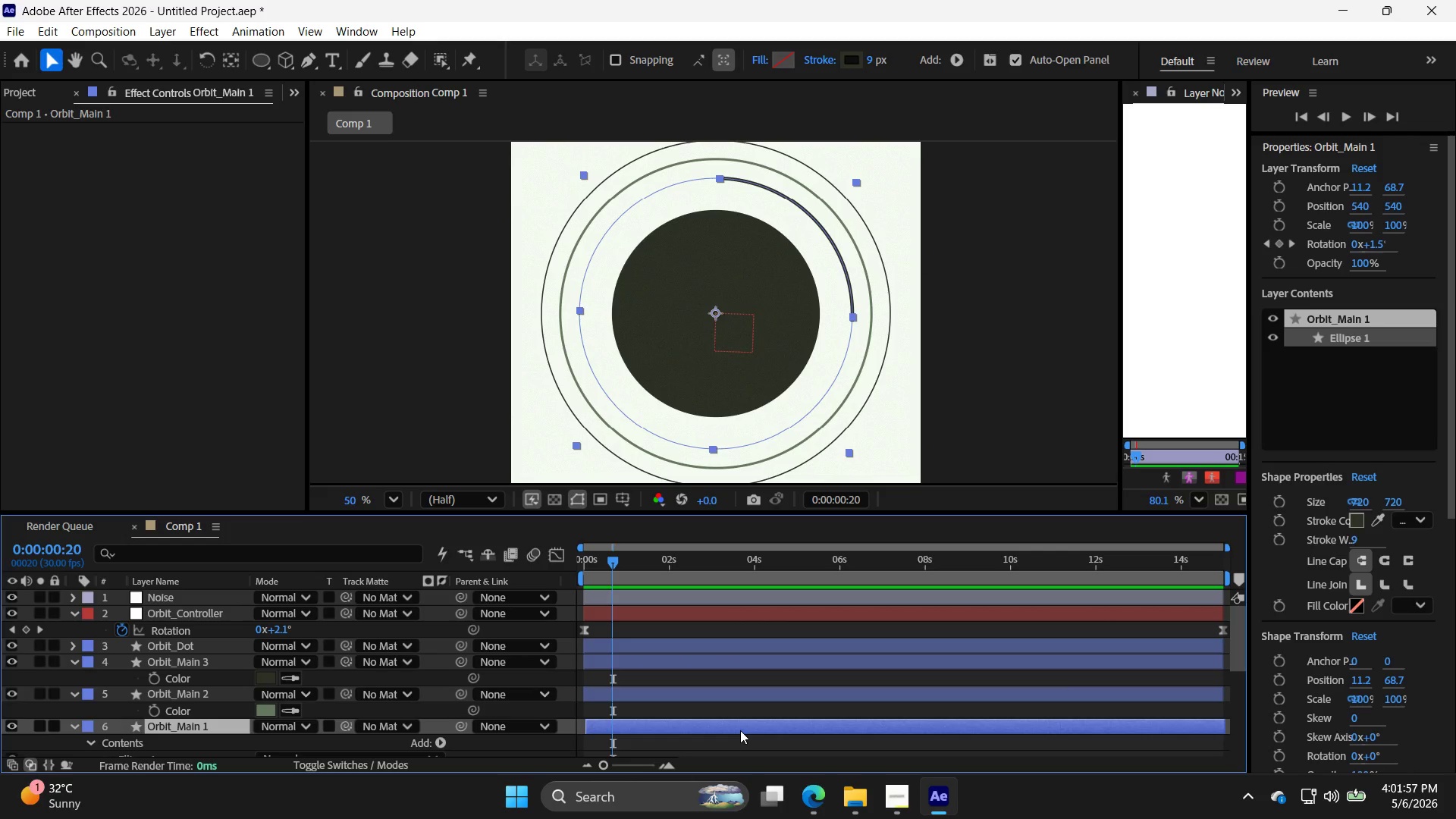 
key(Control+D)
 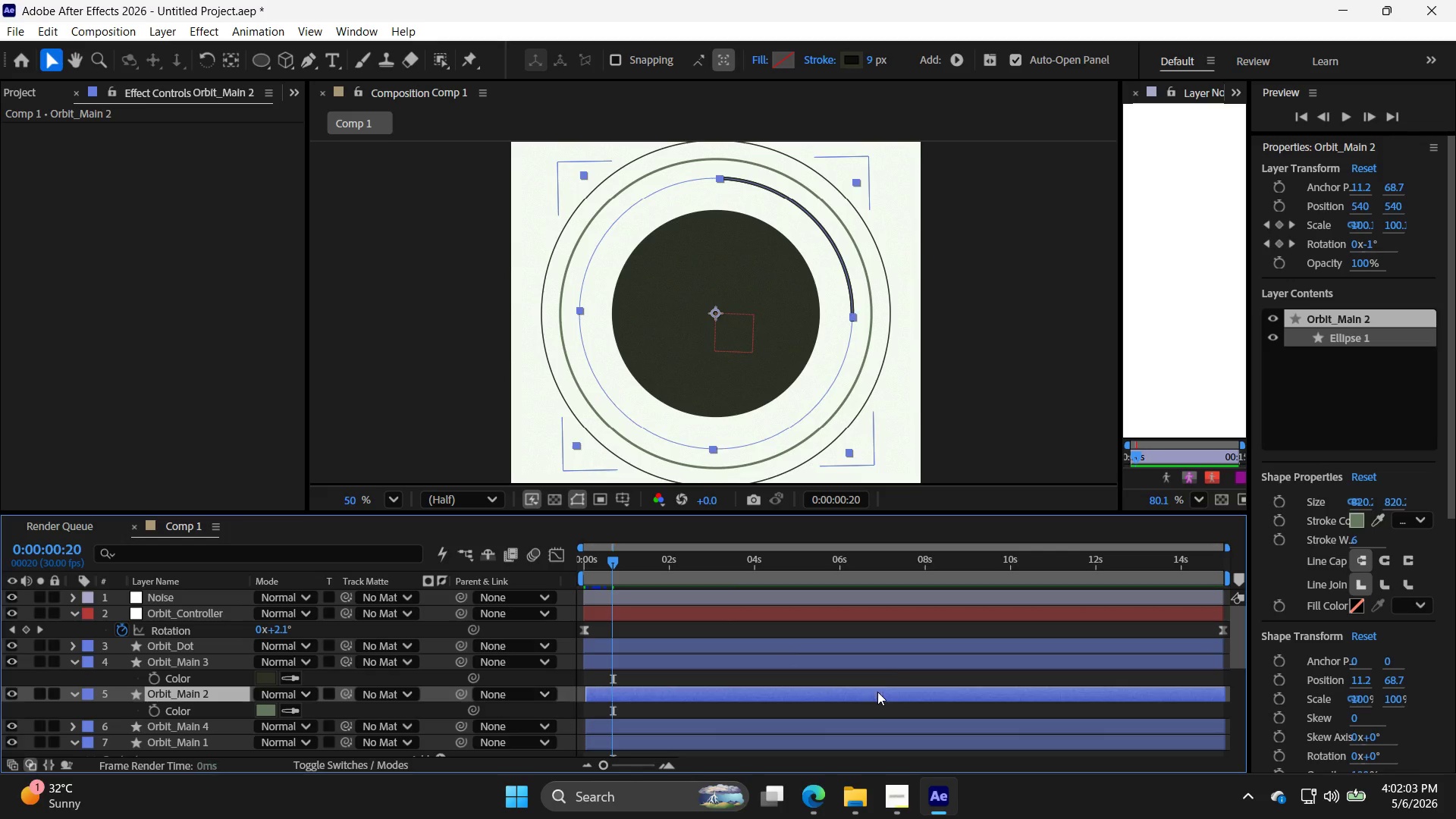 
wait(6.97)
 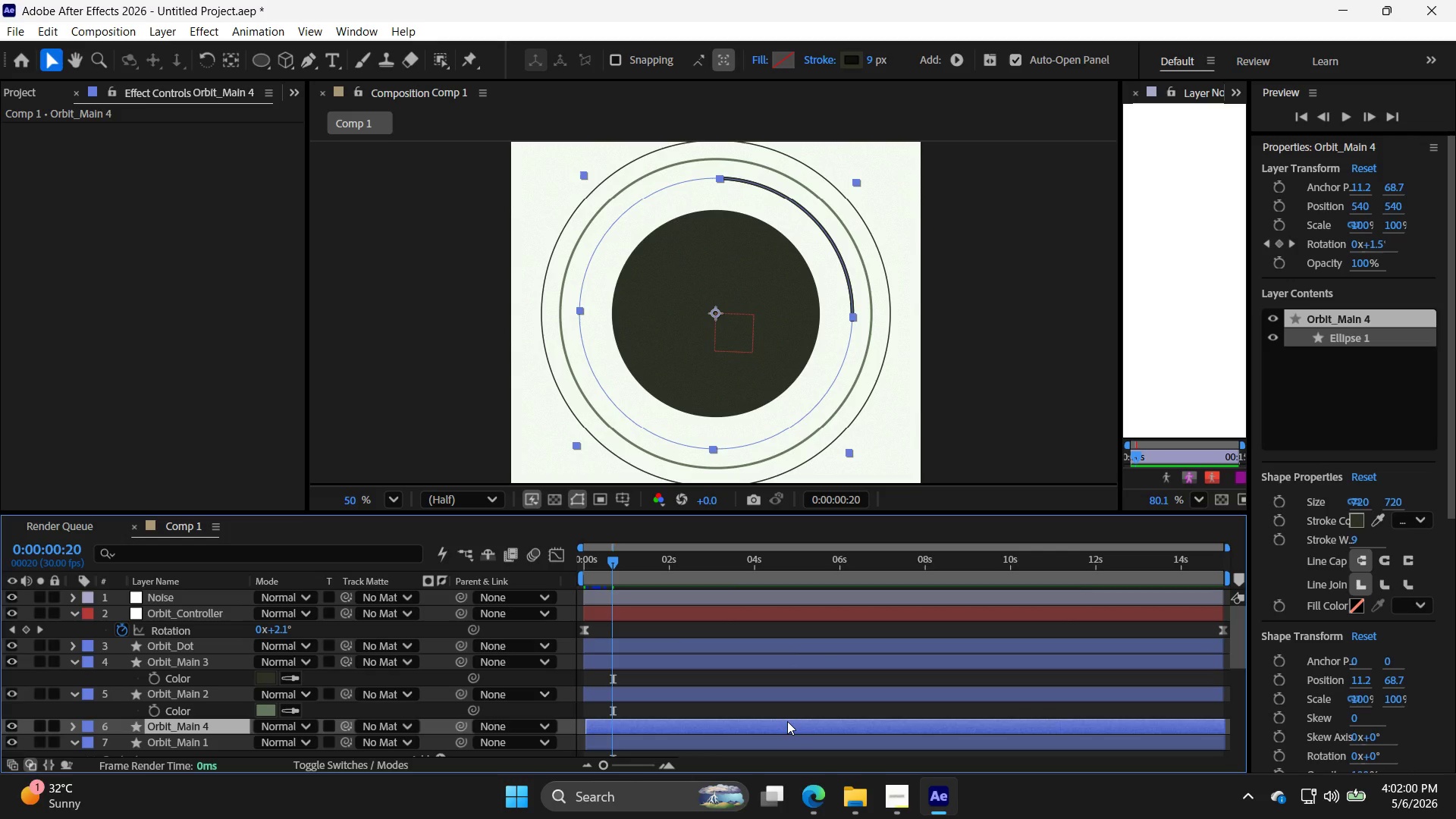 
key(Delete)
 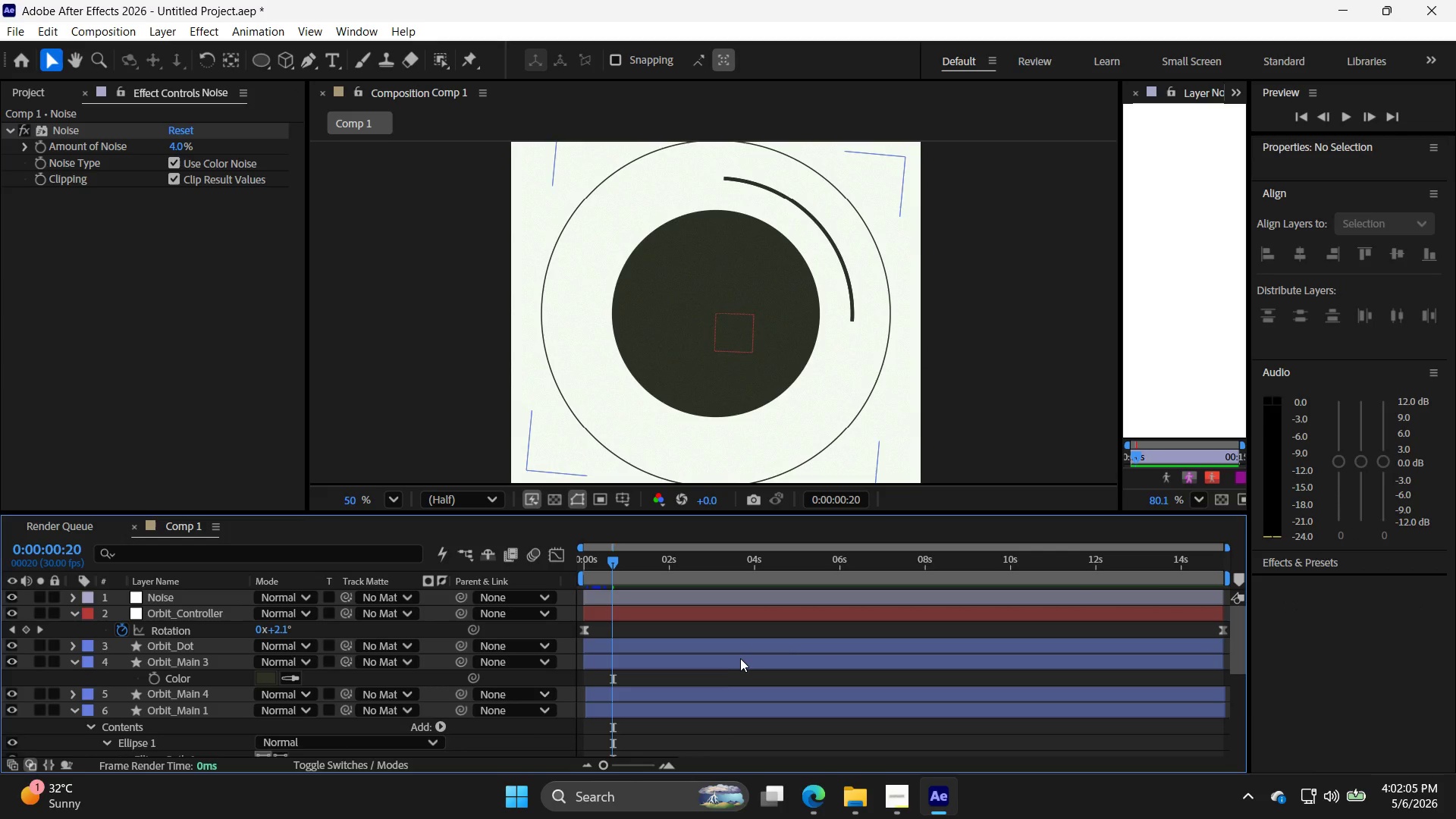 
left_click([742, 665])
 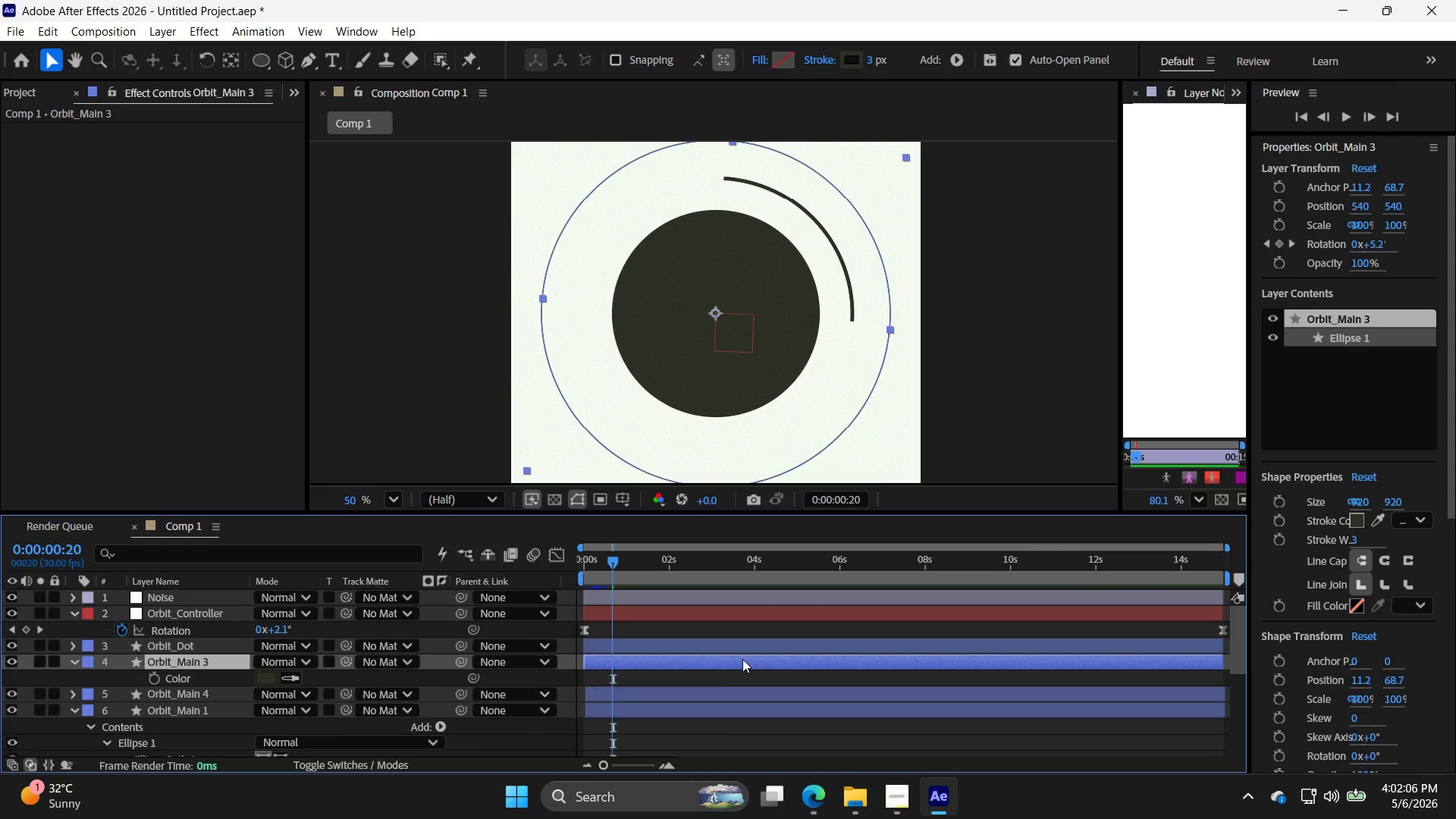 
key(Delete)
 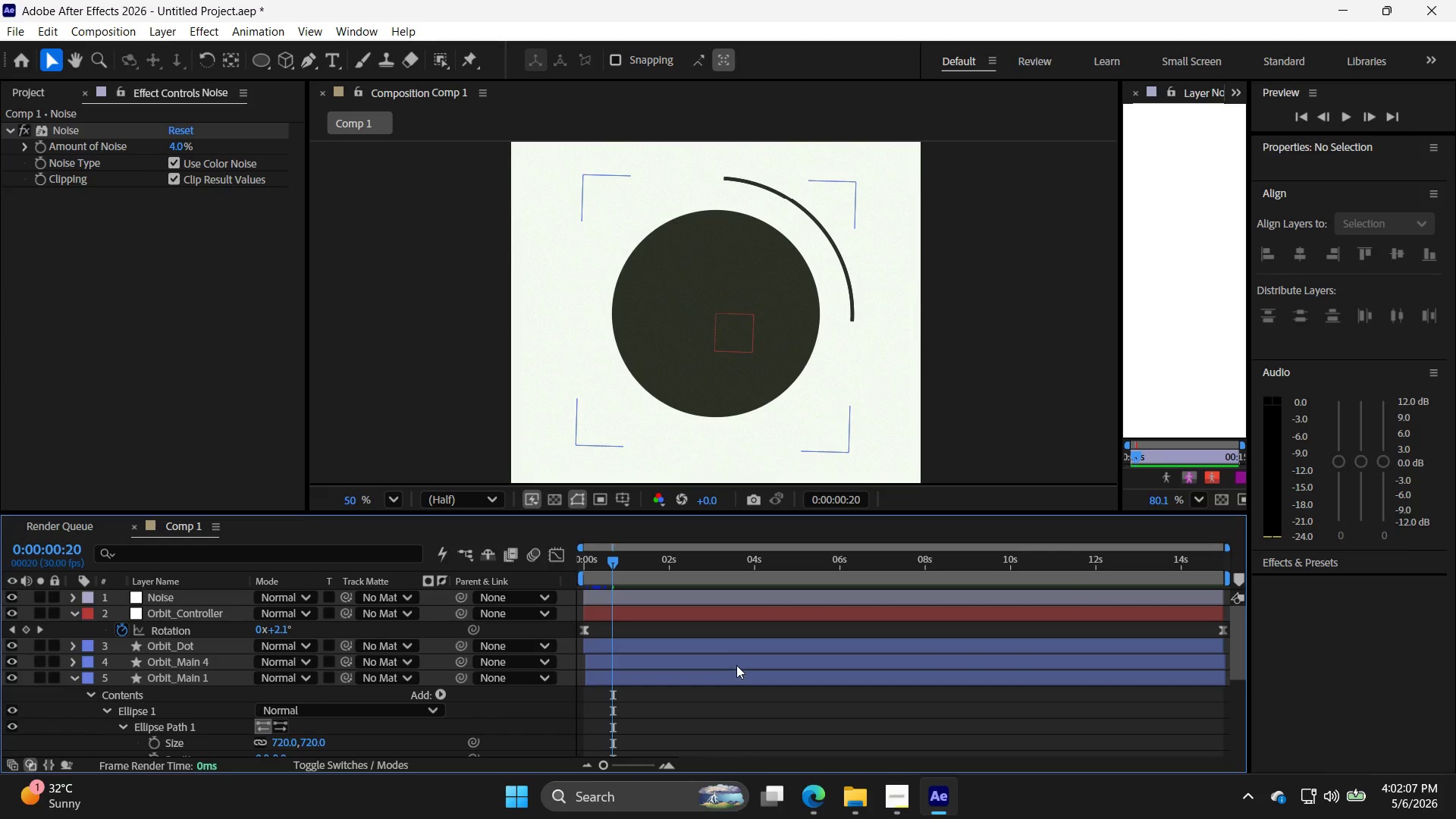 
left_click([738, 677])
 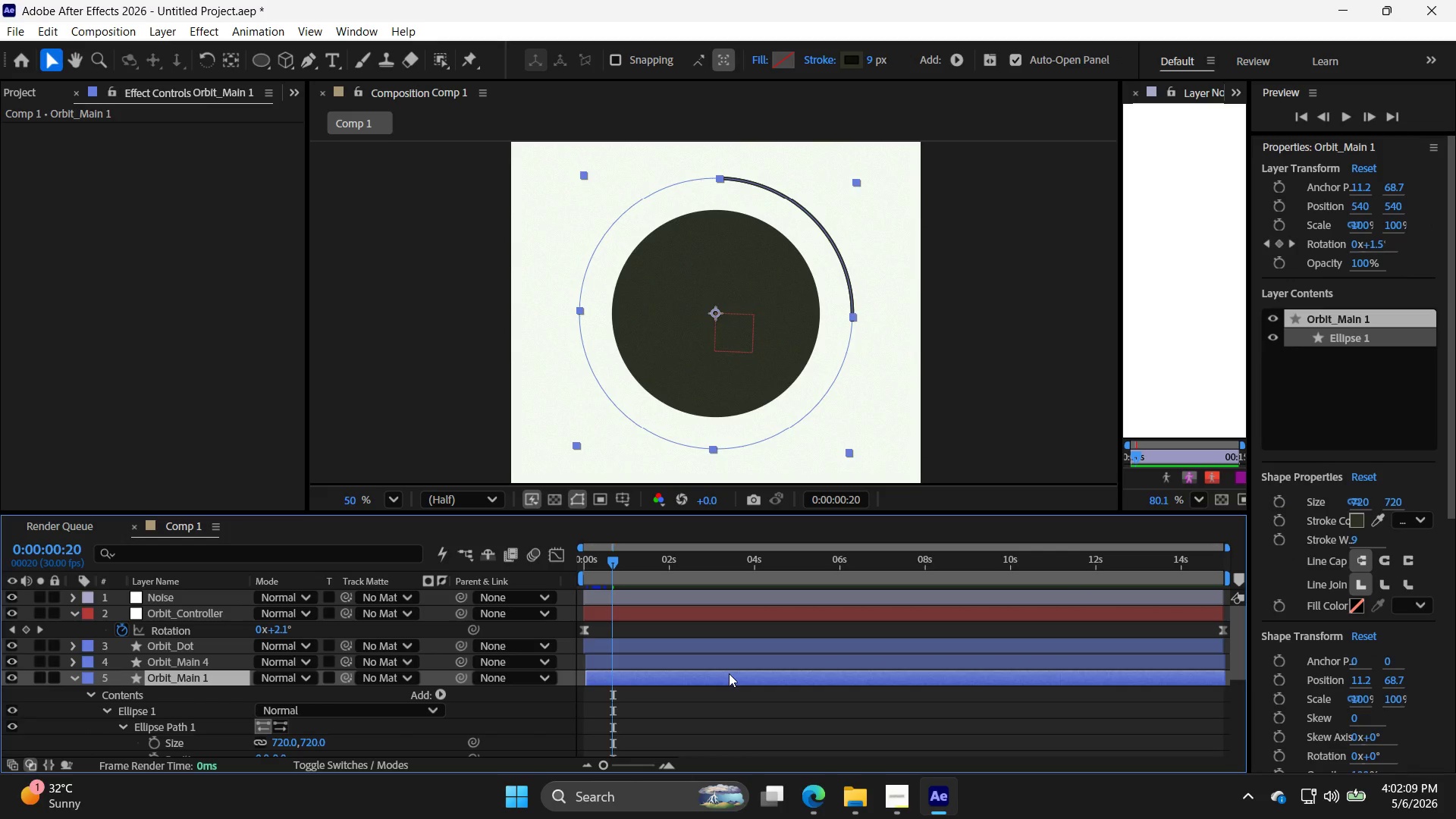 
double_click([730, 670])
 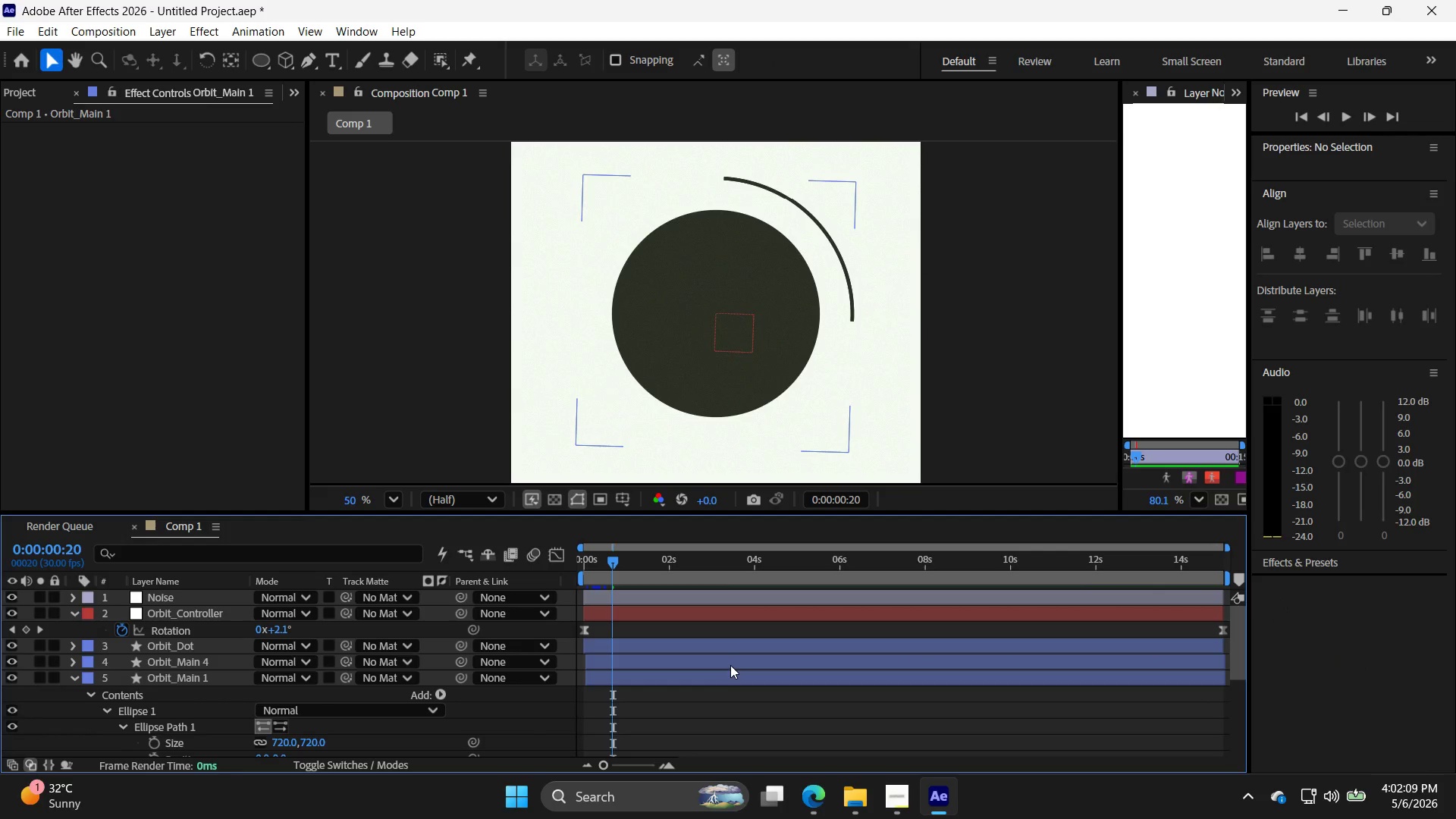 
triple_click([730, 665])
 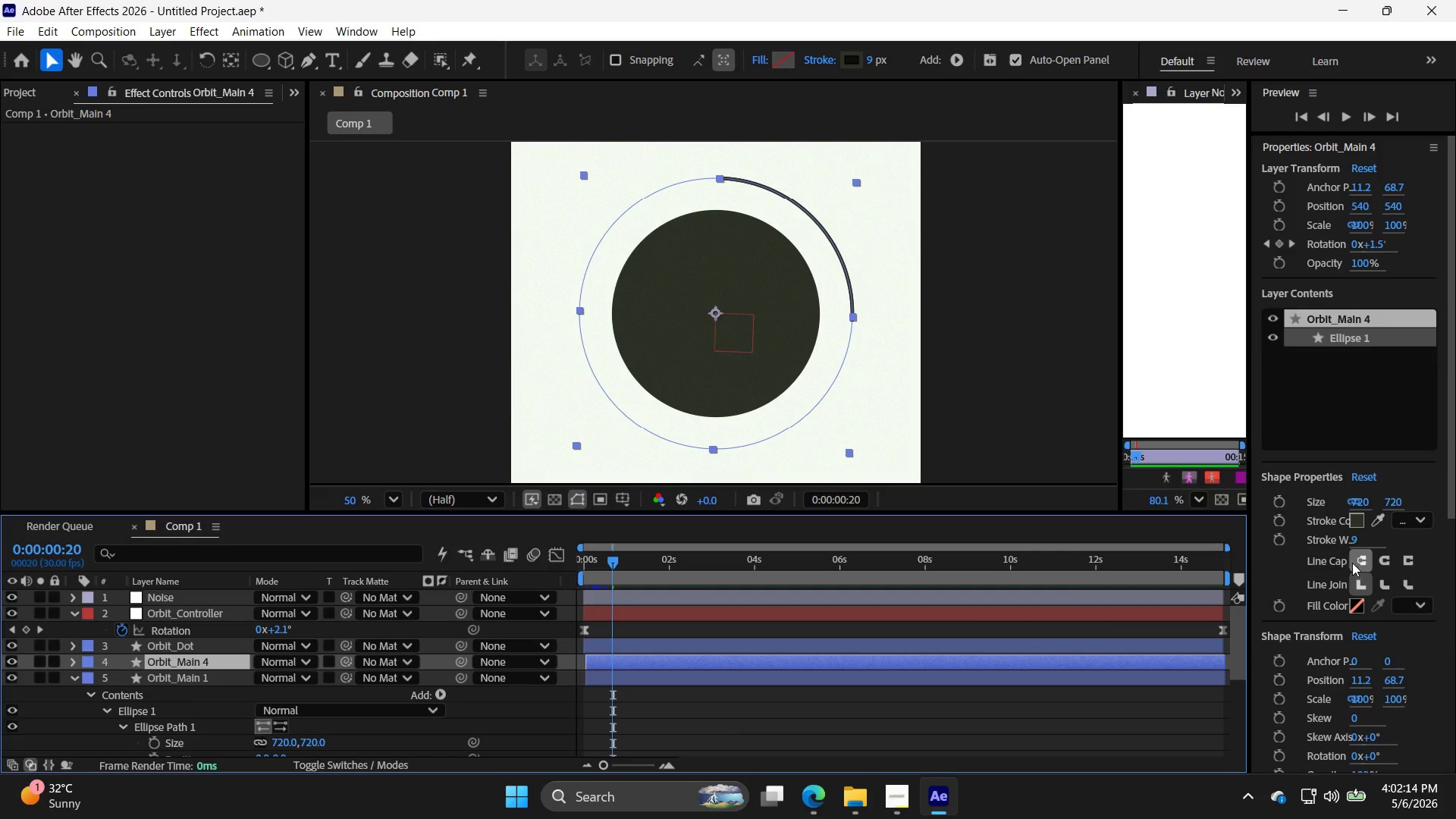 
wait(5.72)
 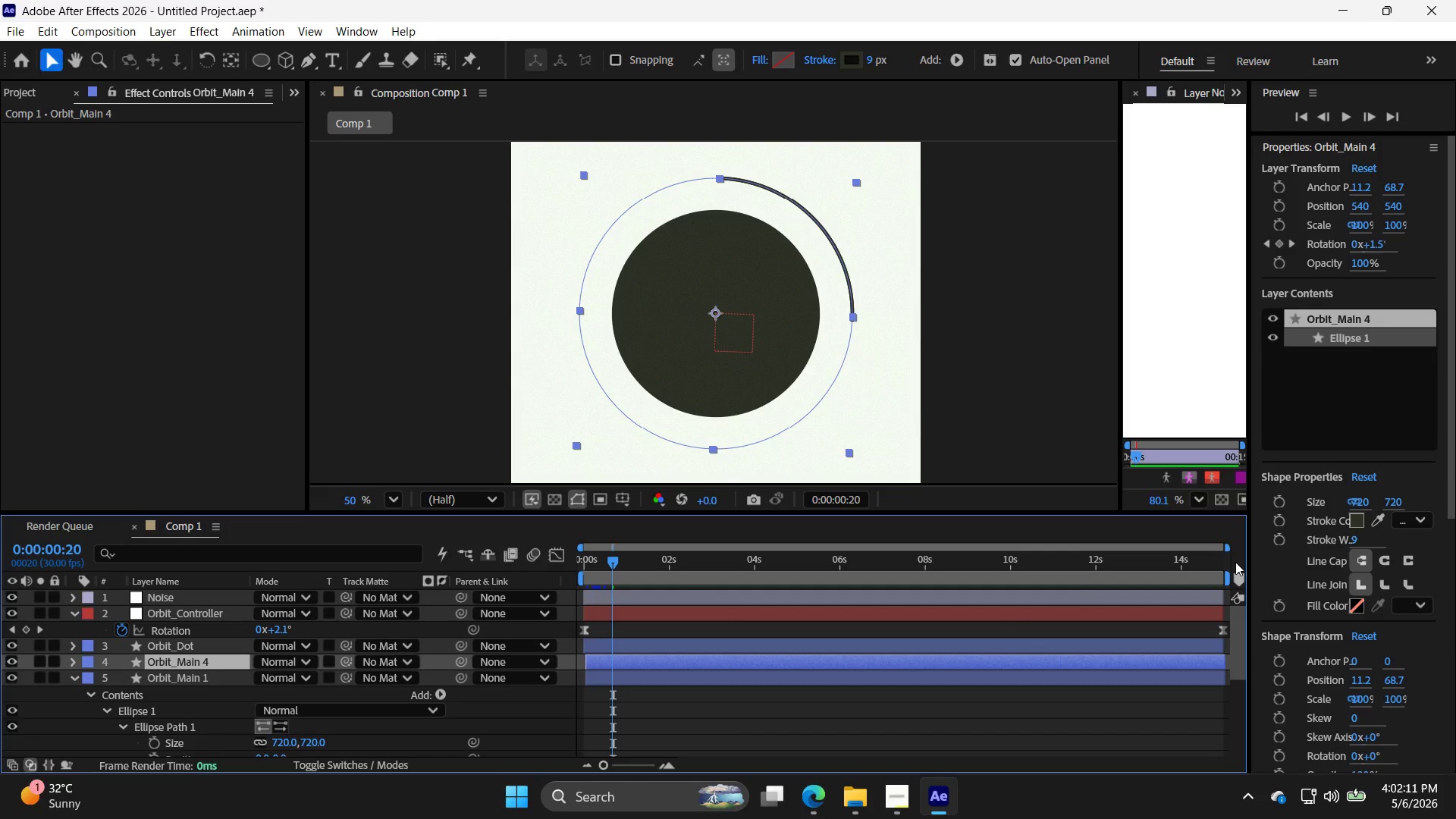 
double_click([1360, 503])
 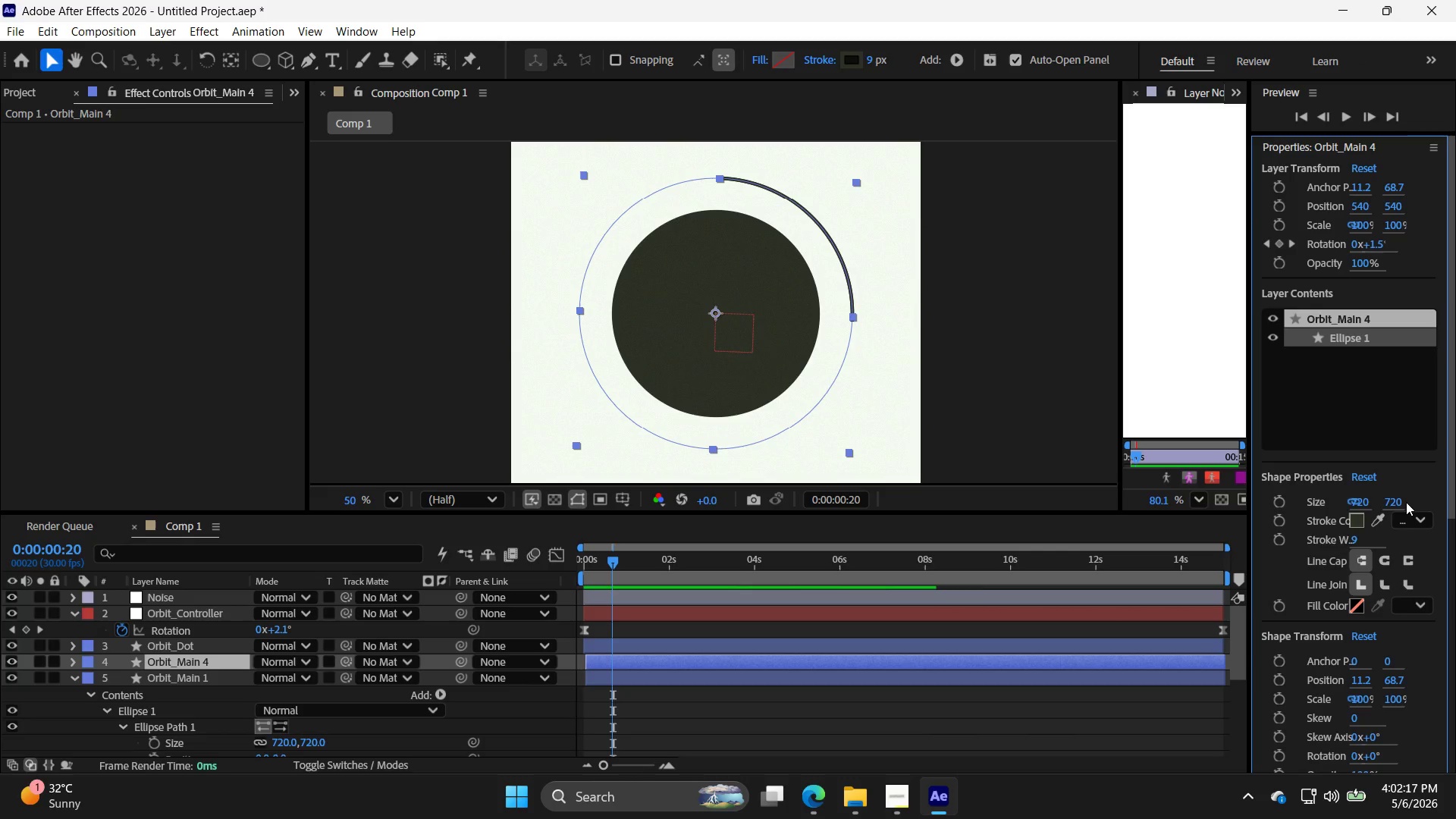 
double_click([1398, 500])
 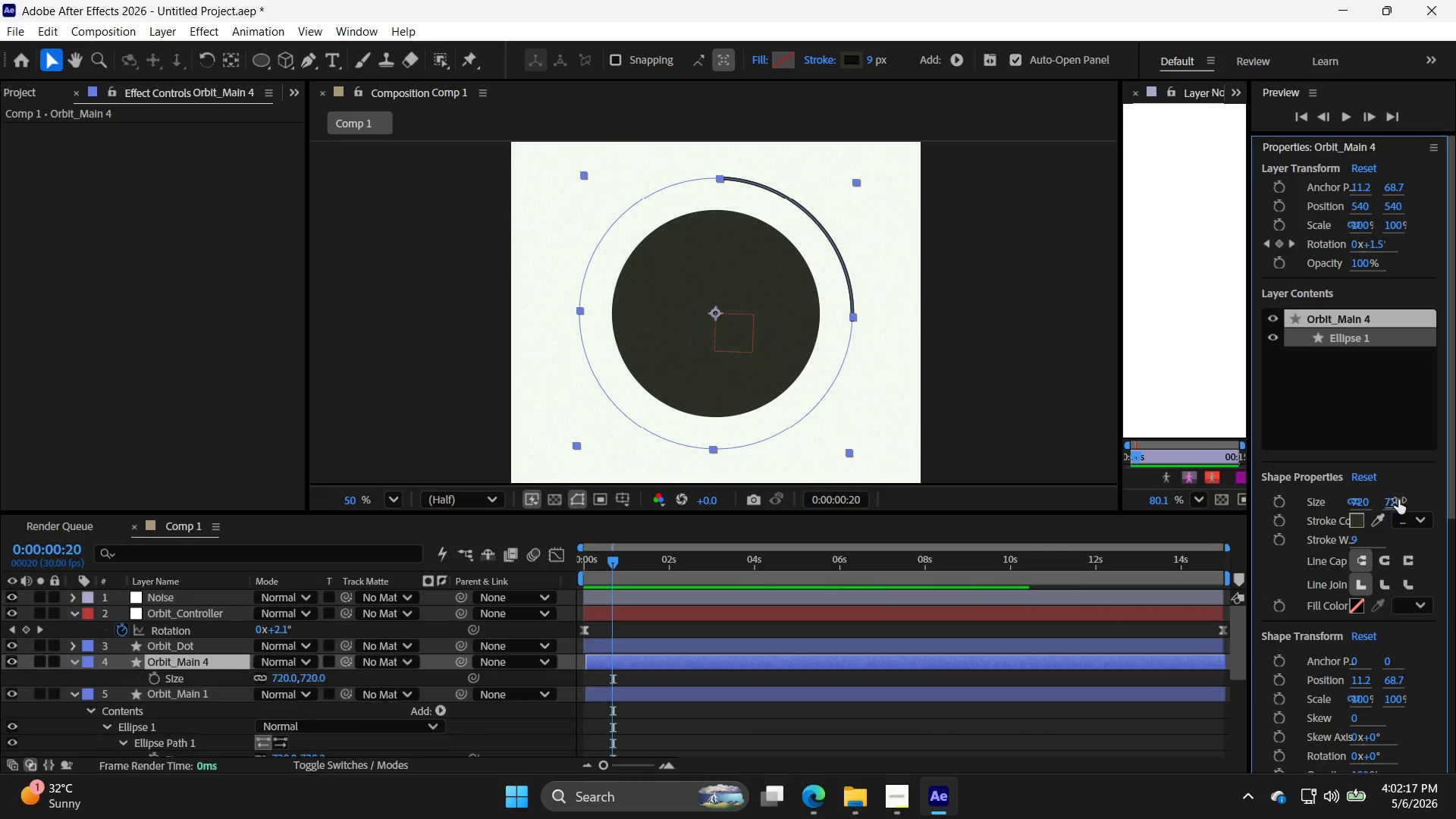 
triple_click([1398, 500])
 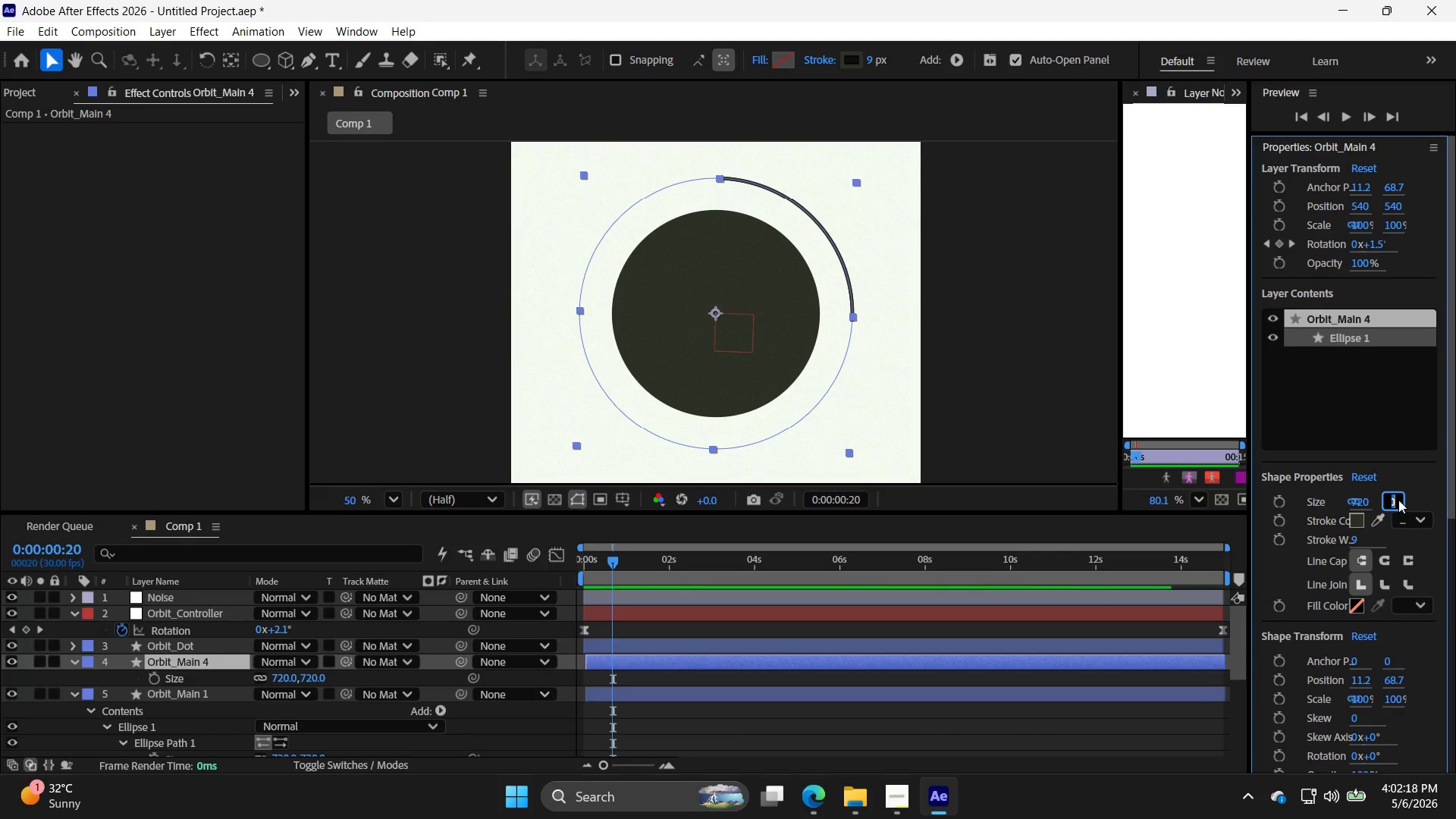 
left_click([1398, 500])
 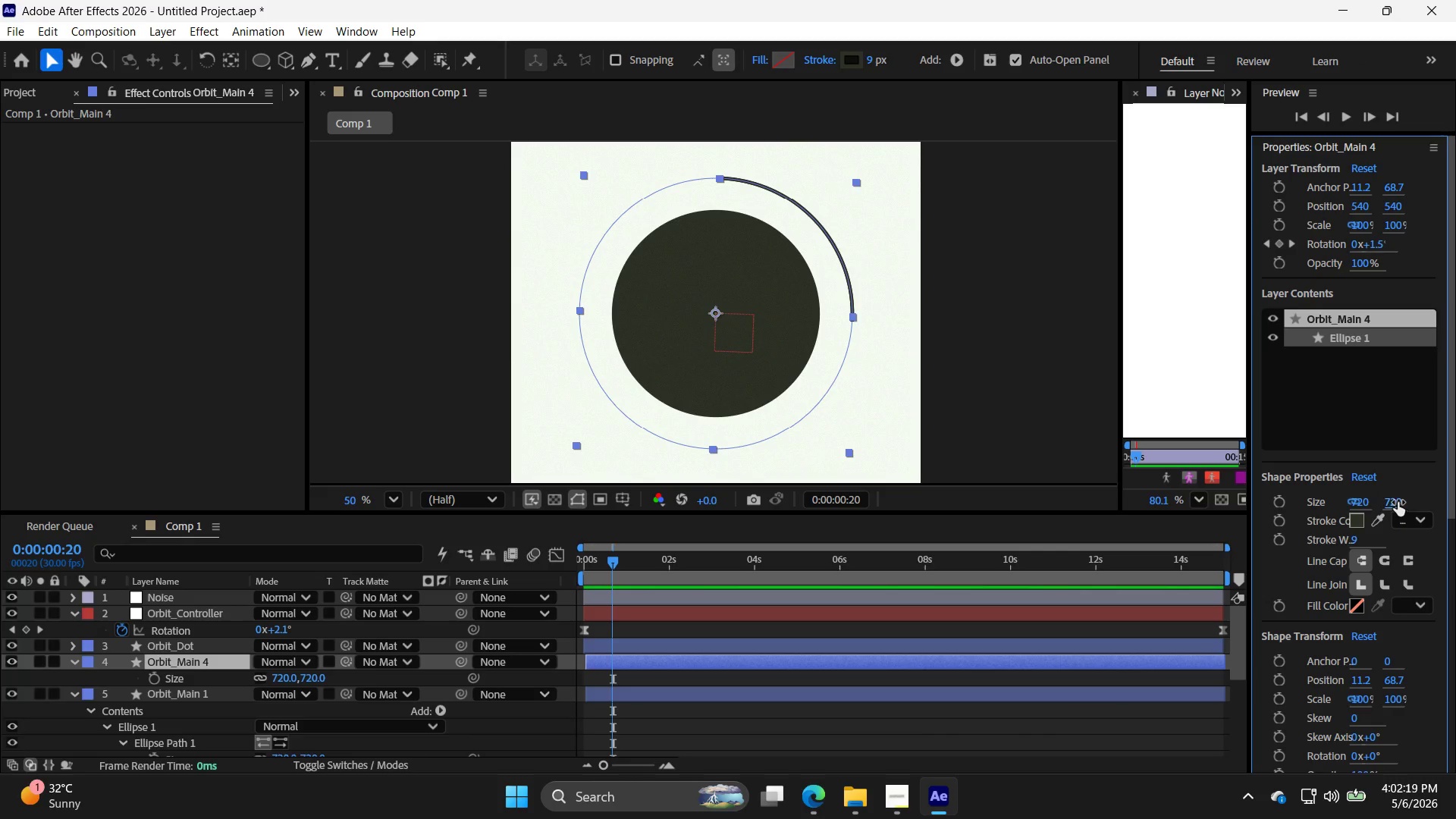 
double_click([1396, 502])
 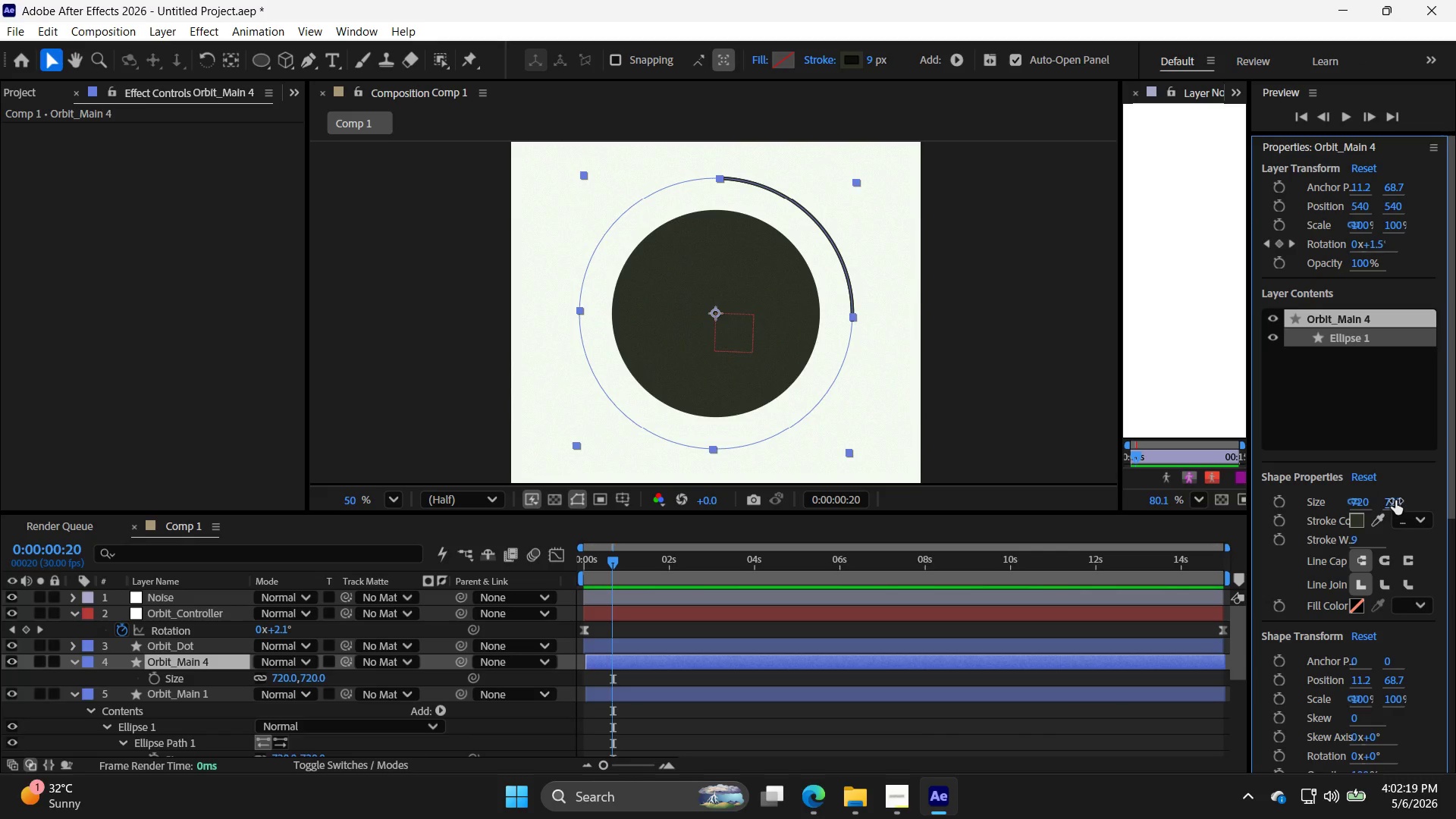 
triple_click([1395, 500])
 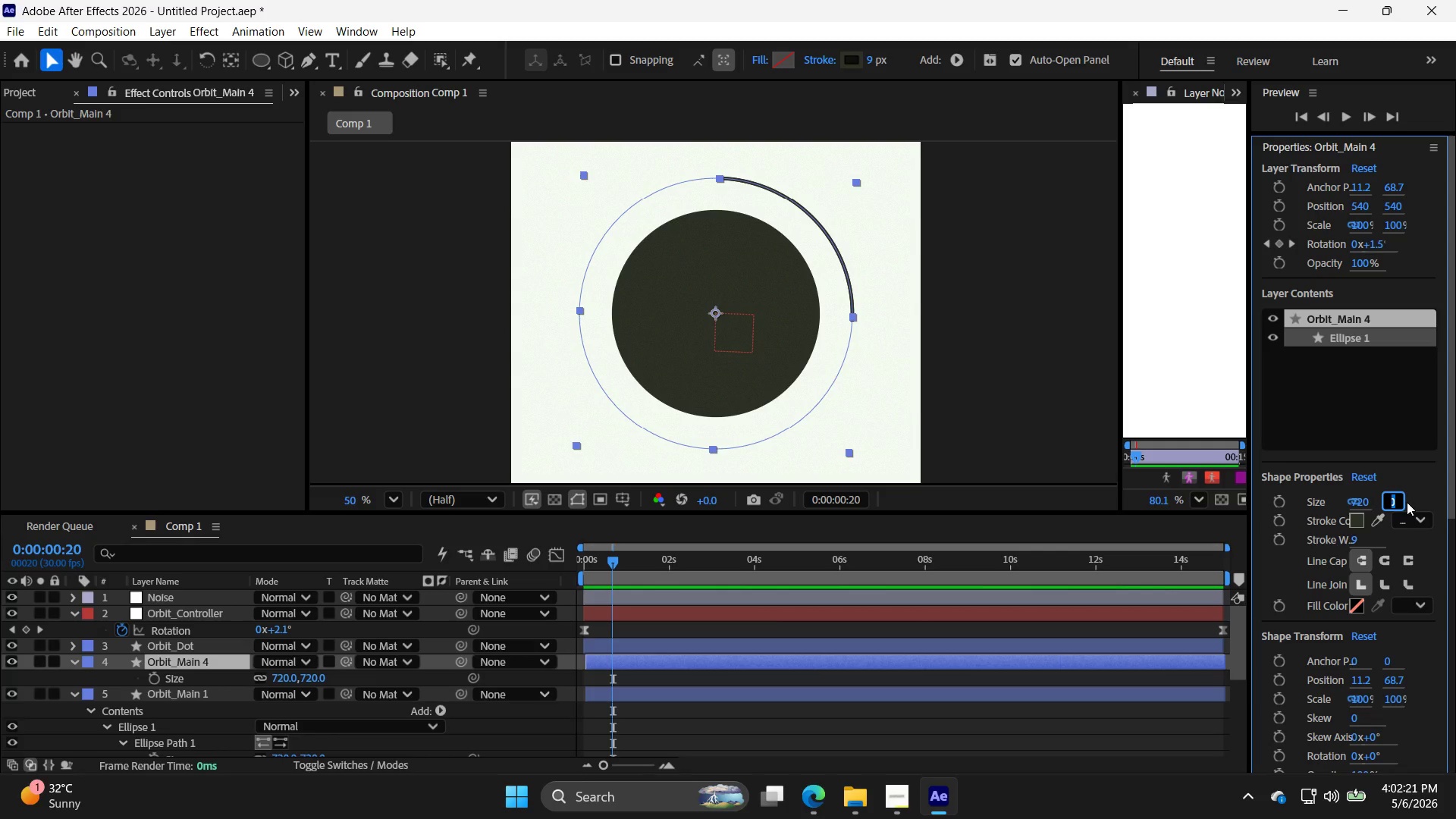 
type(900)
key(Backspace)
key(Backspace)
key(Backspace)
type(800)
 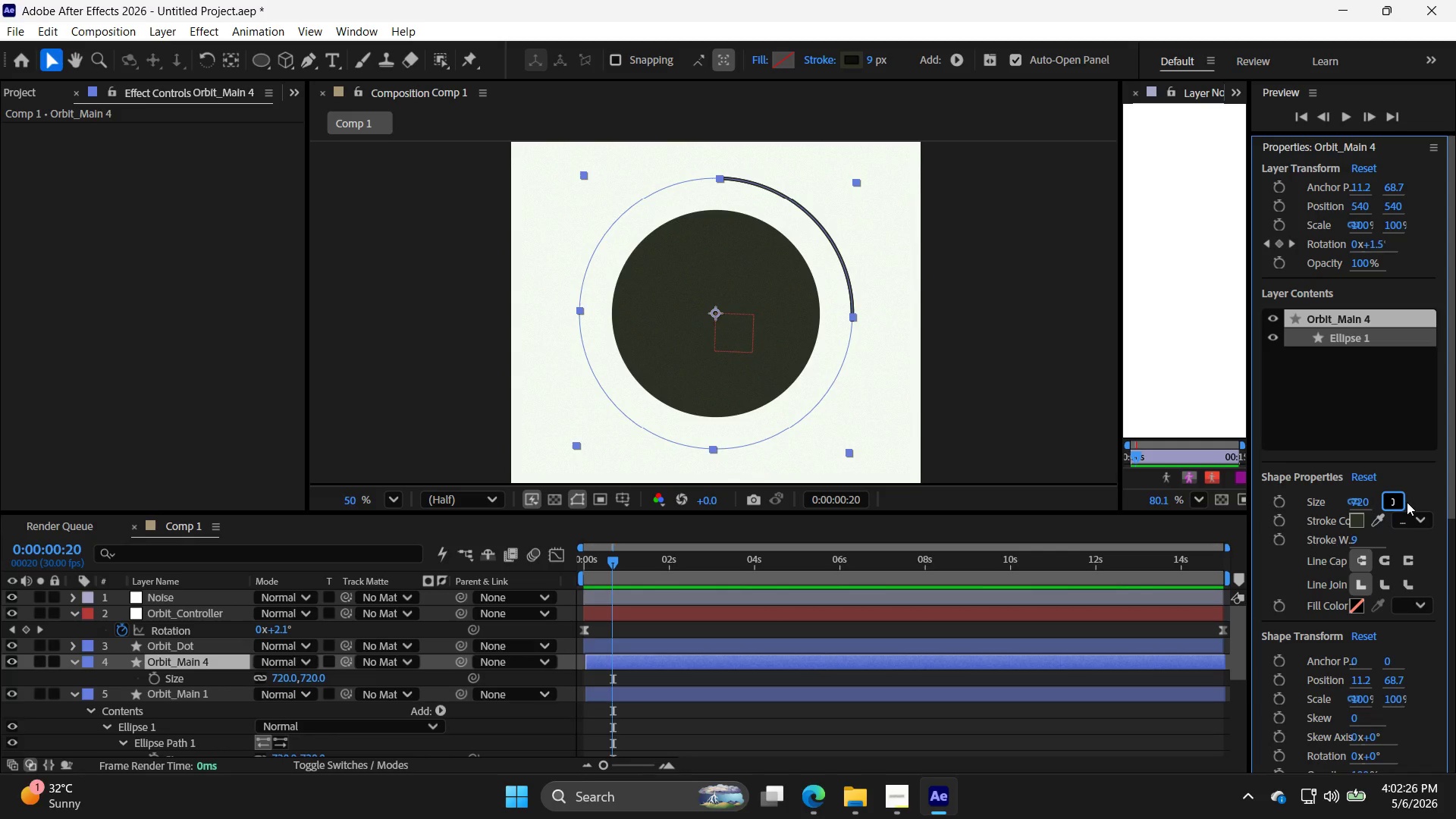 
key(Enter)
 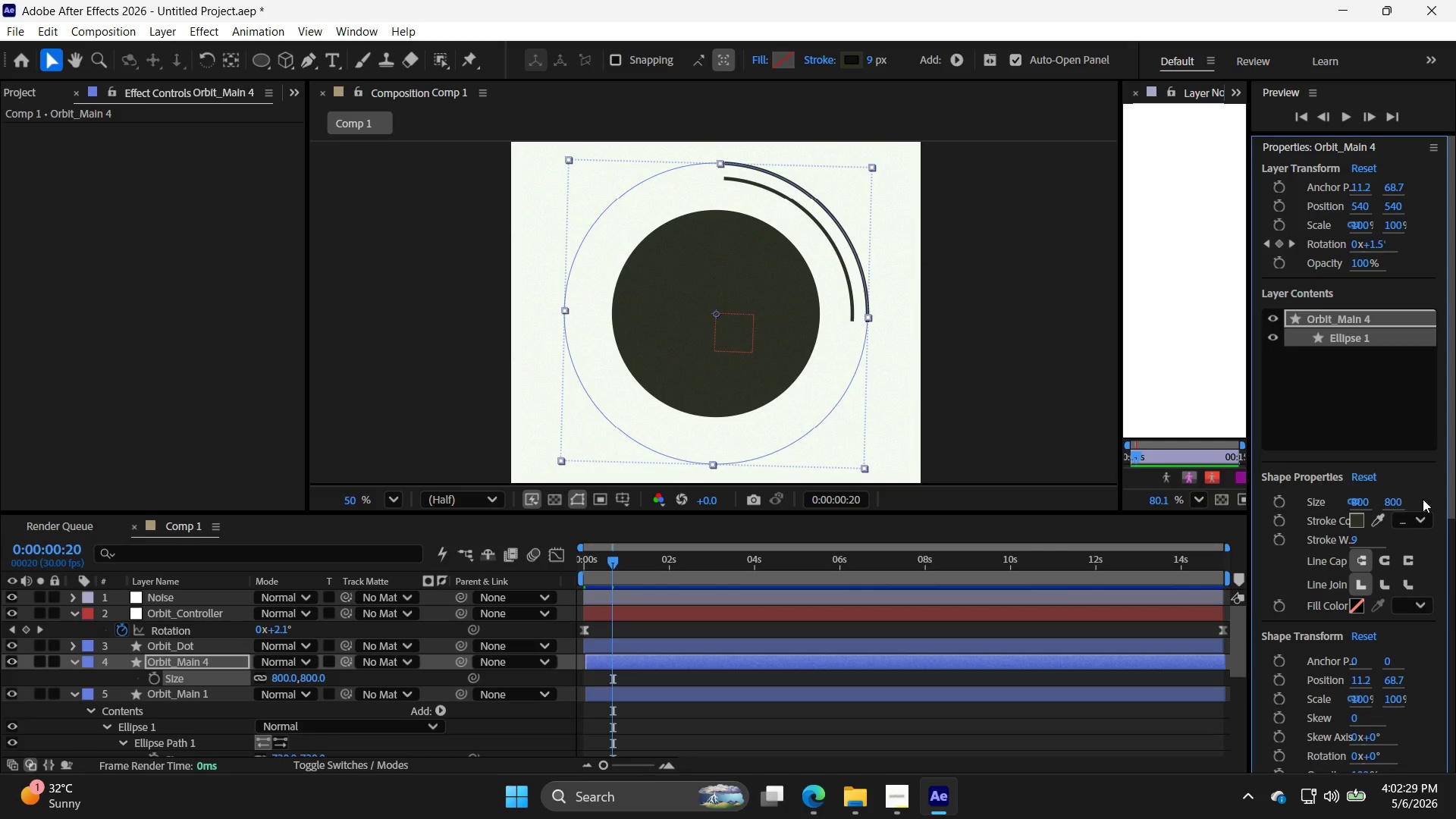 
double_click([1393, 498])
 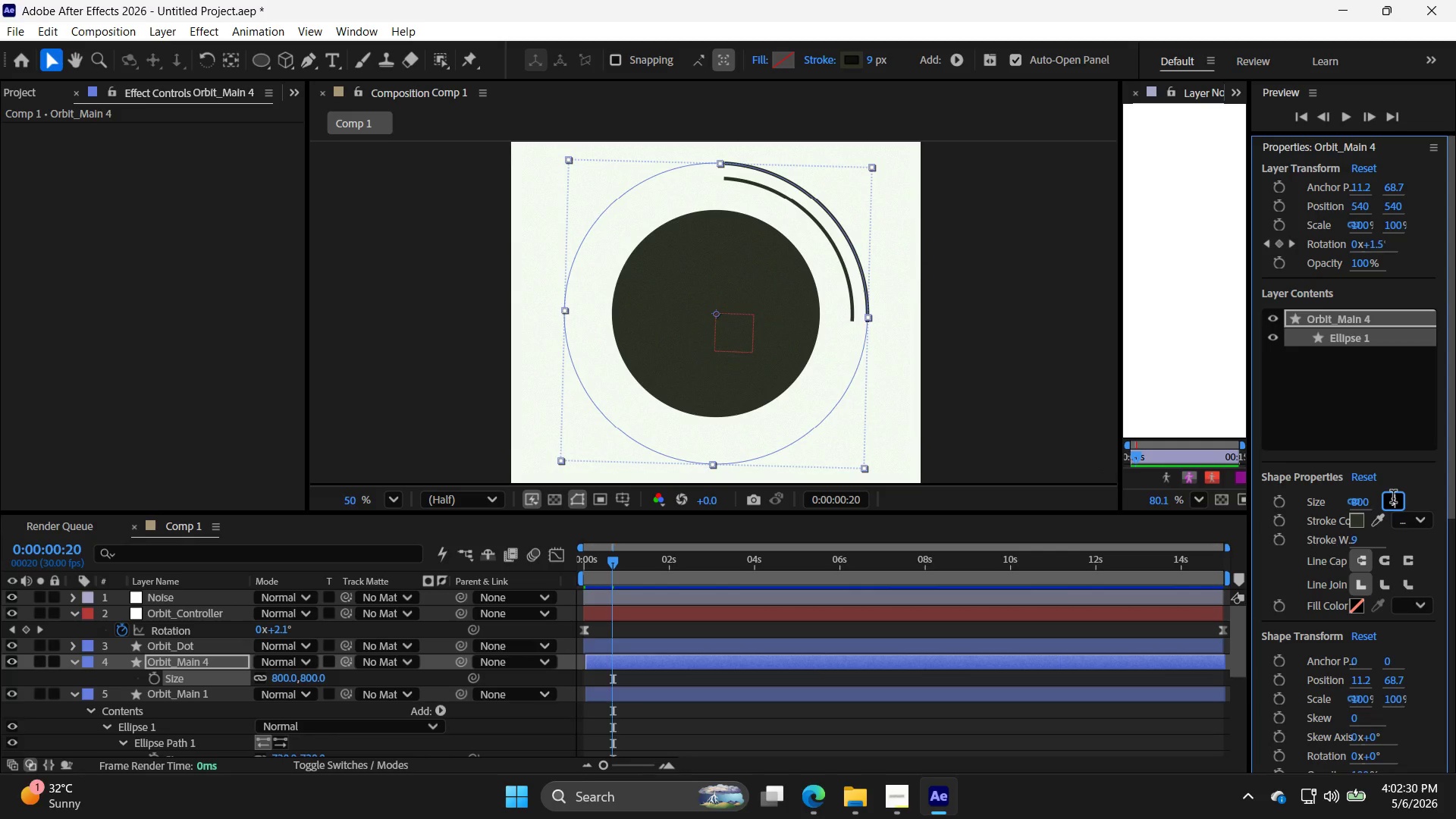 
triple_click([1393, 498])
 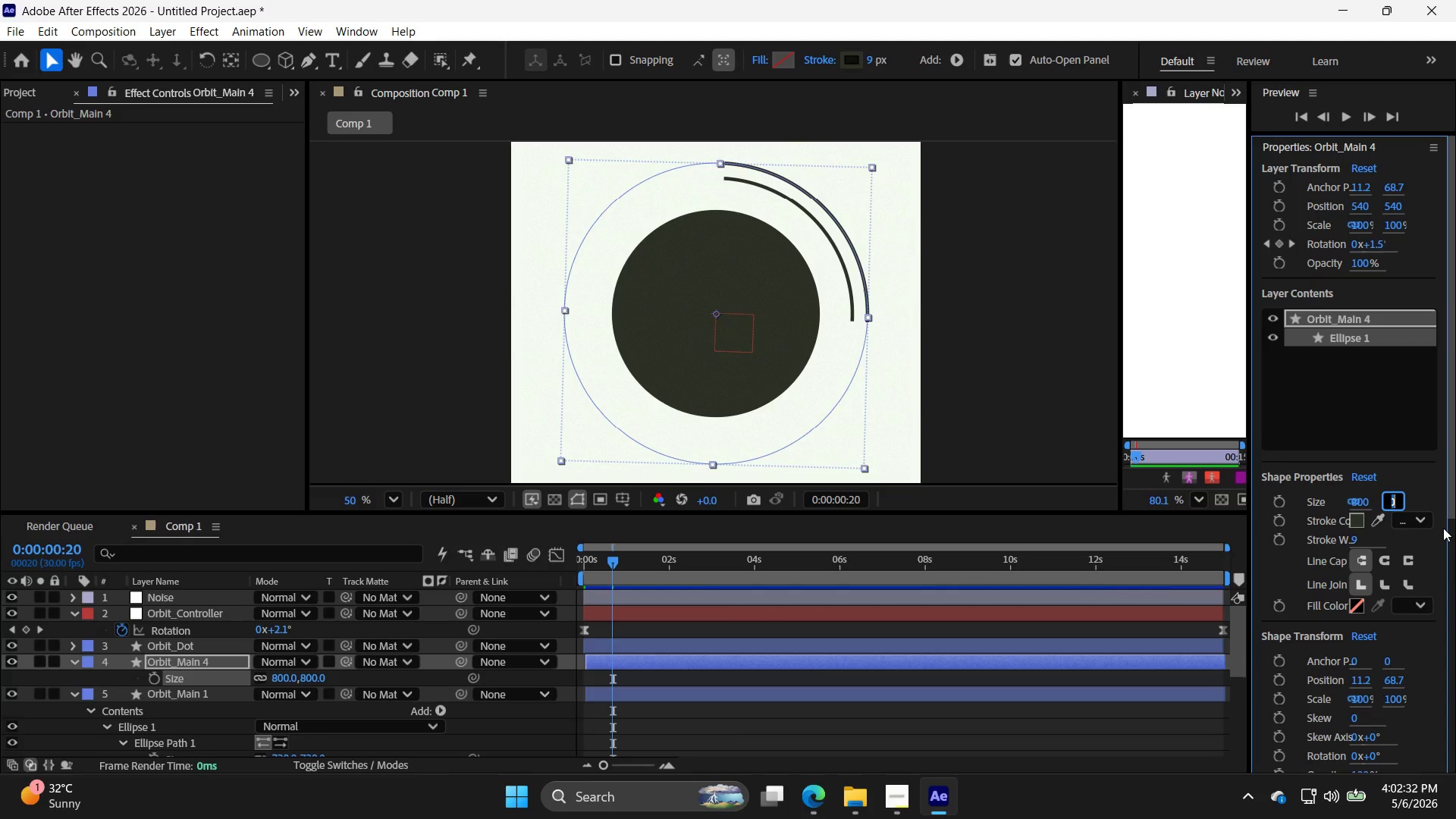 
type(900)
 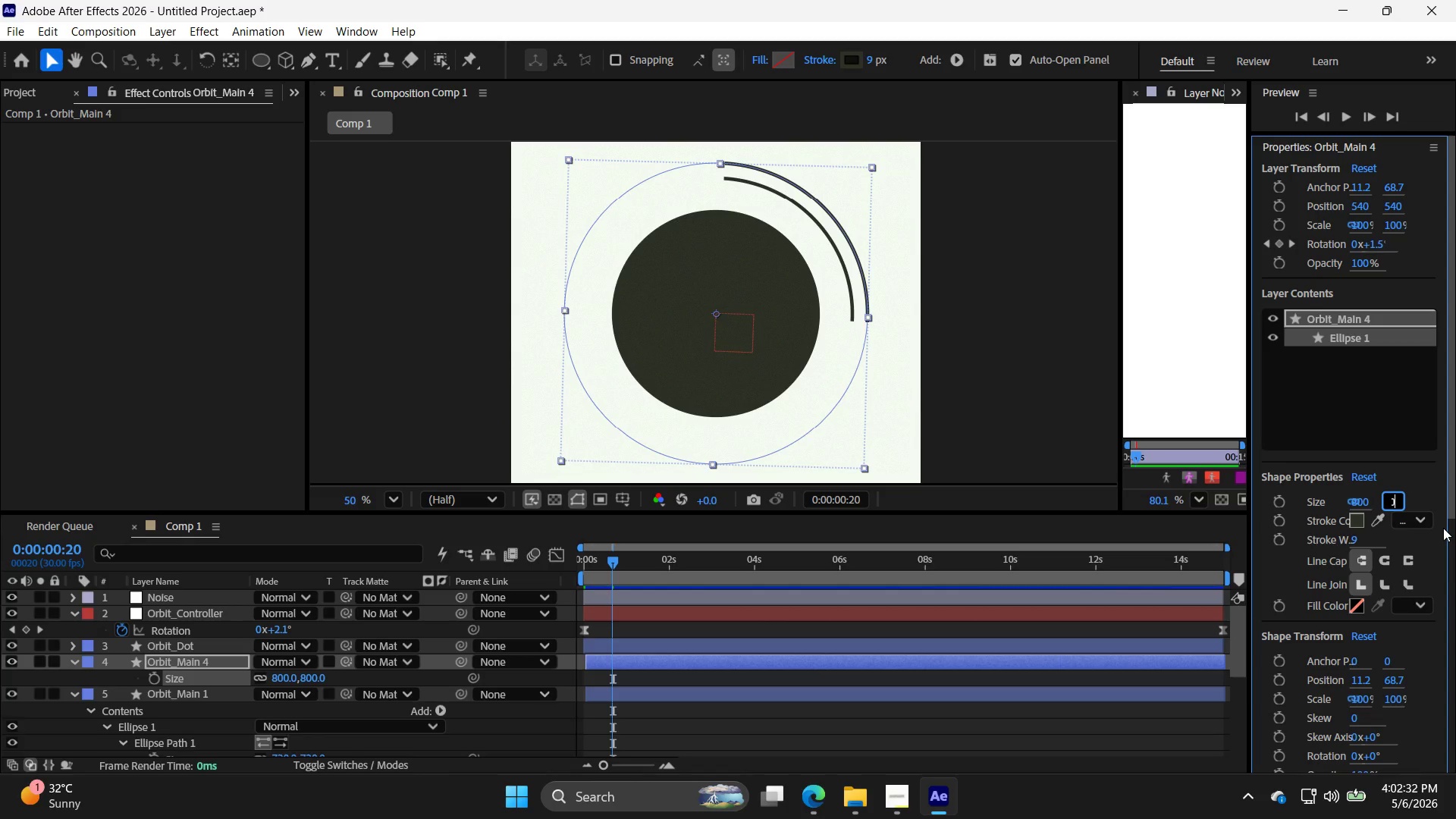 
key(Enter)
 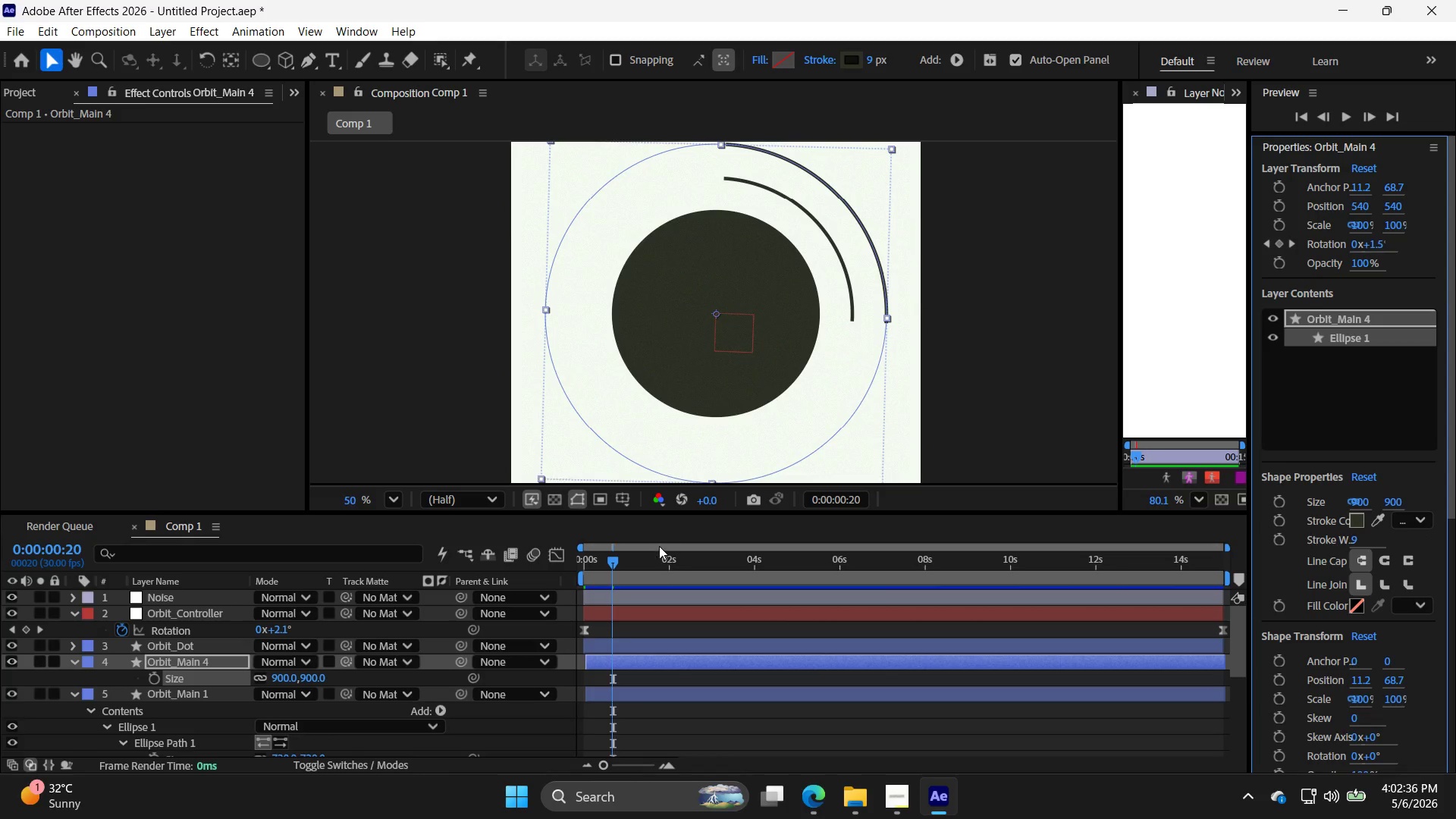 
wait(8.53)
 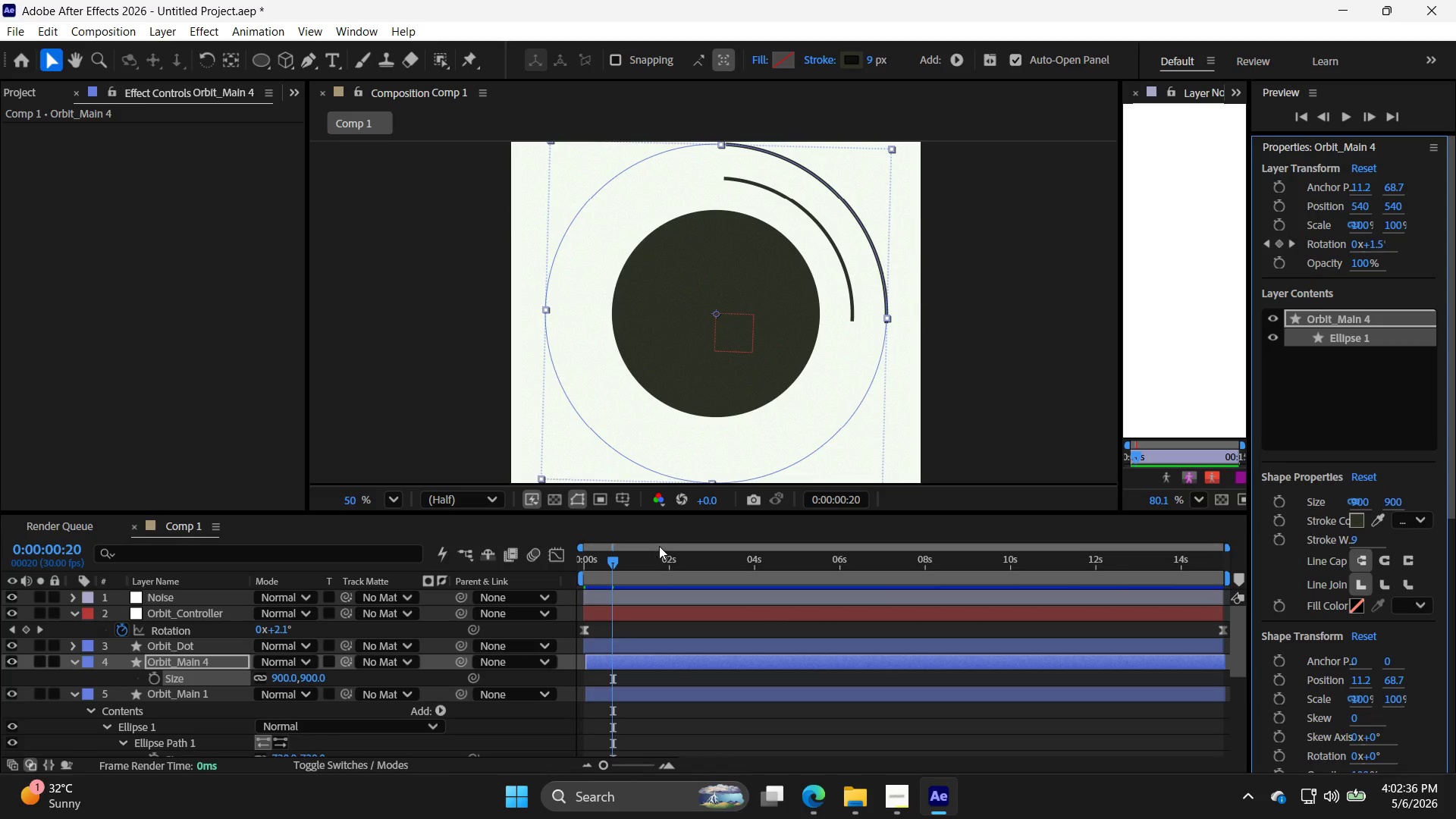 
left_click([644, 662])
 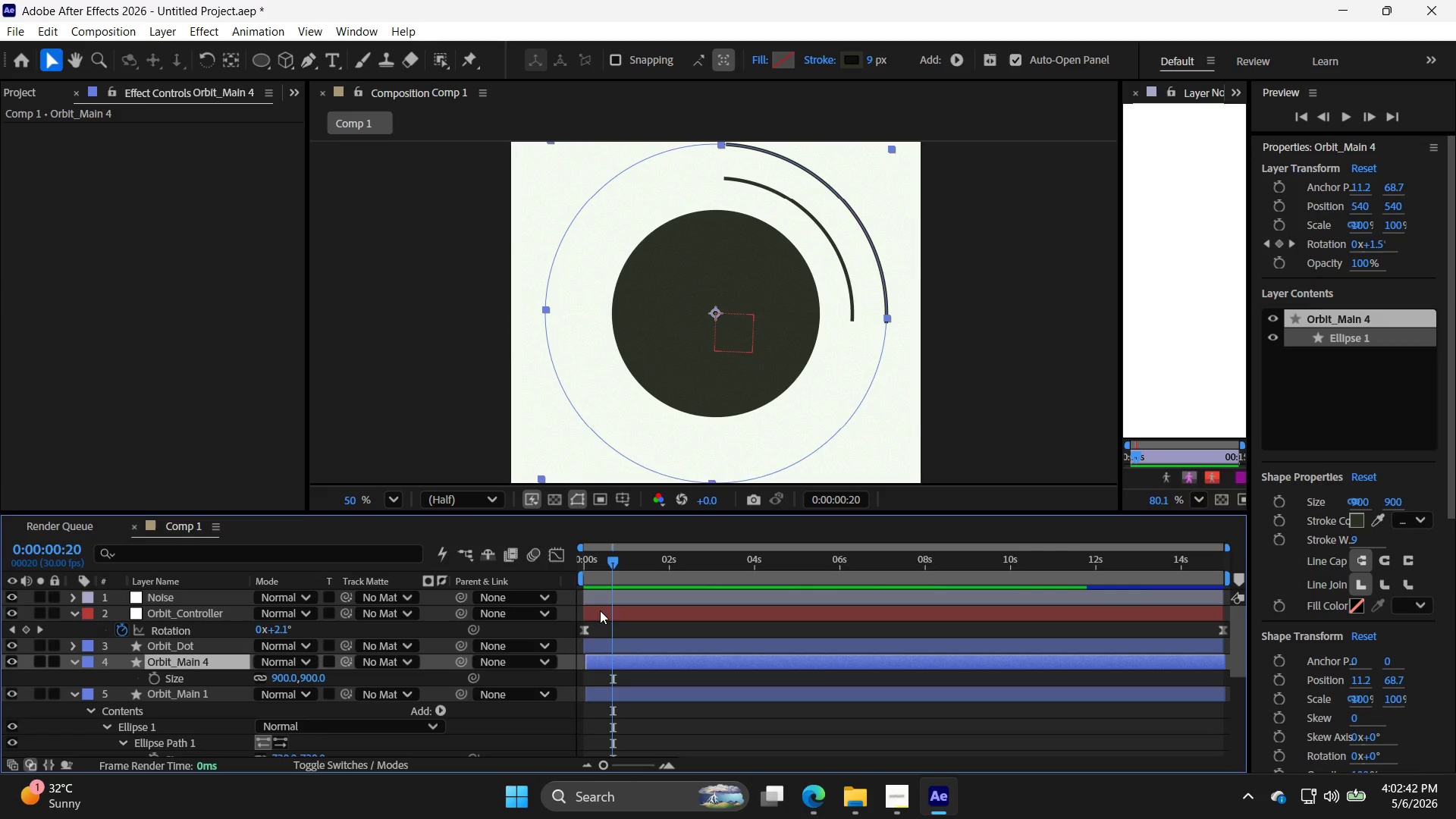 
left_click_drag(start_coordinate=[616, 564], to_coordinate=[576, 548])
 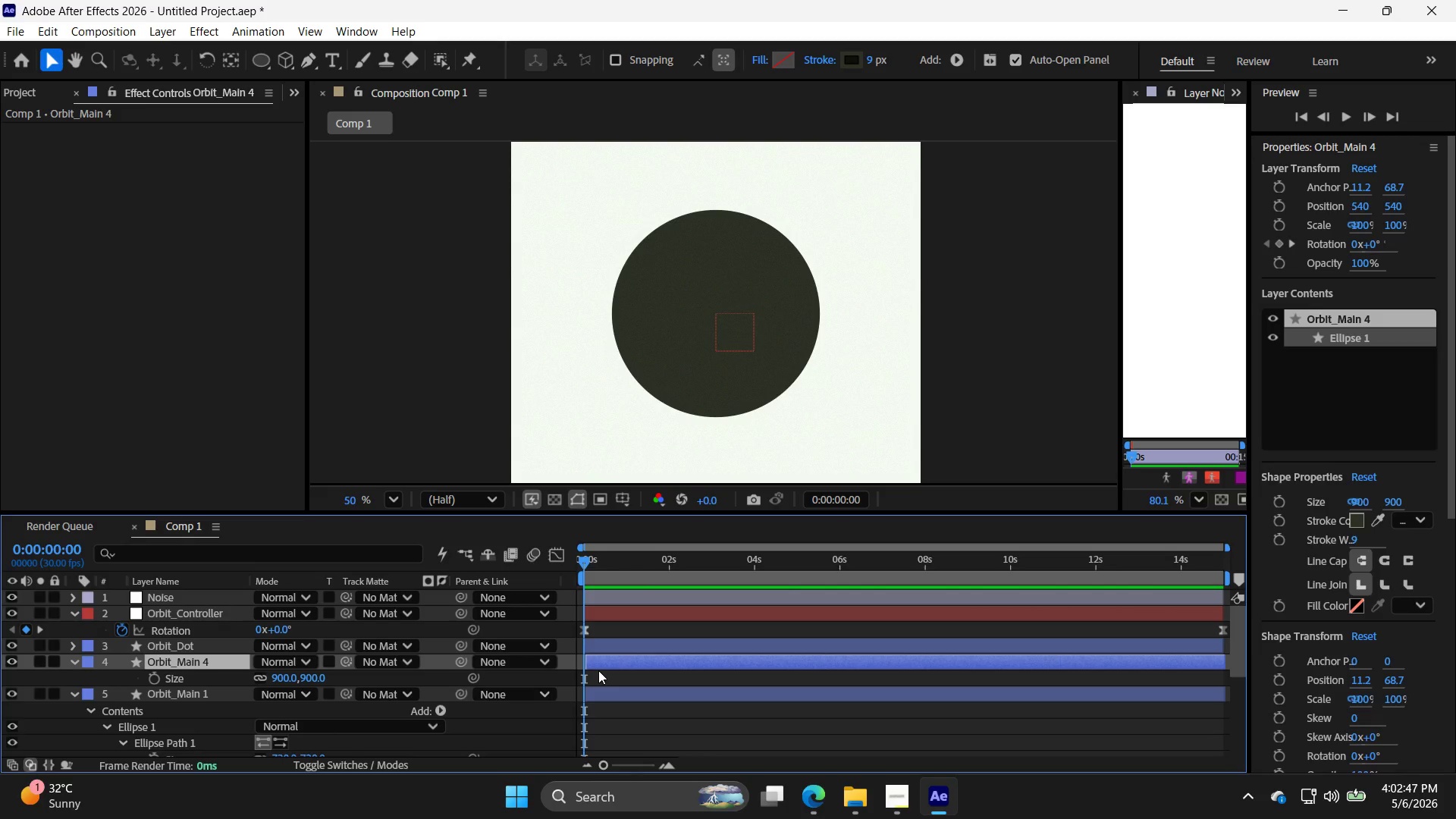 
left_click_drag(start_coordinate=[598, 670], to_coordinate=[592, 670])
 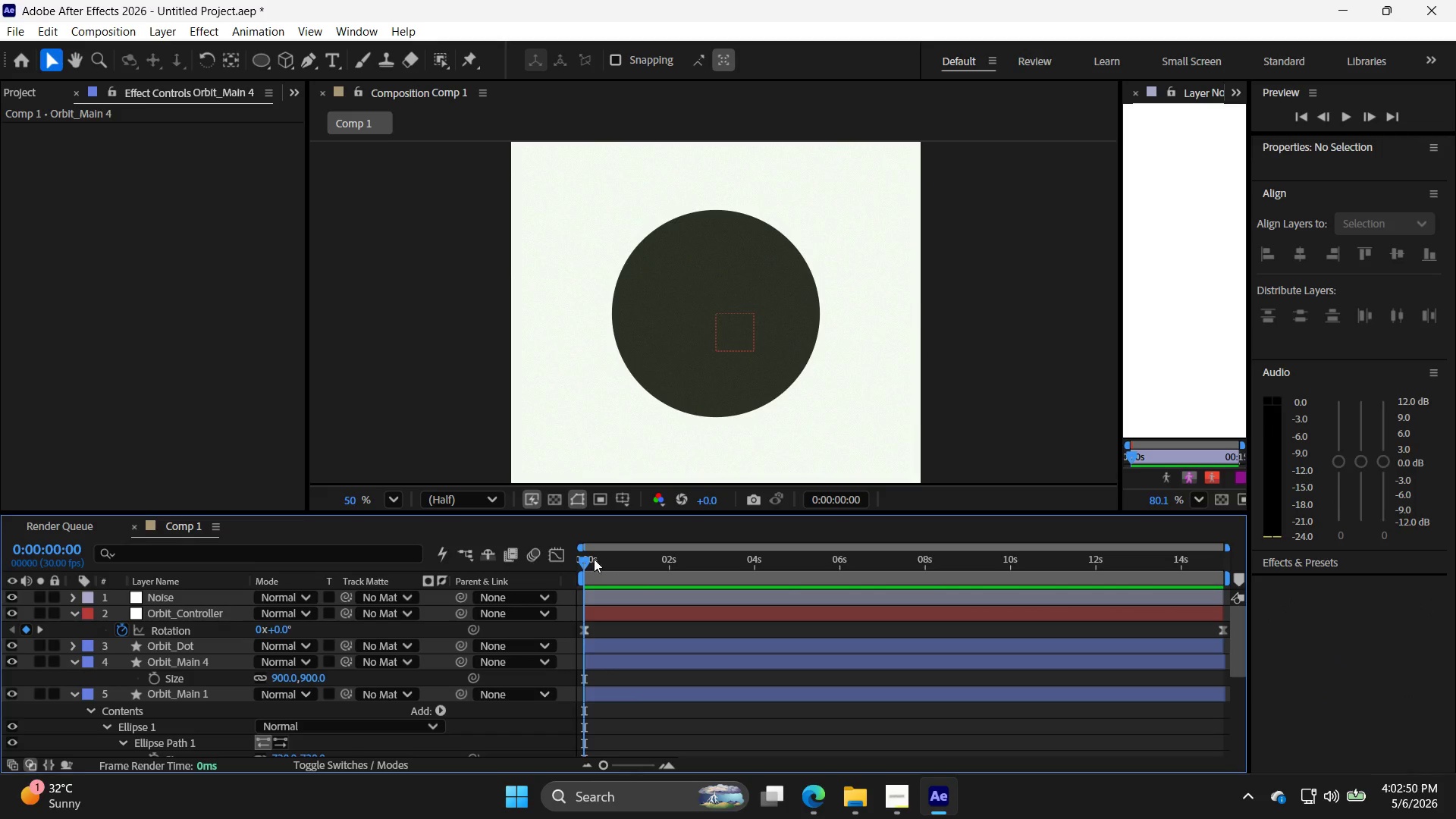 
left_click_drag(start_coordinate=[588, 560], to_coordinate=[595, 588])
 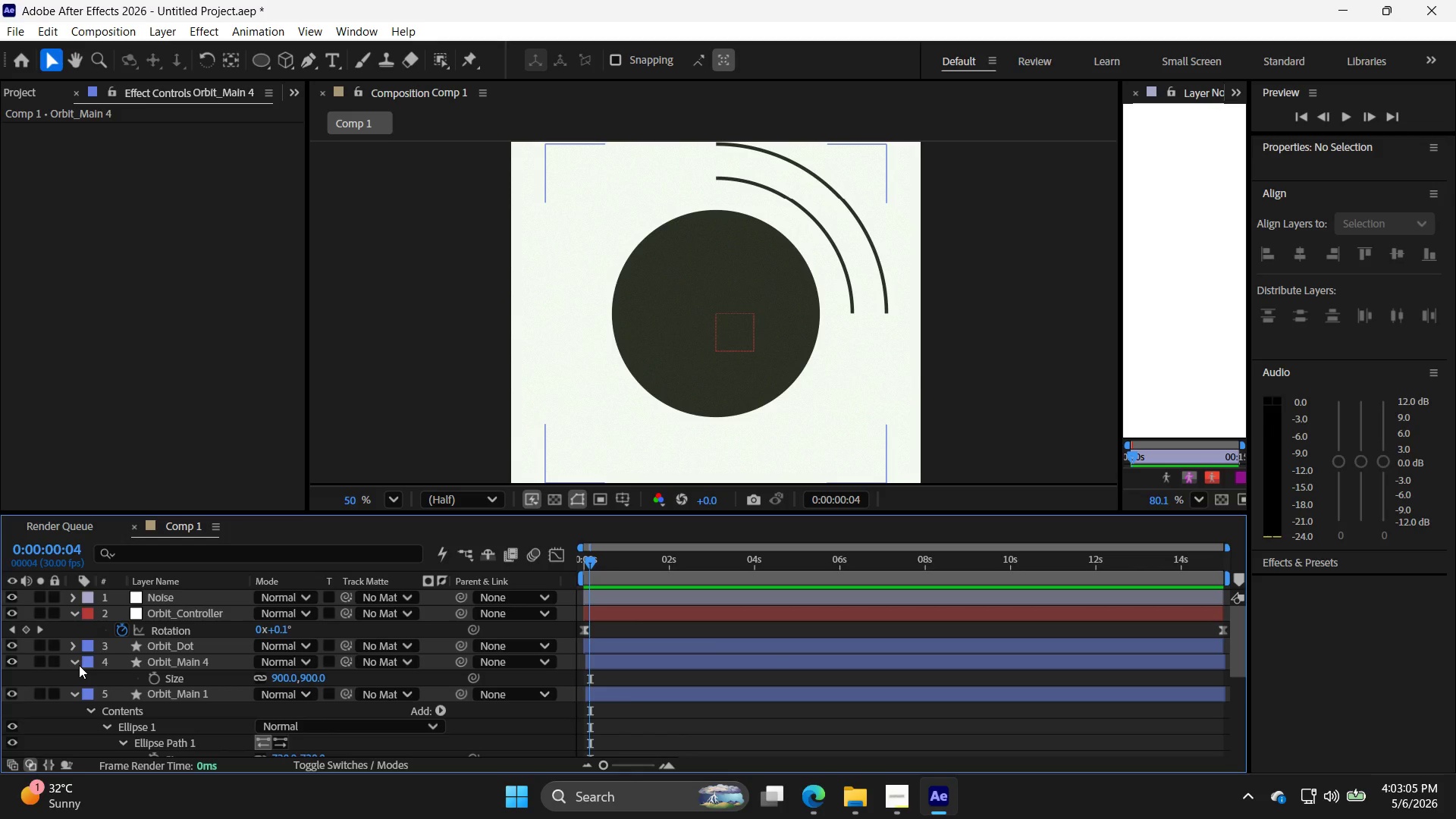 
wait(5.45)
 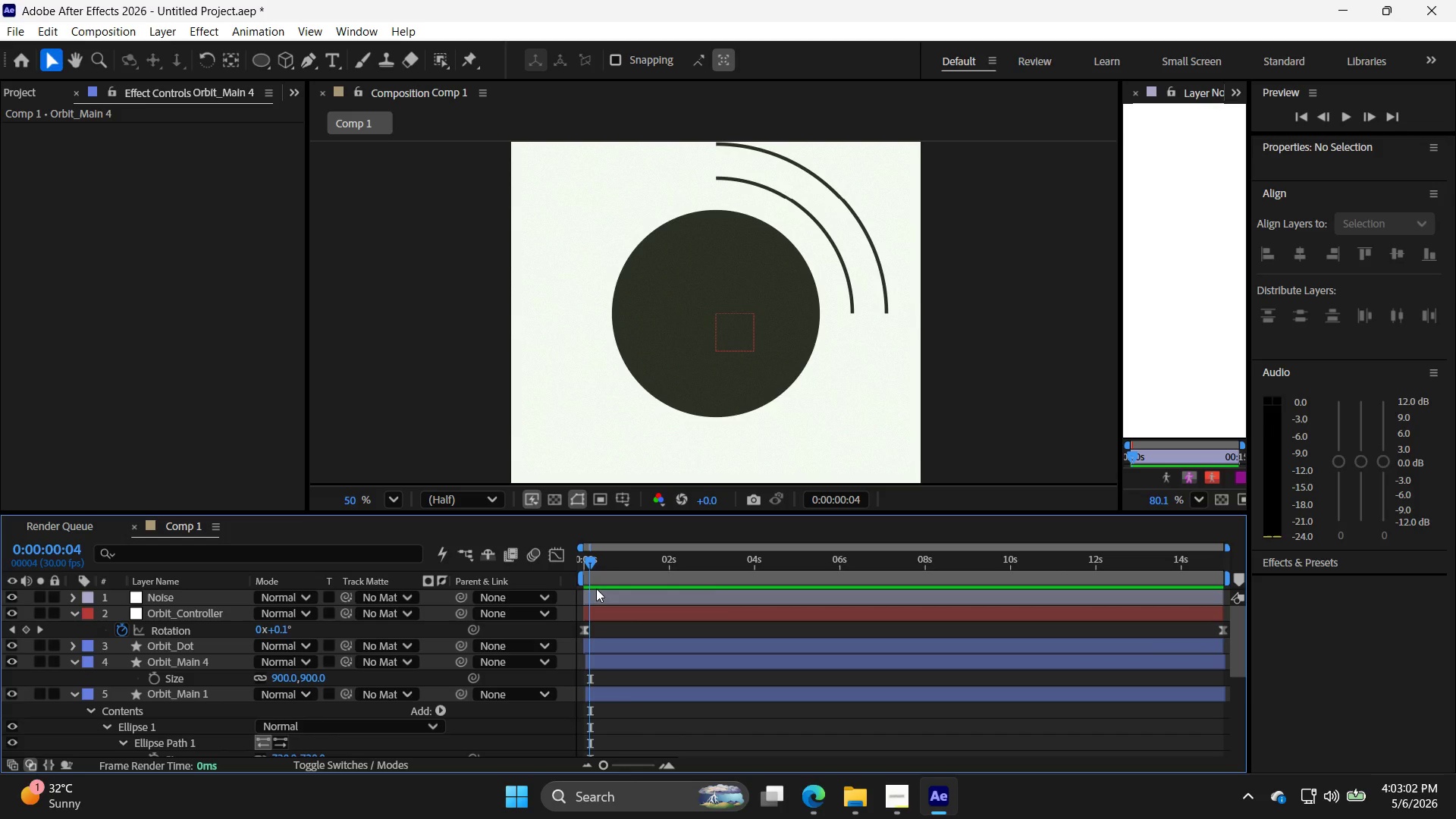 
left_click([74, 664])
 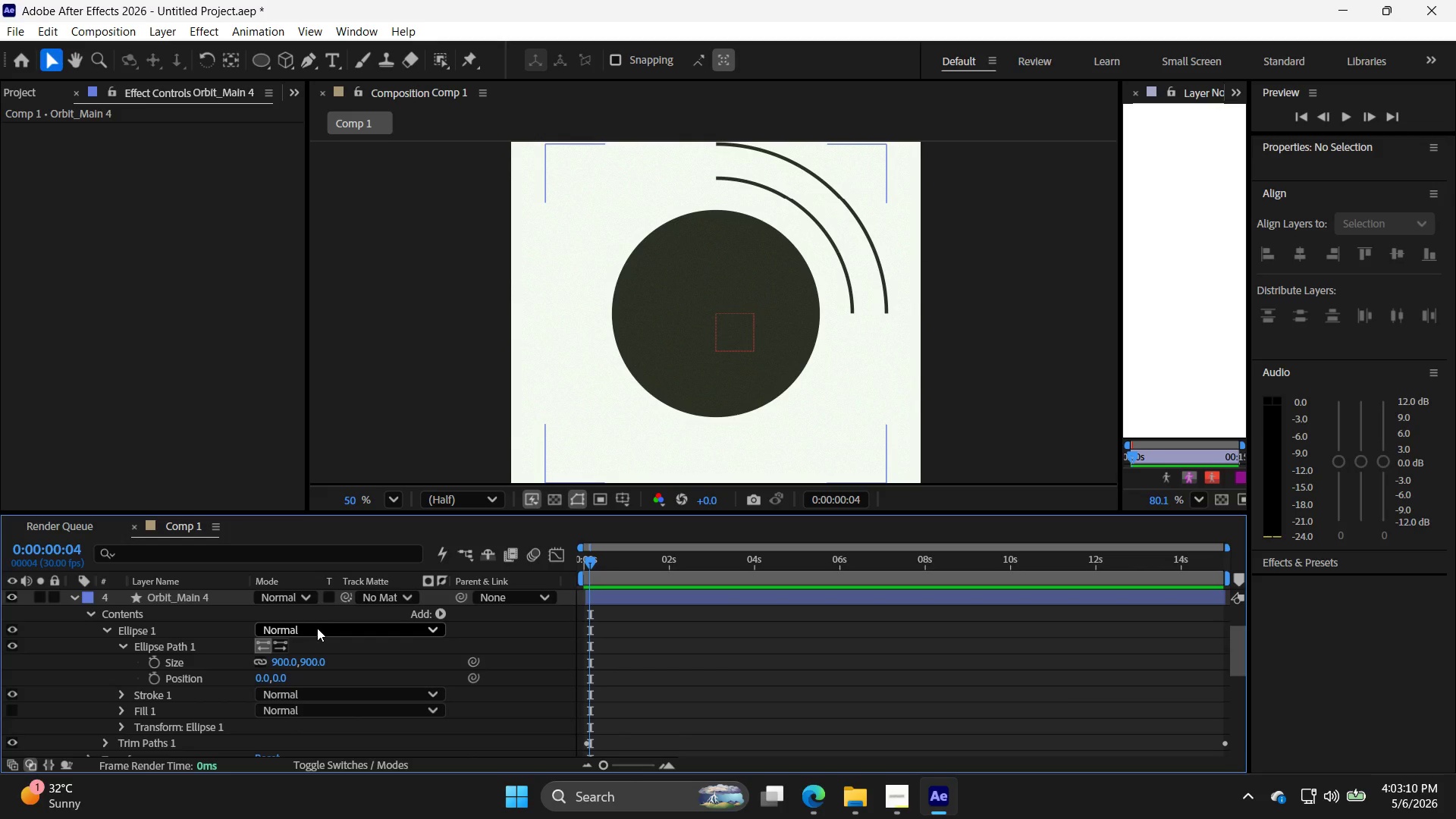 
wait(5.52)
 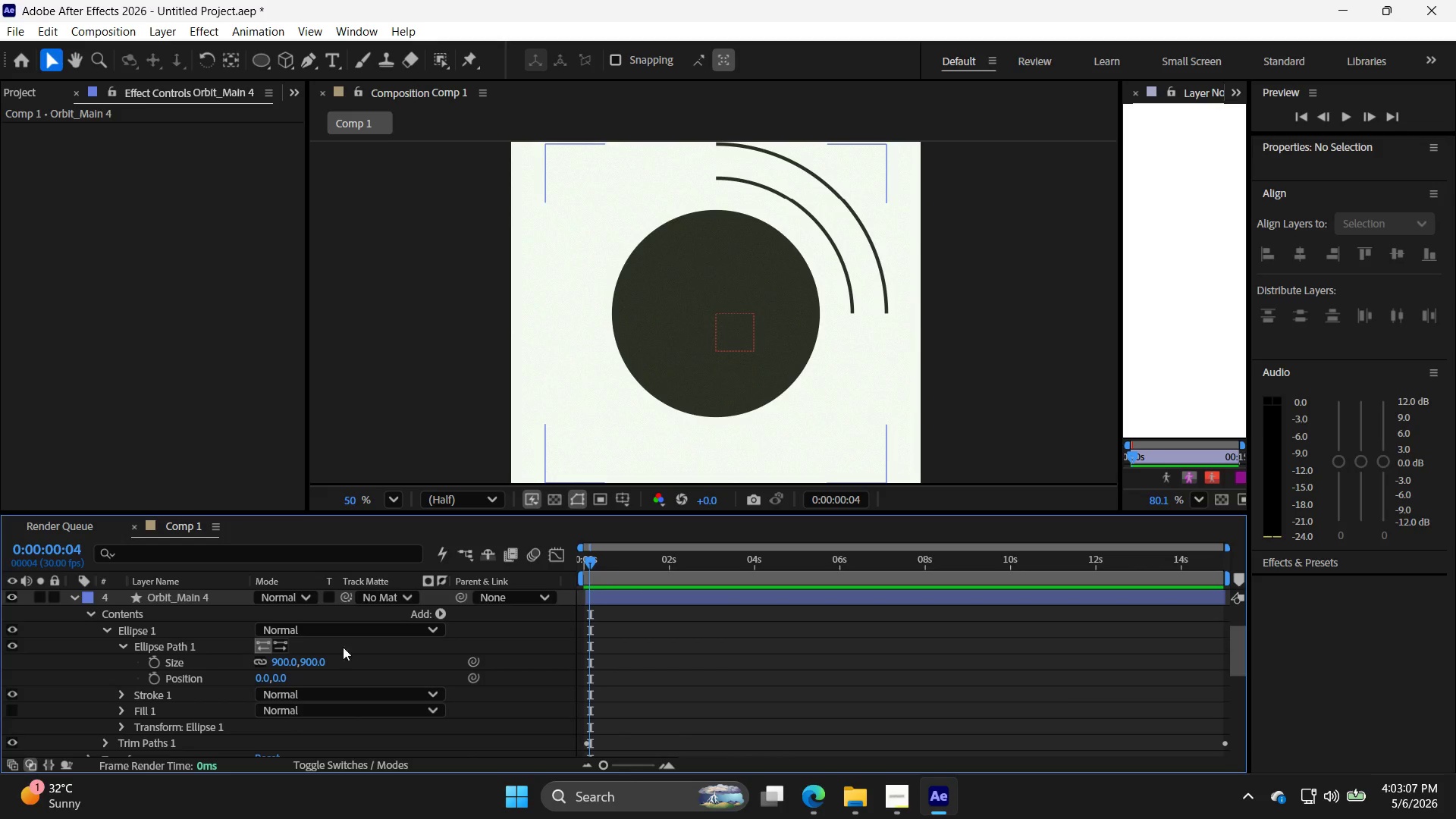 
left_click_drag(start_coordinate=[590, 563], to_coordinate=[575, 563])
 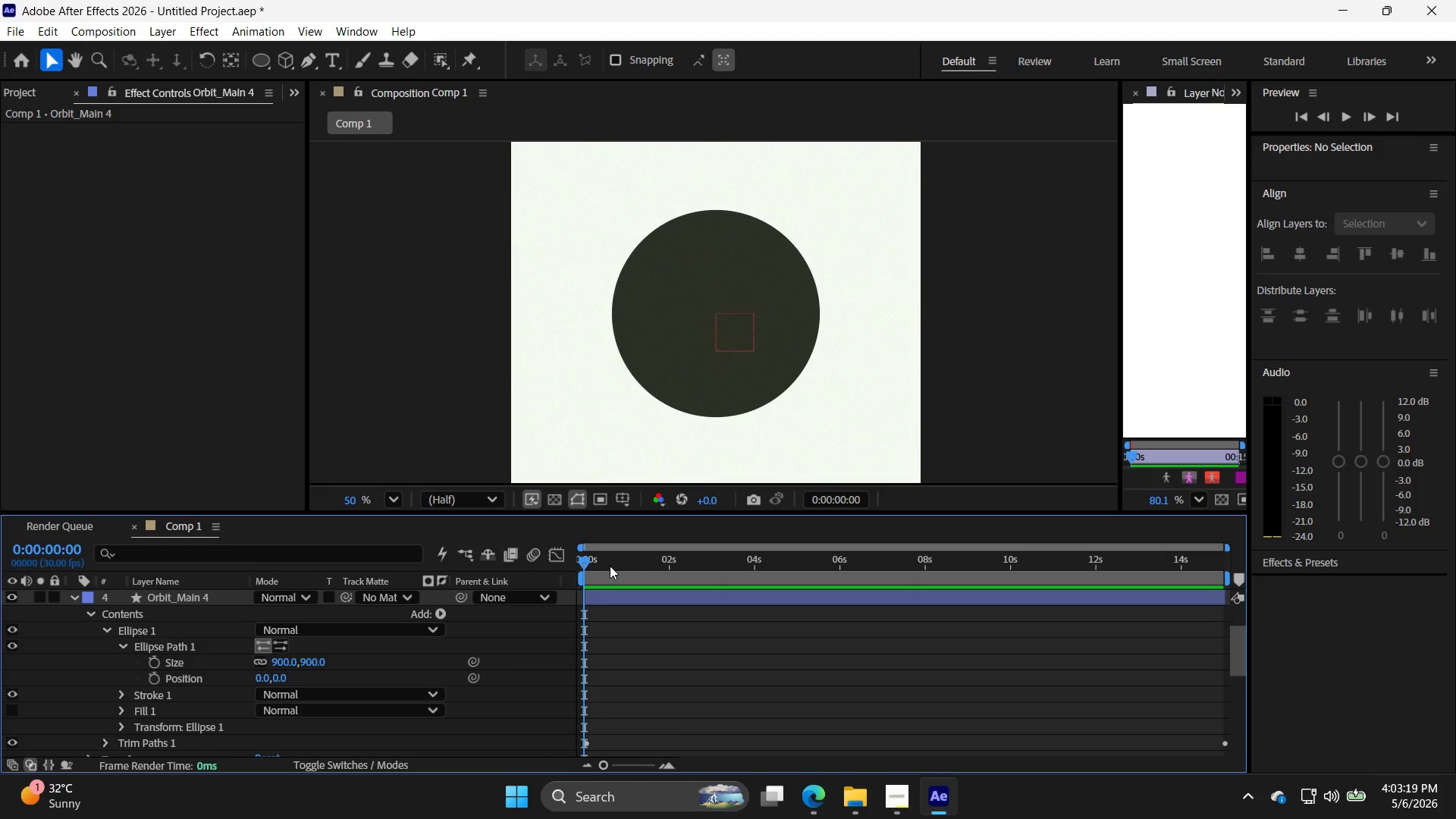 
key(Space)
 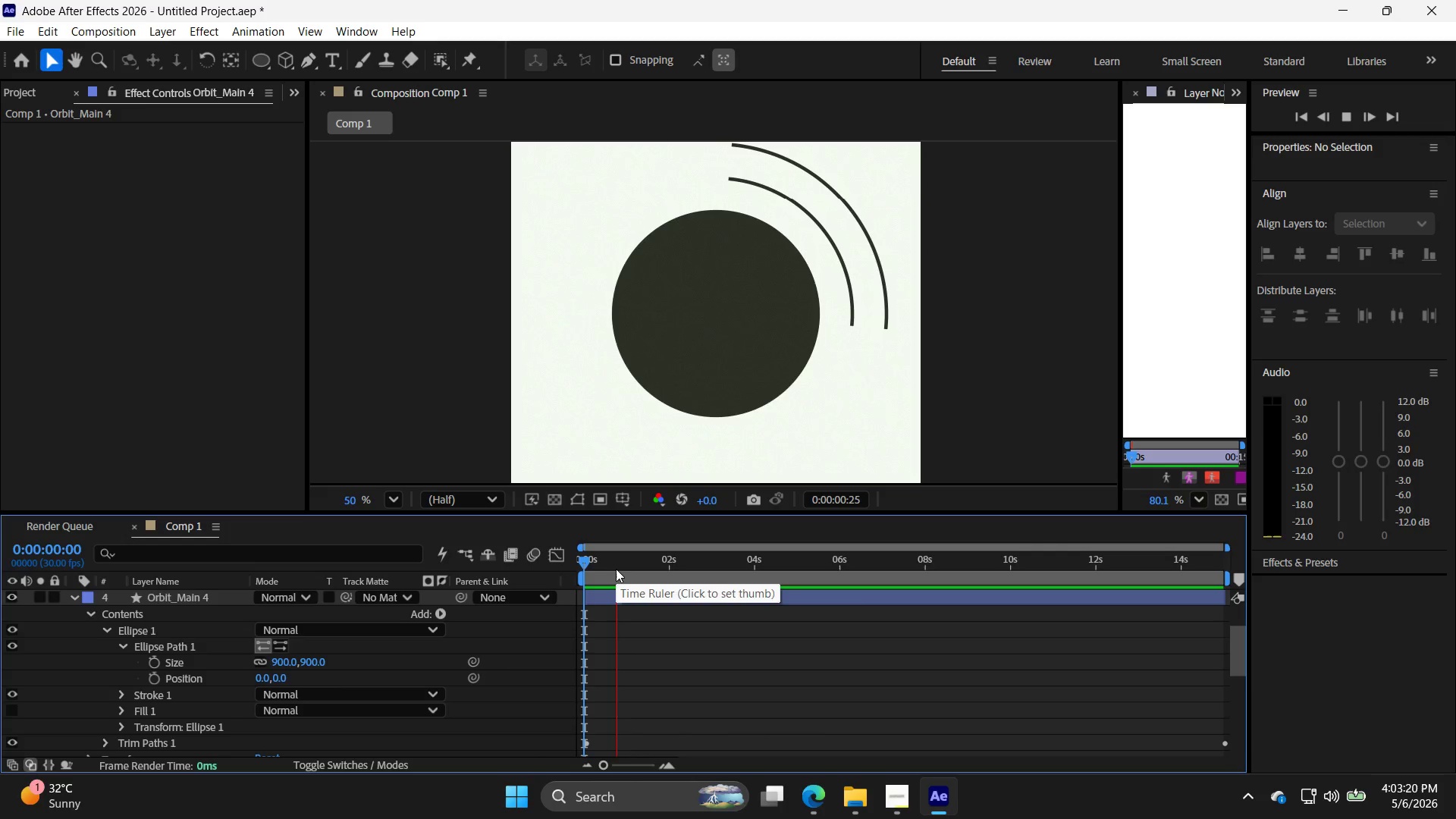 
key(Space)
 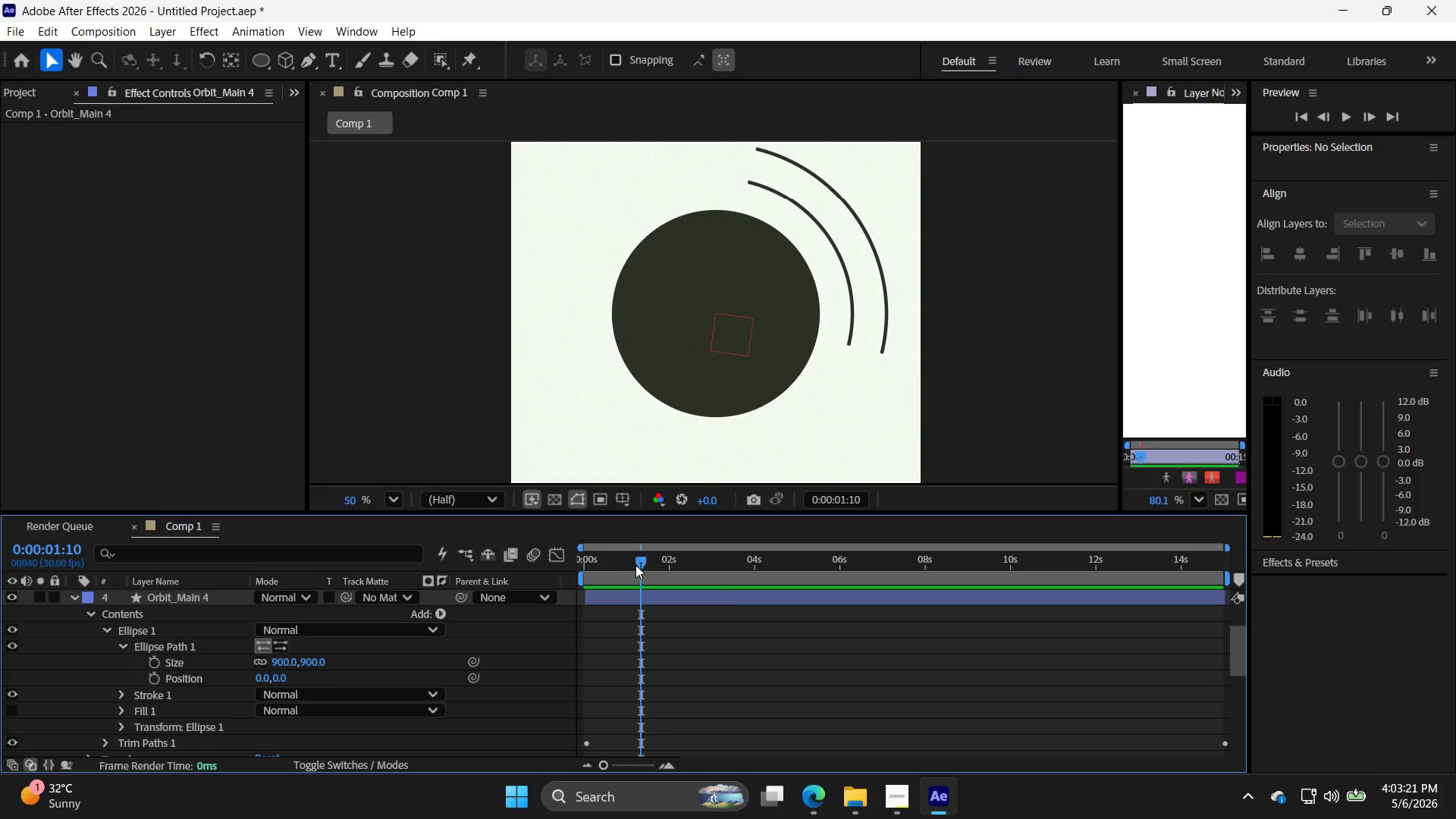 
left_click_drag(start_coordinate=[640, 561], to_coordinate=[573, 563])
 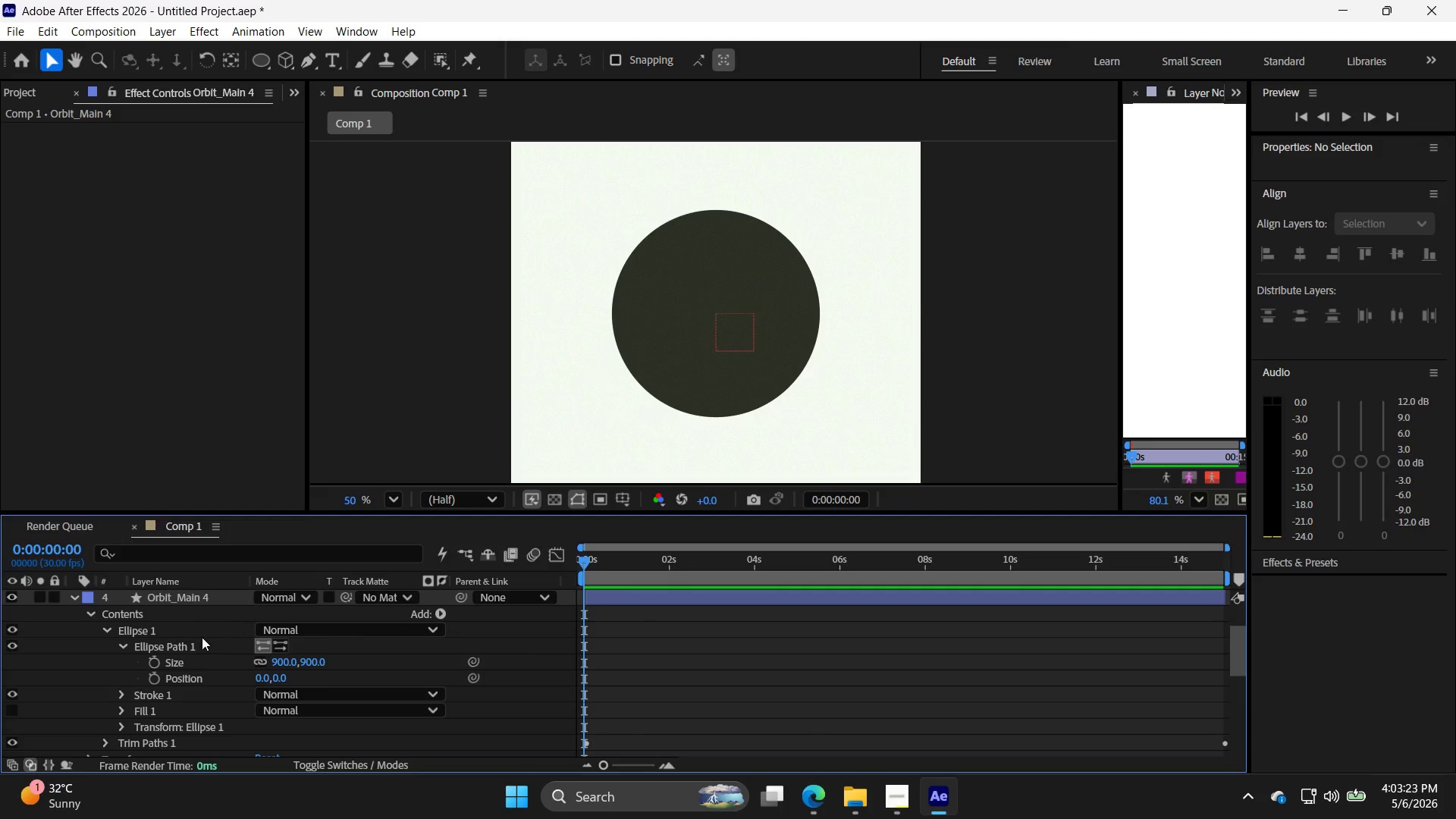 
scroll: coordinate [201, 639], scroll_direction: down, amount: 1.0
 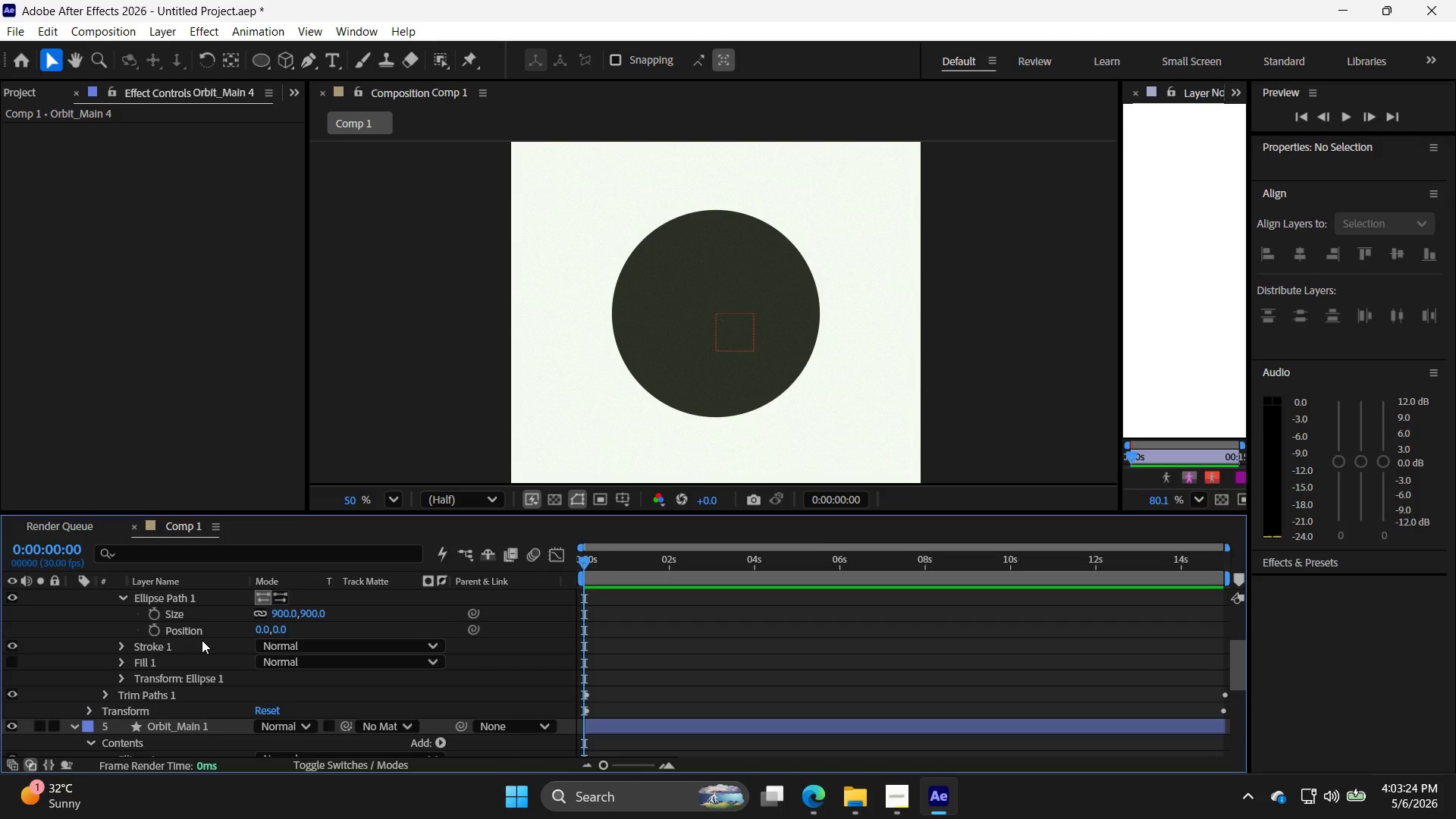 
scroll: coordinate [202, 640], scroll_direction: up, amount: 2.0
 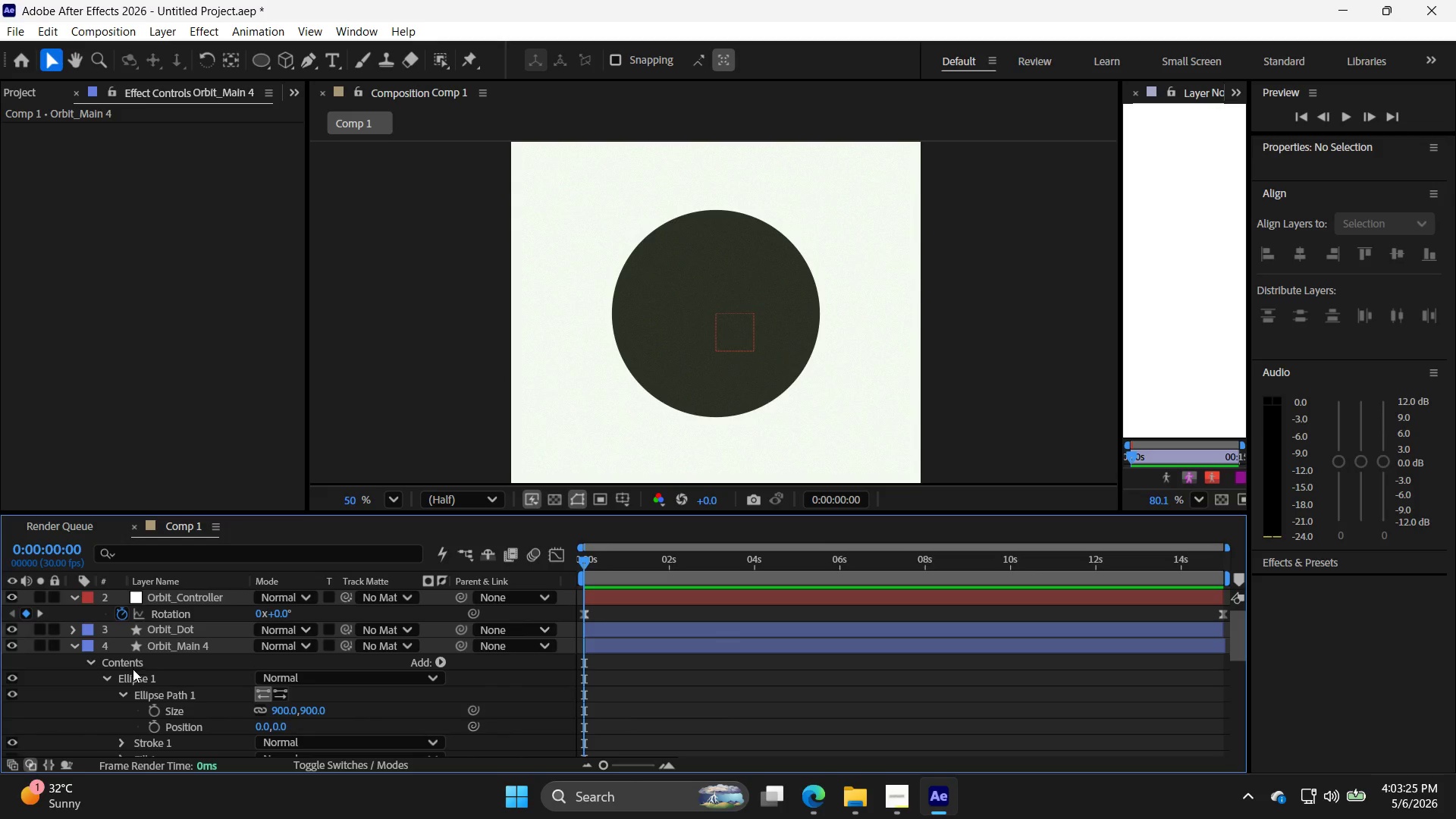 
scroll: coordinate [135, 669], scroll_direction: down, amount: 3.0
 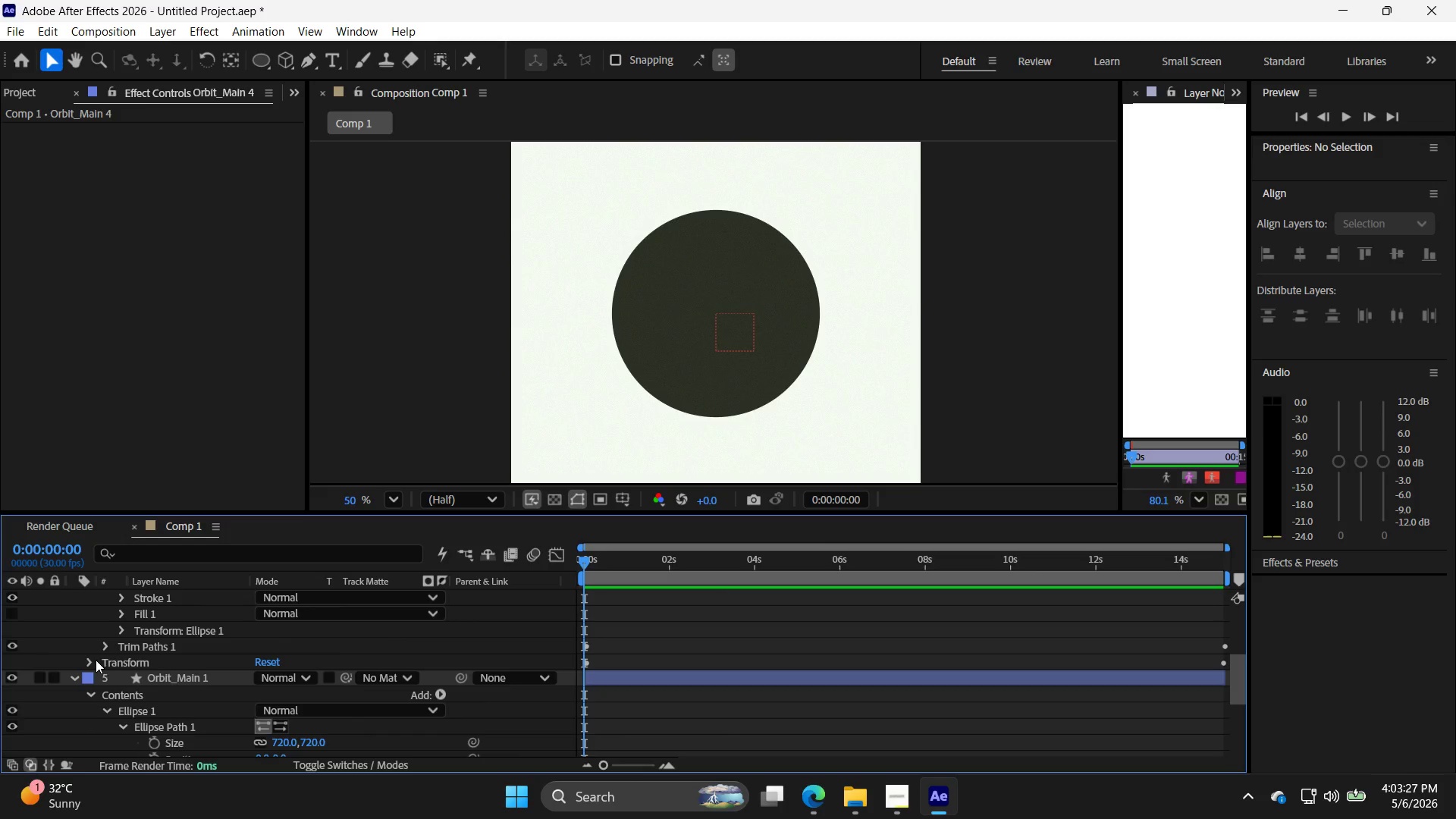 
left_click([90, 660])
 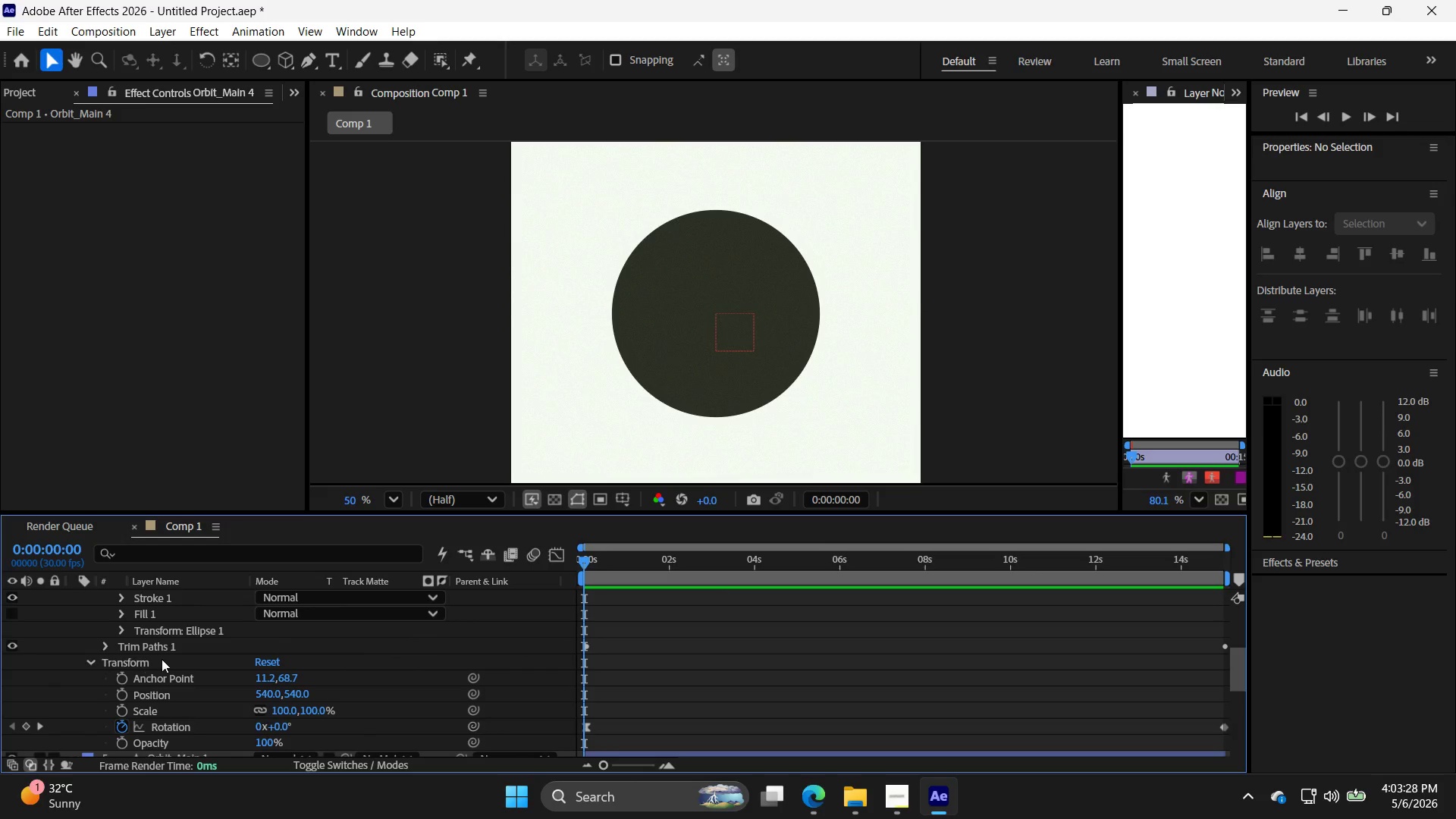 
scroll: coordinate [162, 659], scroll_direction: down, amount: 1.0
 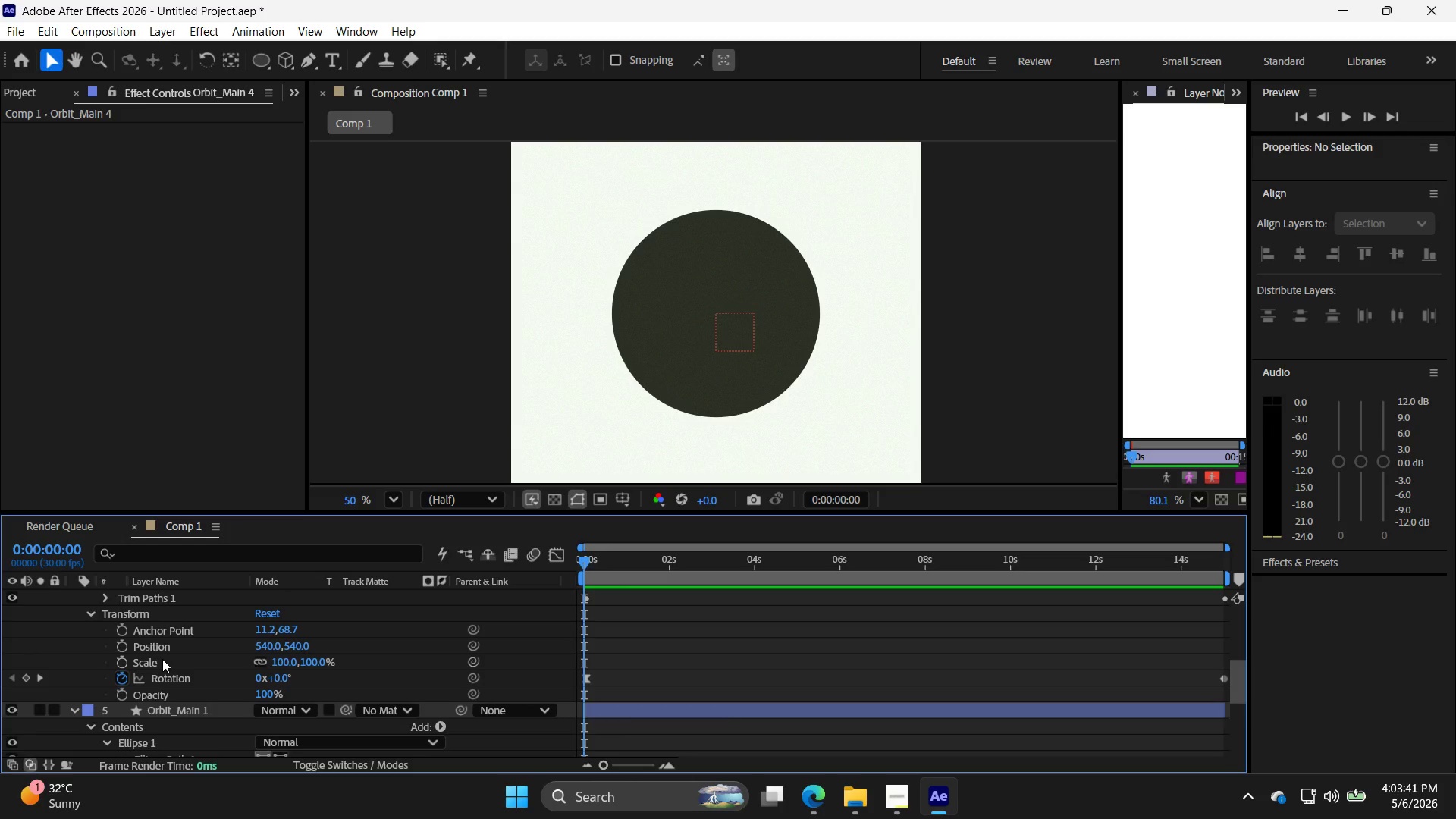 
wait(16.71)
 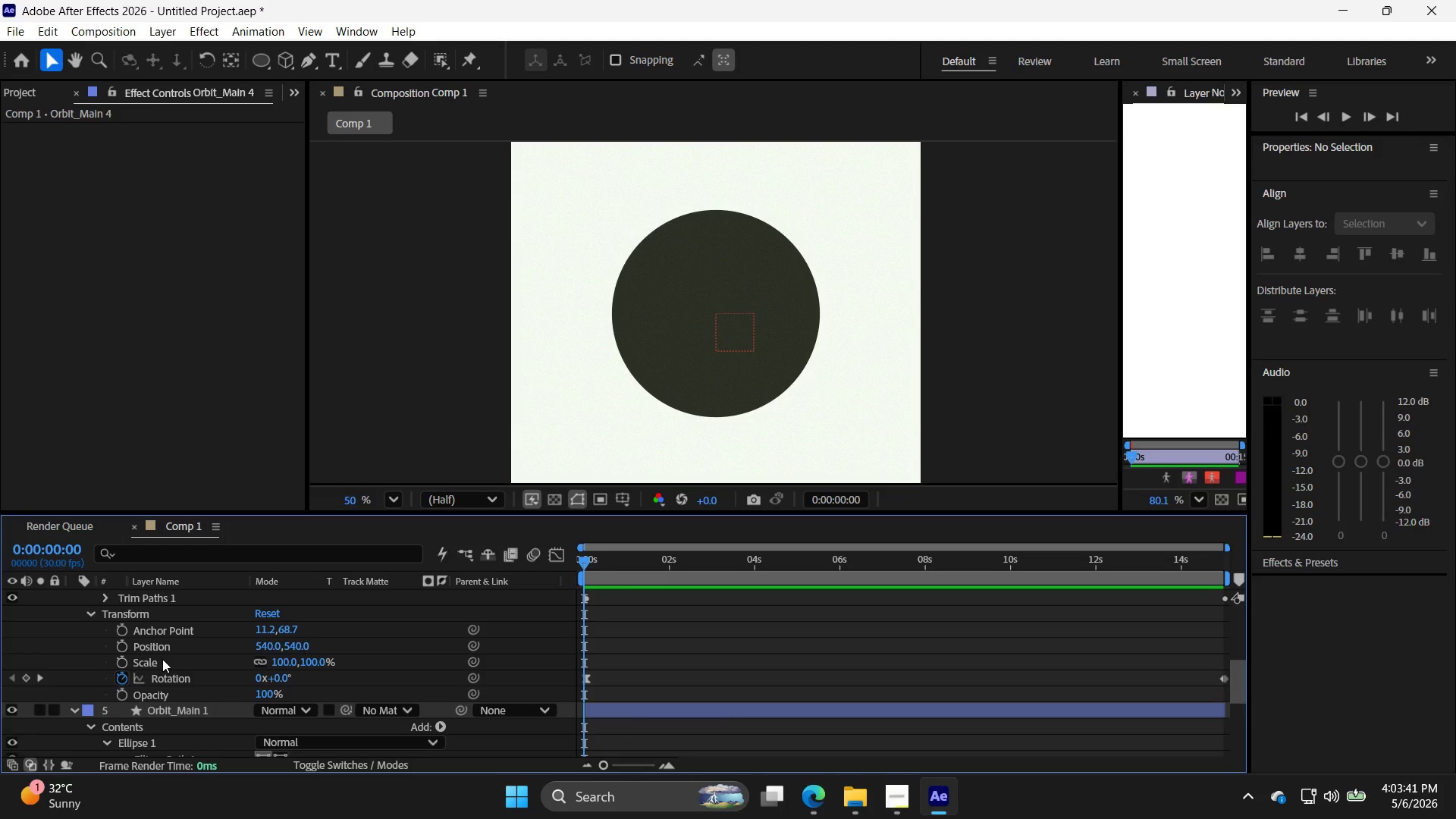 
left_click([583, 559])
 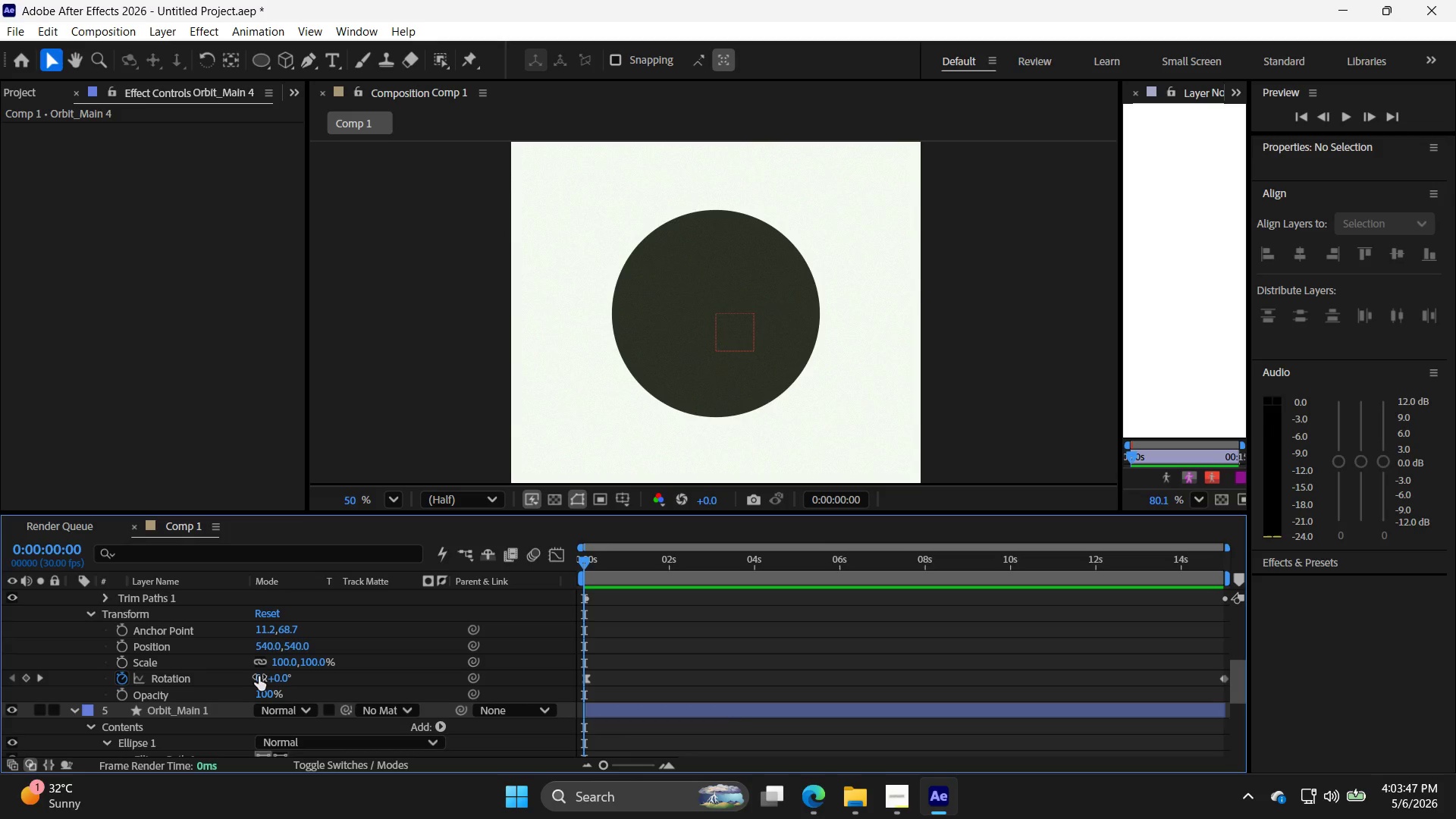 
double_click([259, 676])
 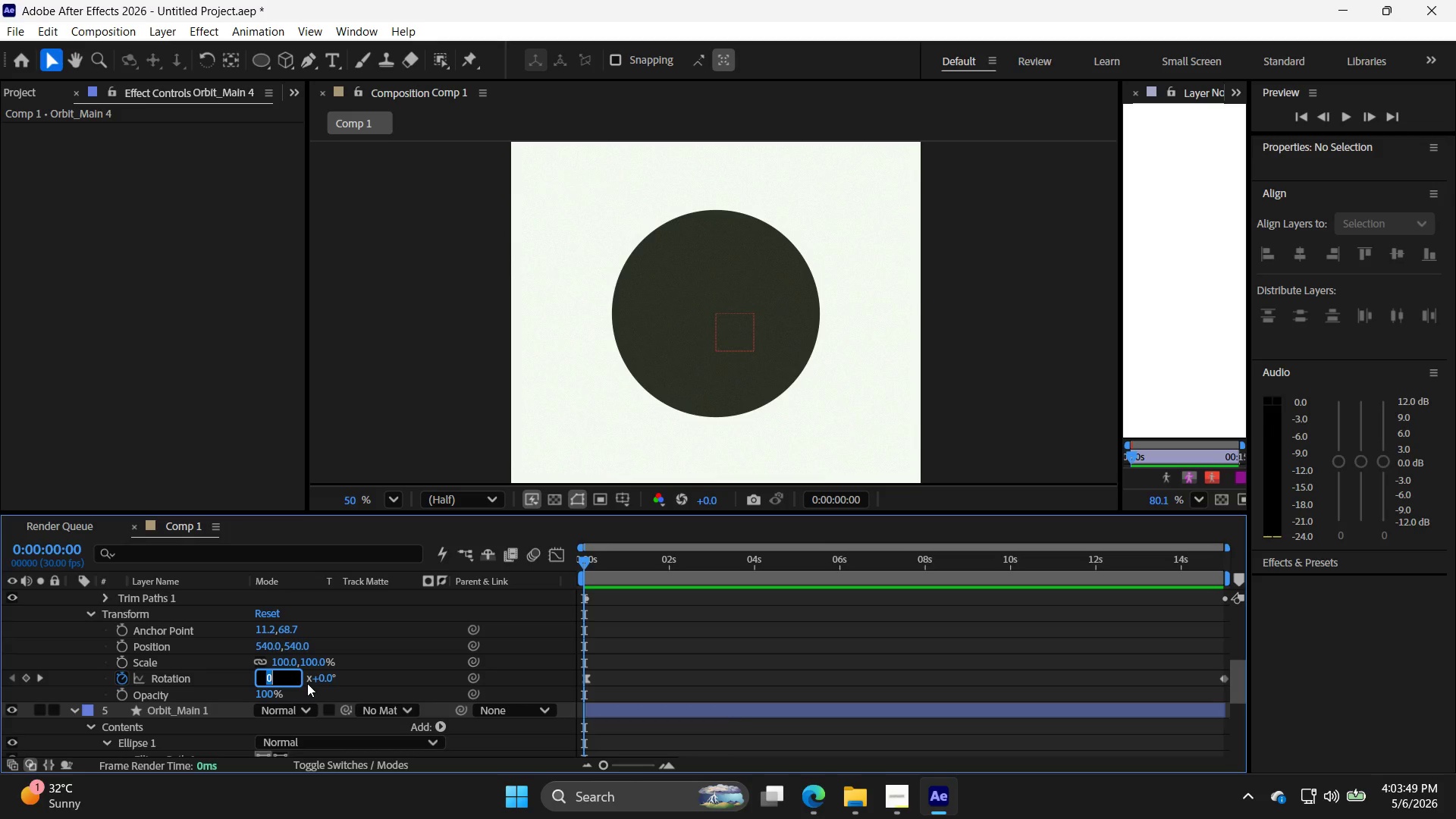 
key(Minus)
 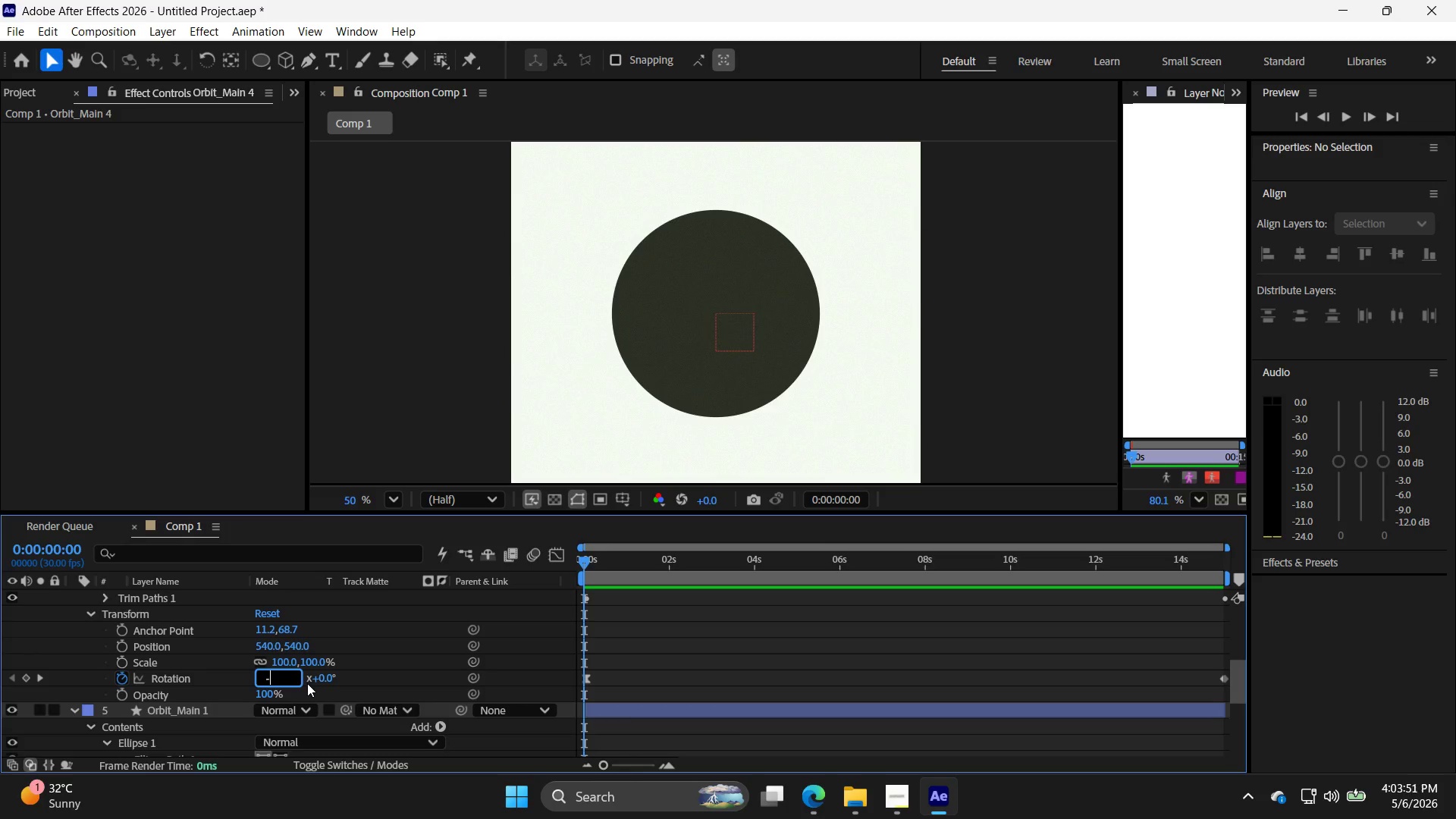 
key(0)
 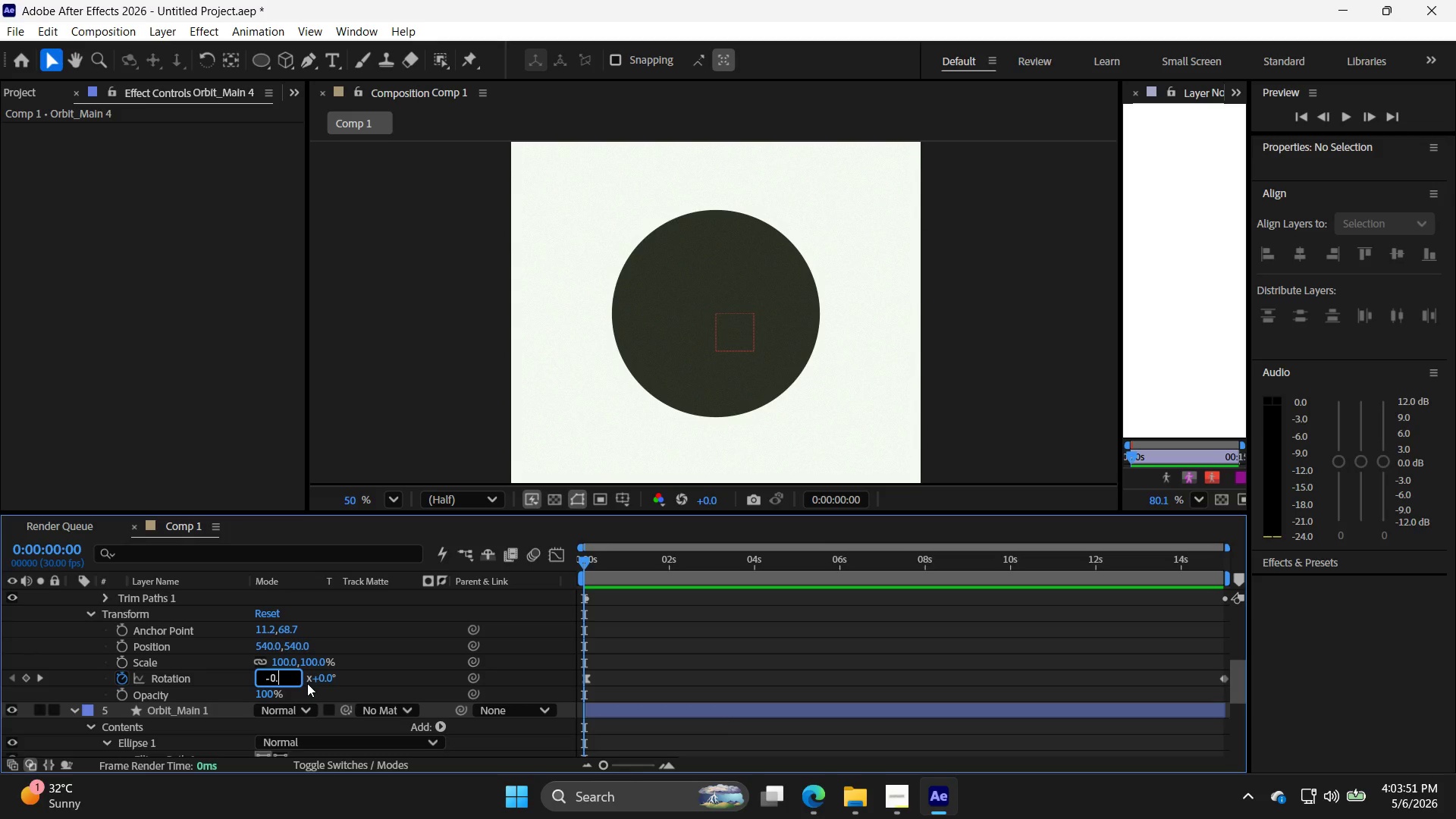 
key(Period)
 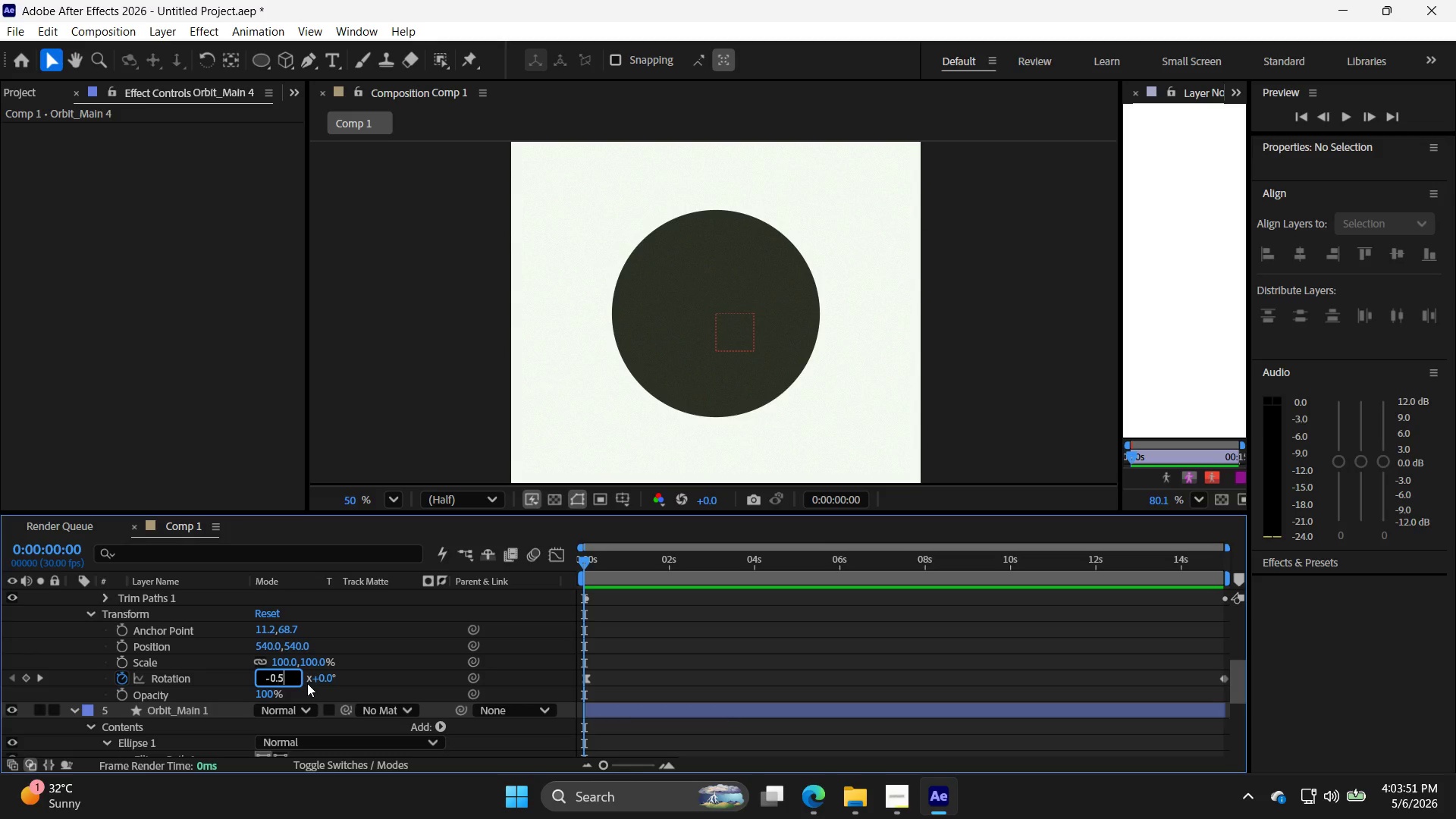 
key(5)
 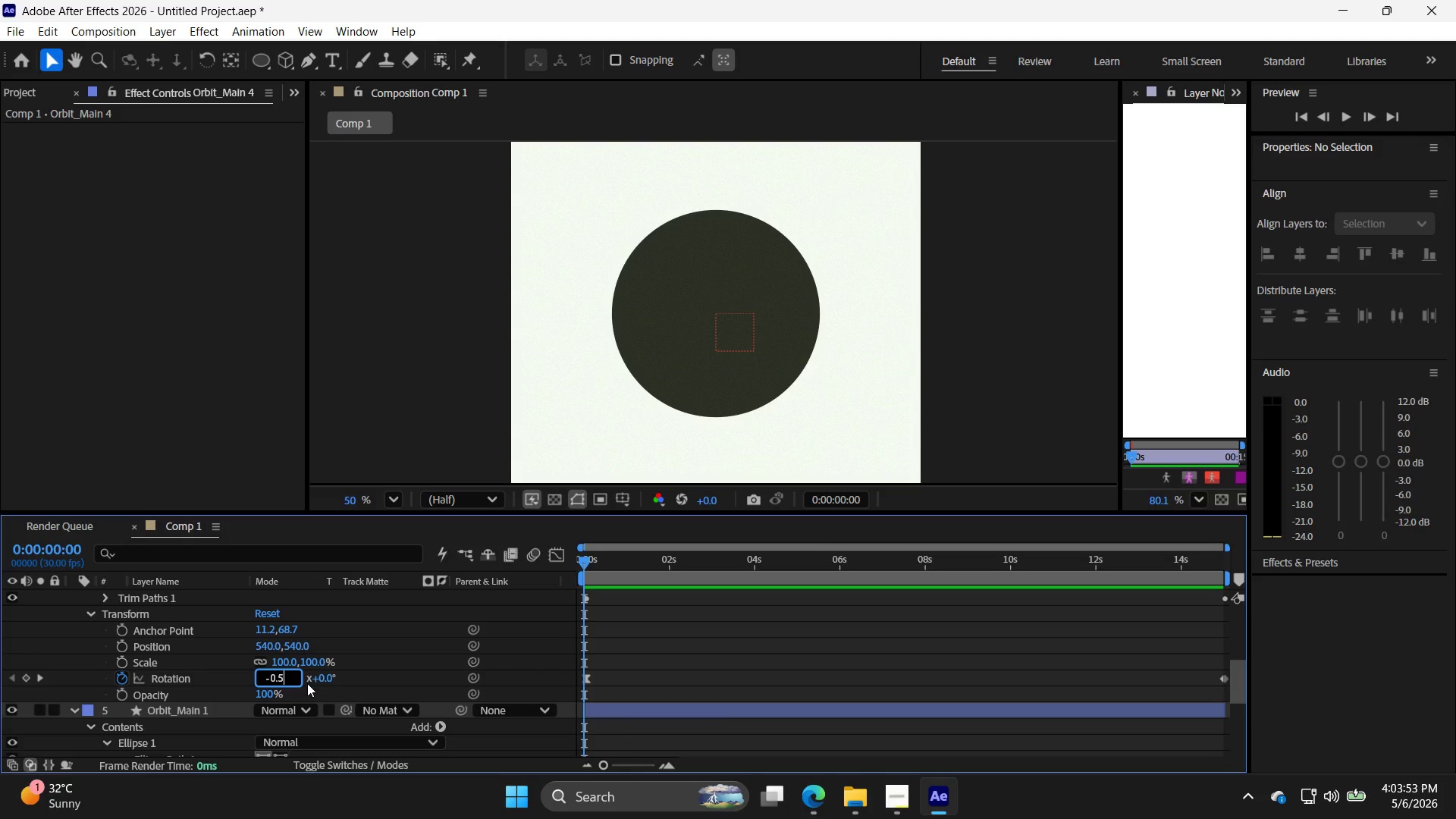 
key(Control+Z)
 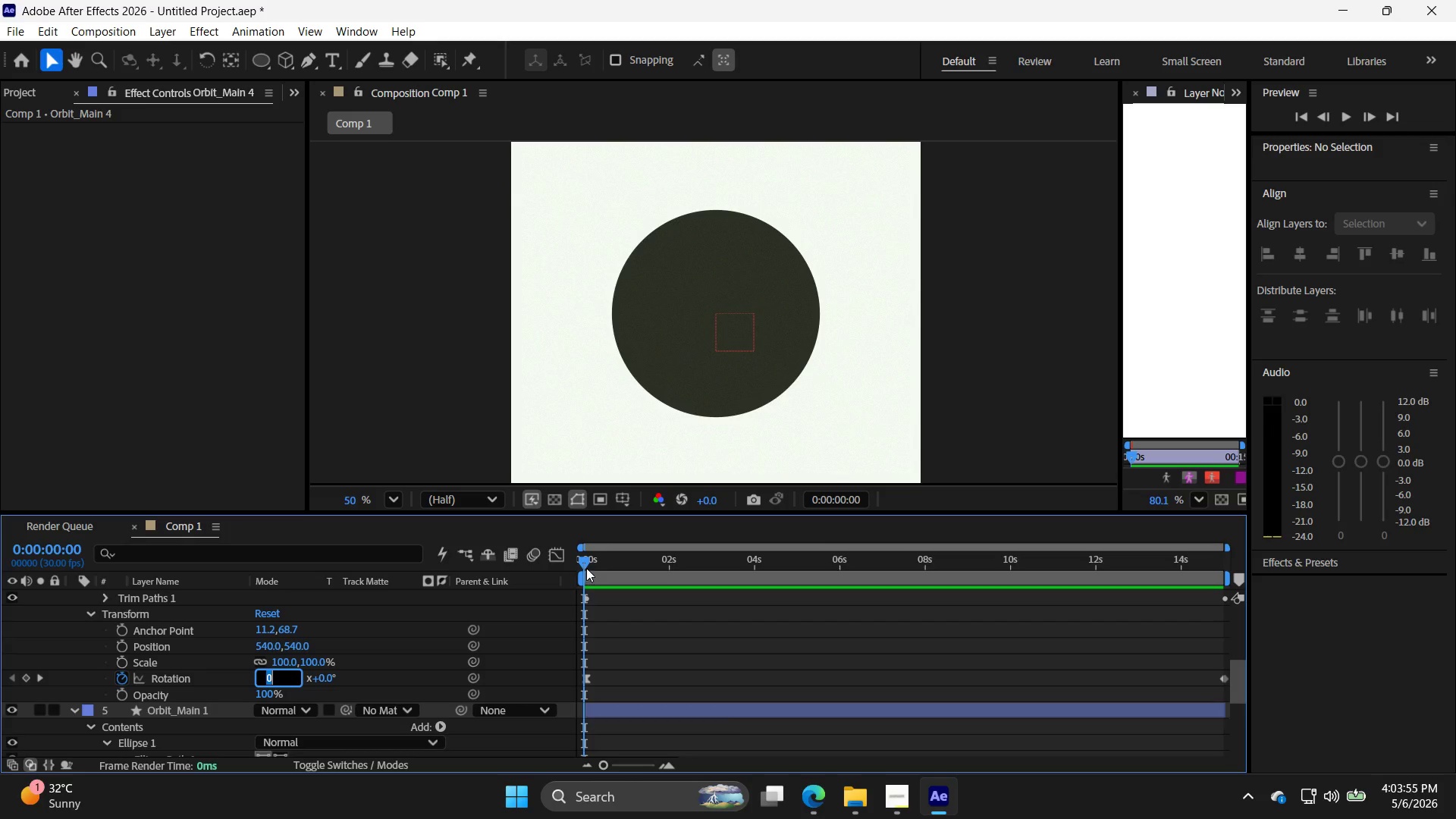 
left_click_drag(start_coordinate=[577, 559], to_coordinate=[1228, 607])
 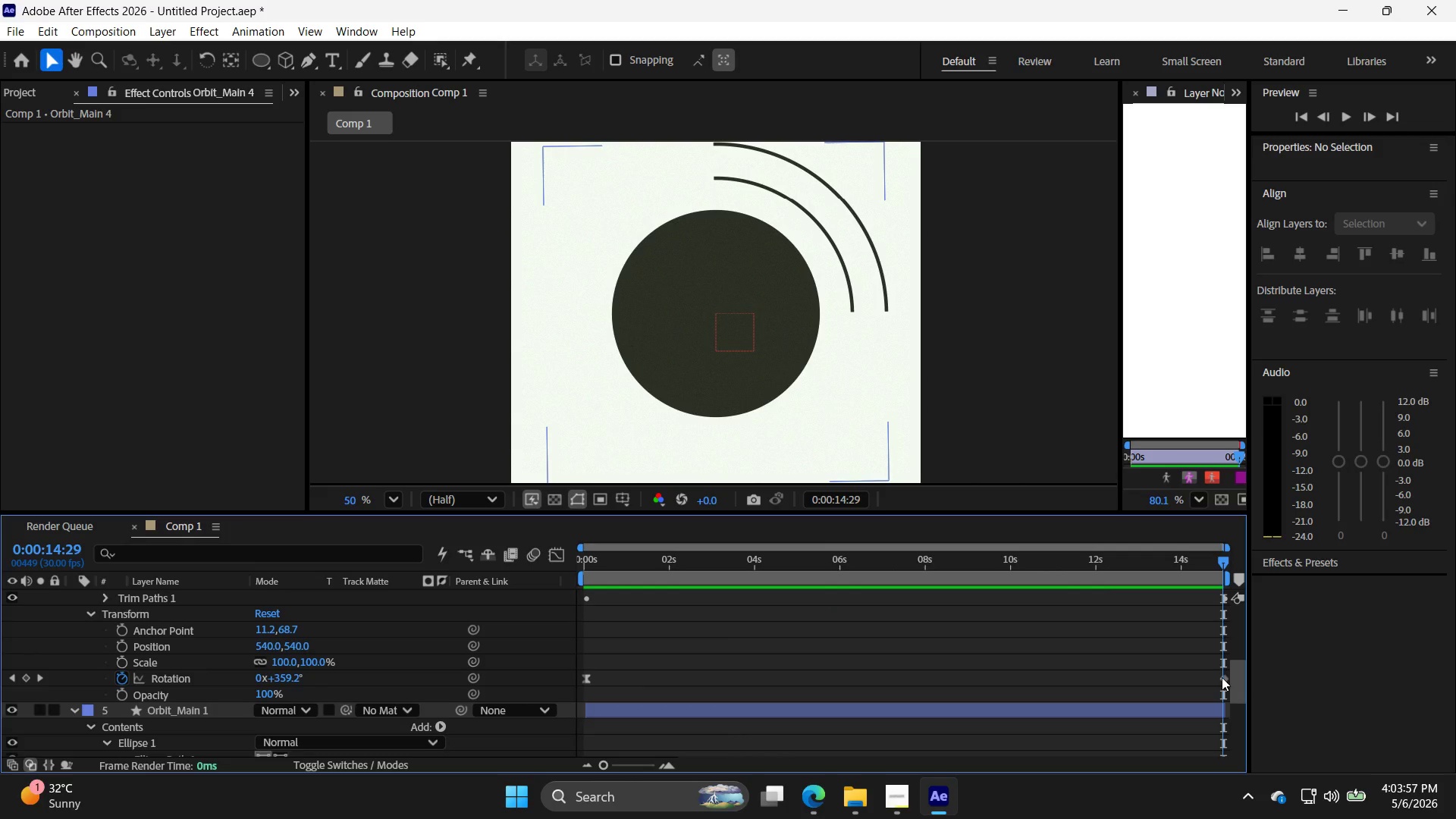 
left_click([1222, 677])
 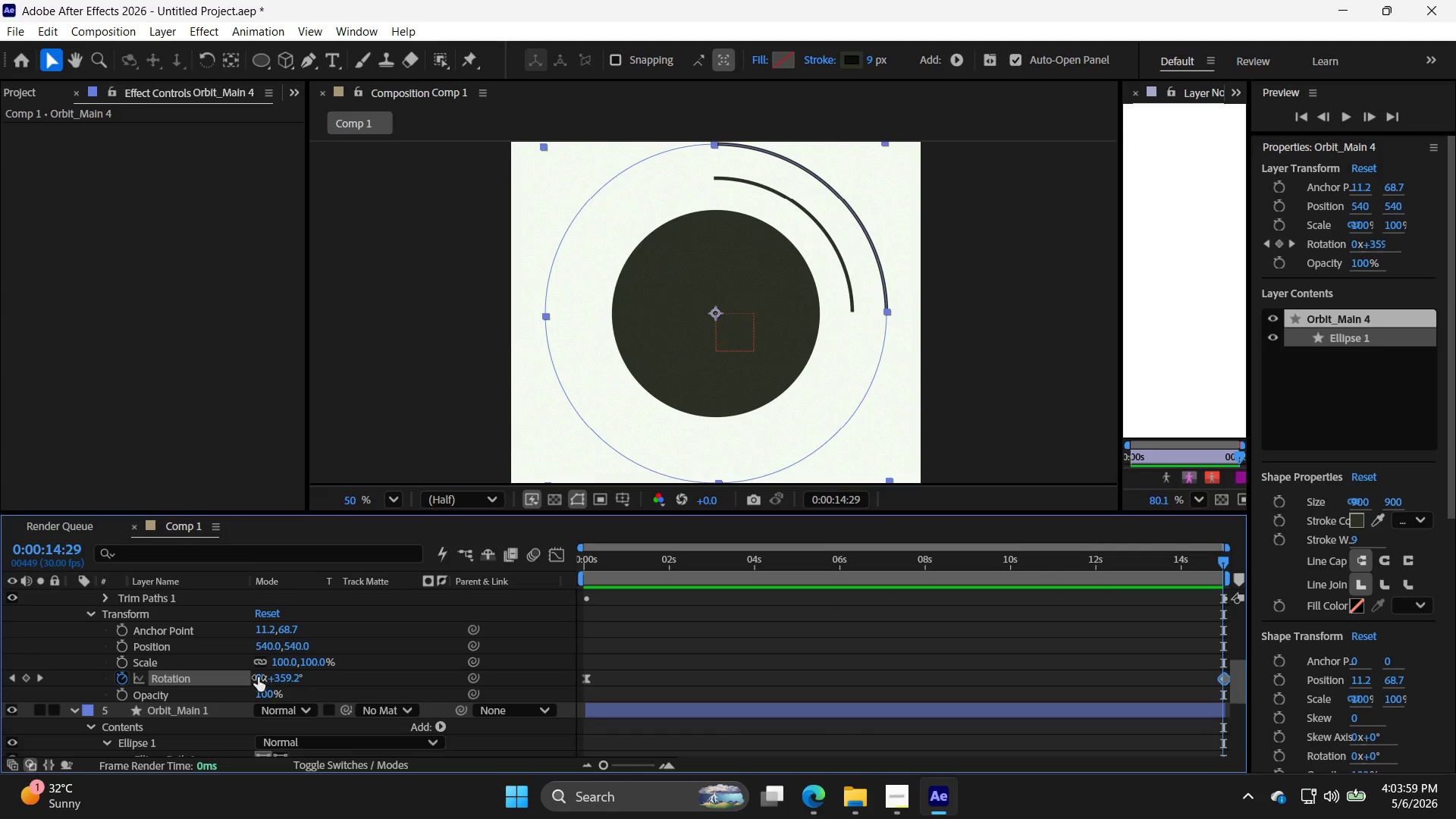 
double_click([259, 676])
 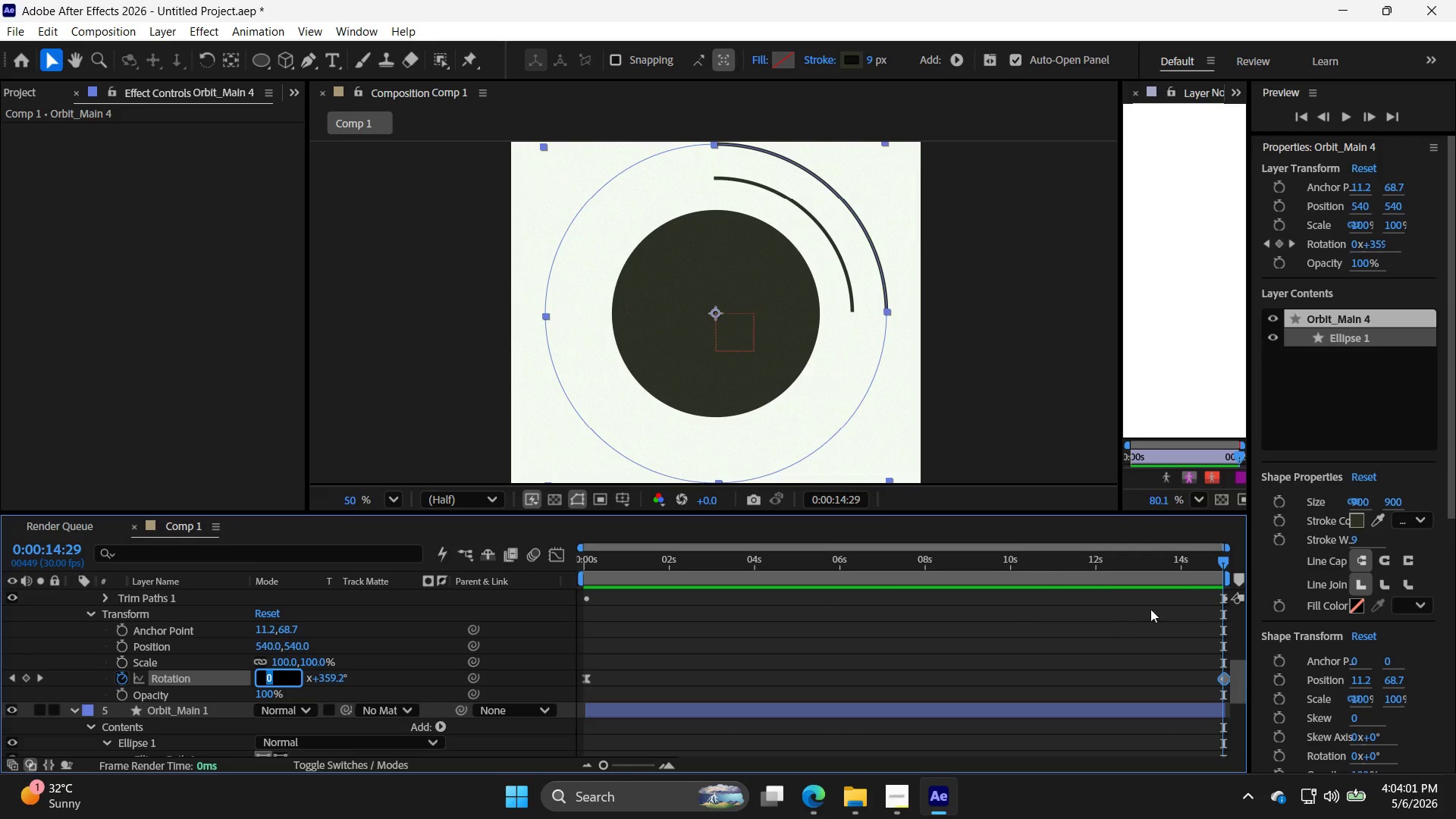 
left_click_drag(start_coordinate=[1225, 564], to_coordinate=[482, 574])
 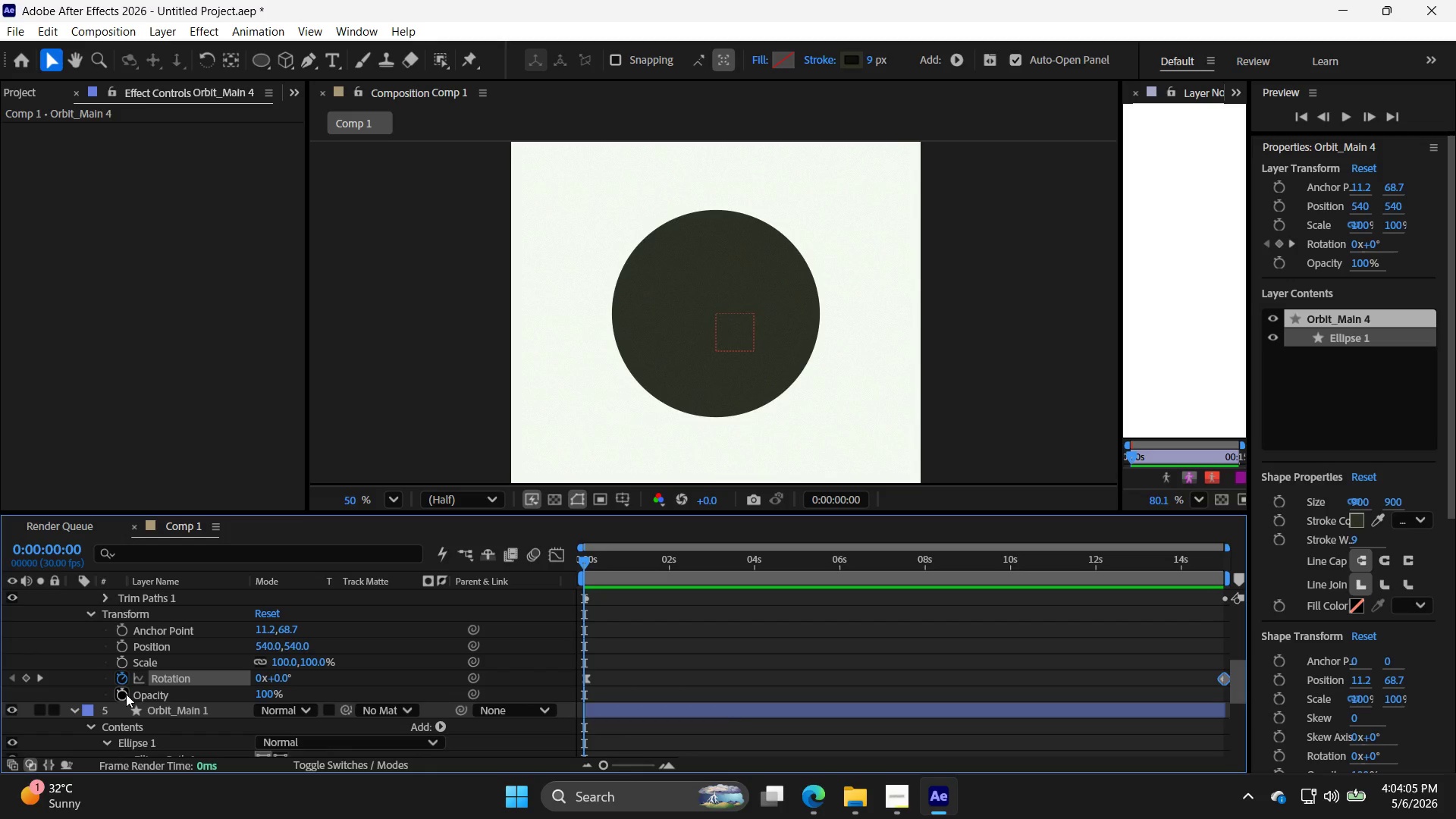 
left_click([118, 679])
 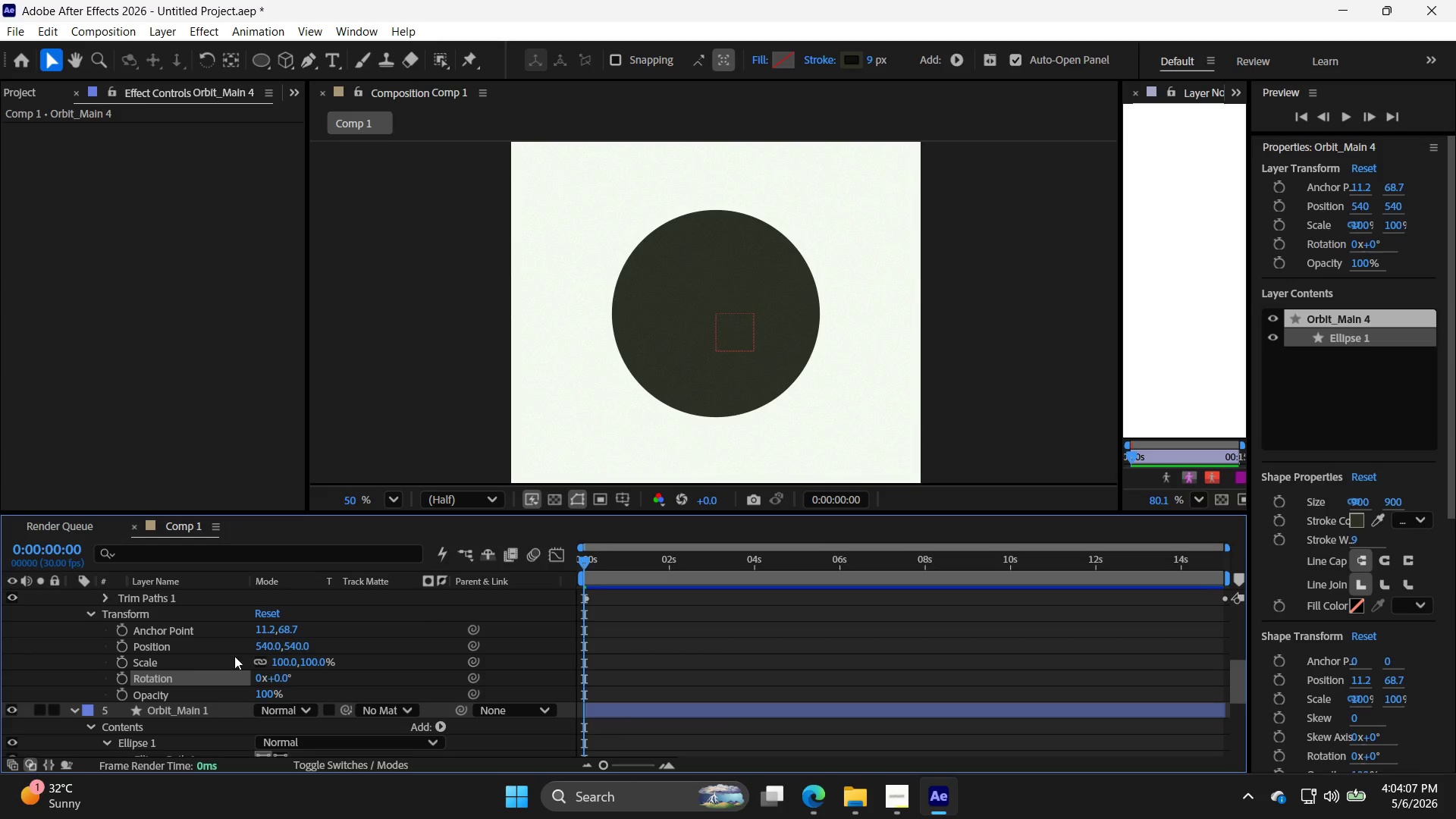 
left_click([124, 679])
 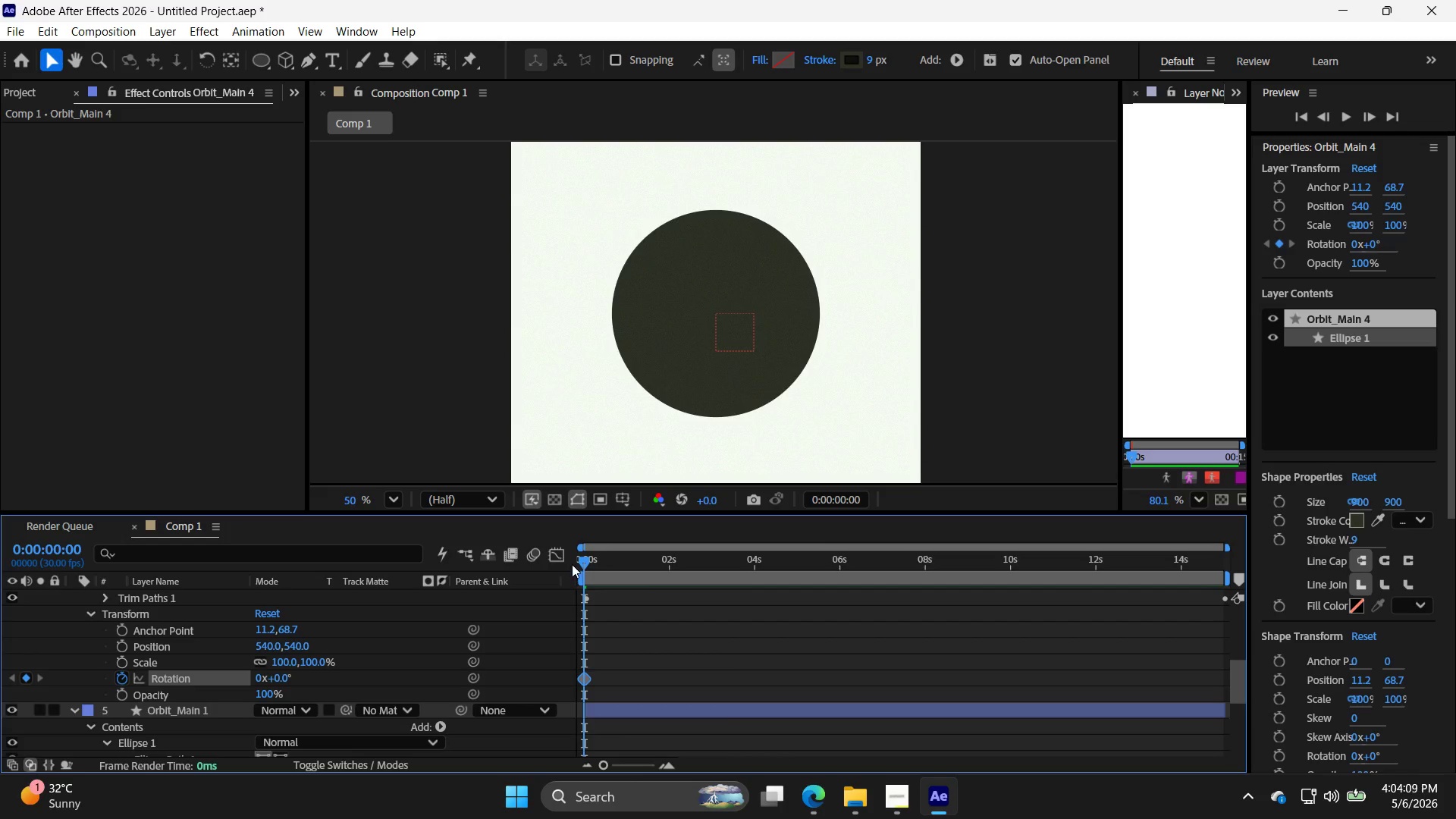 
left_click_drag(start_coordinate=[585, 560], to_coordinate=[1307, 582])
 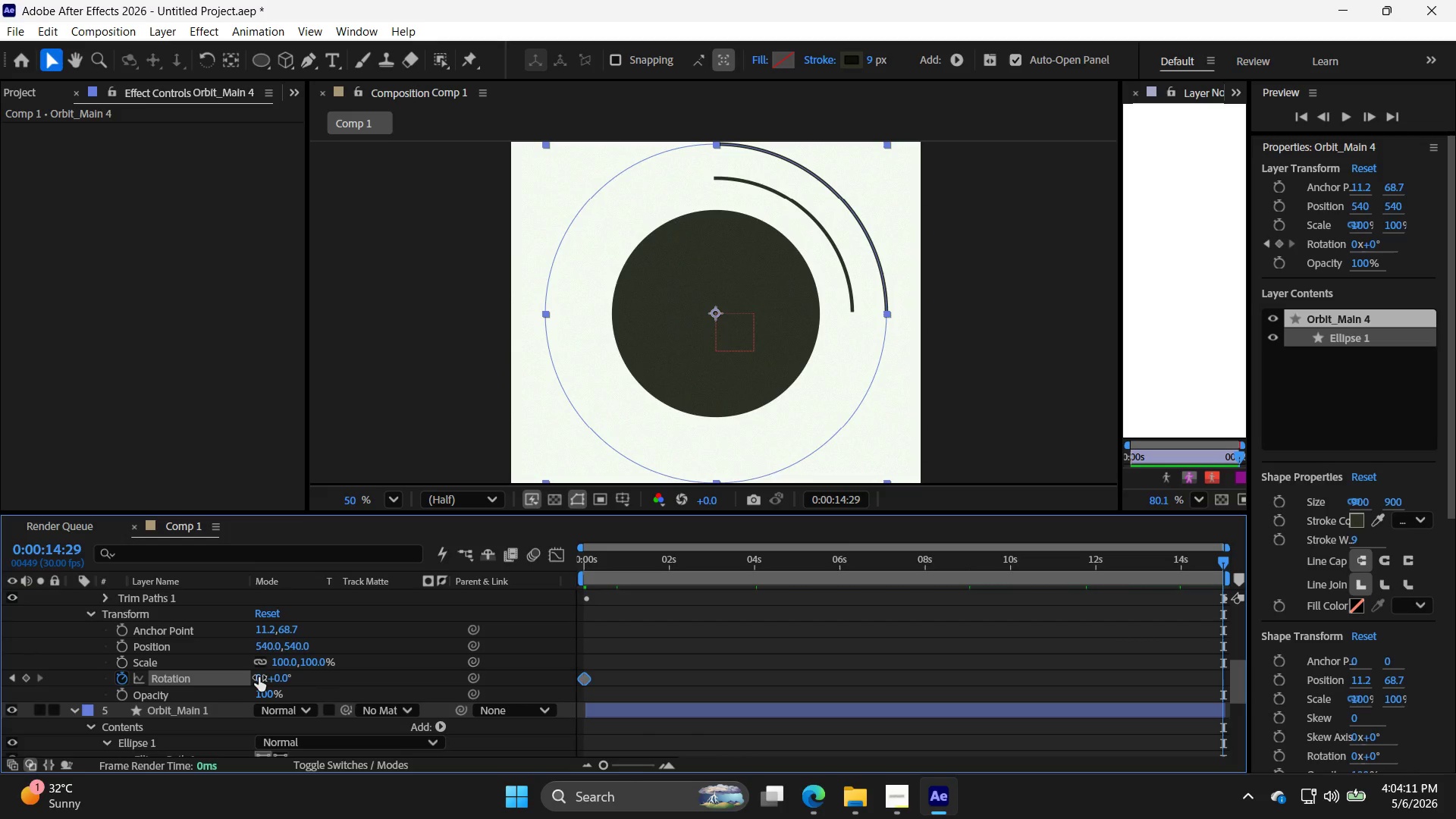 
double_click([259, 677])
 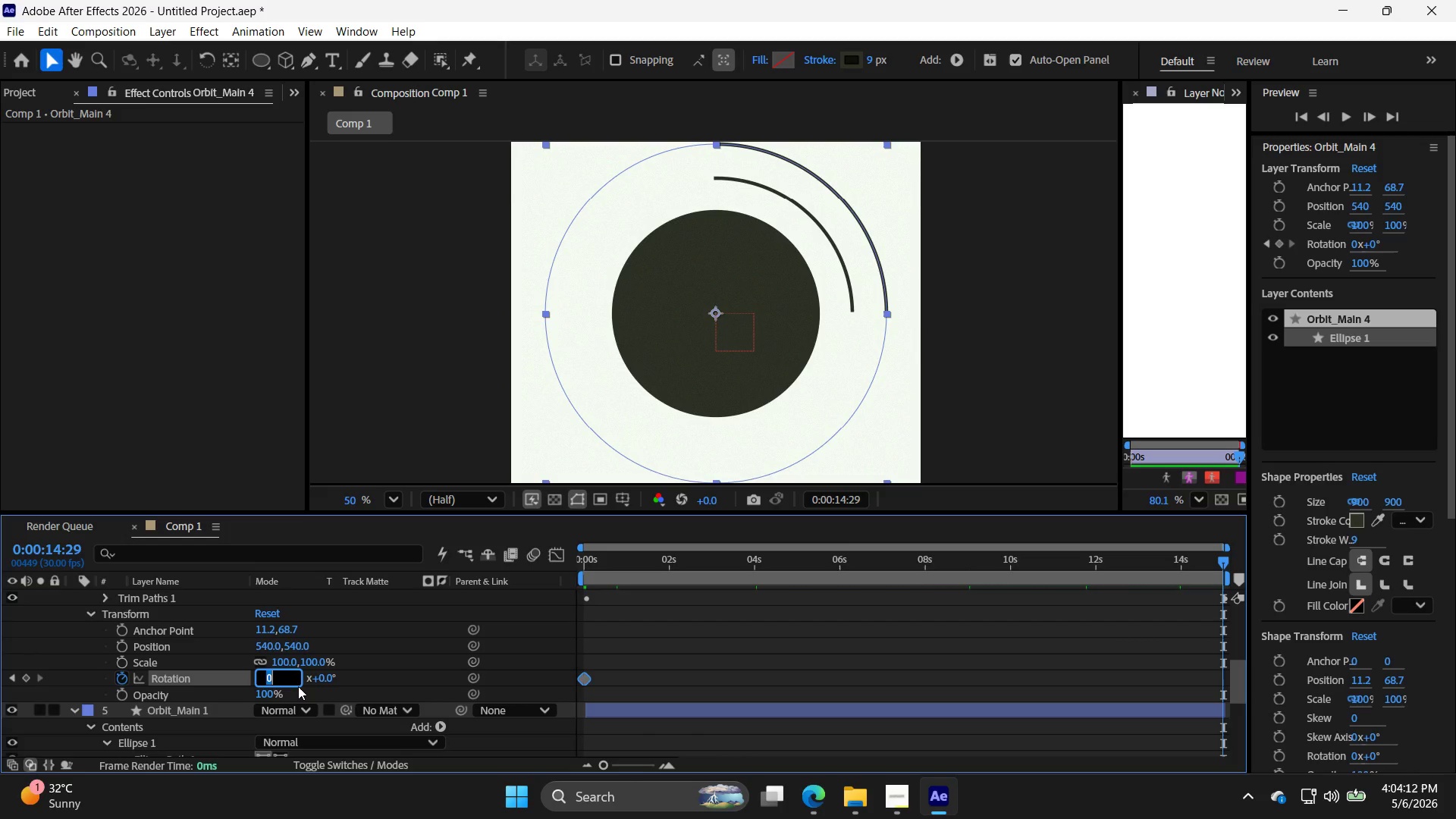 
key(0)
 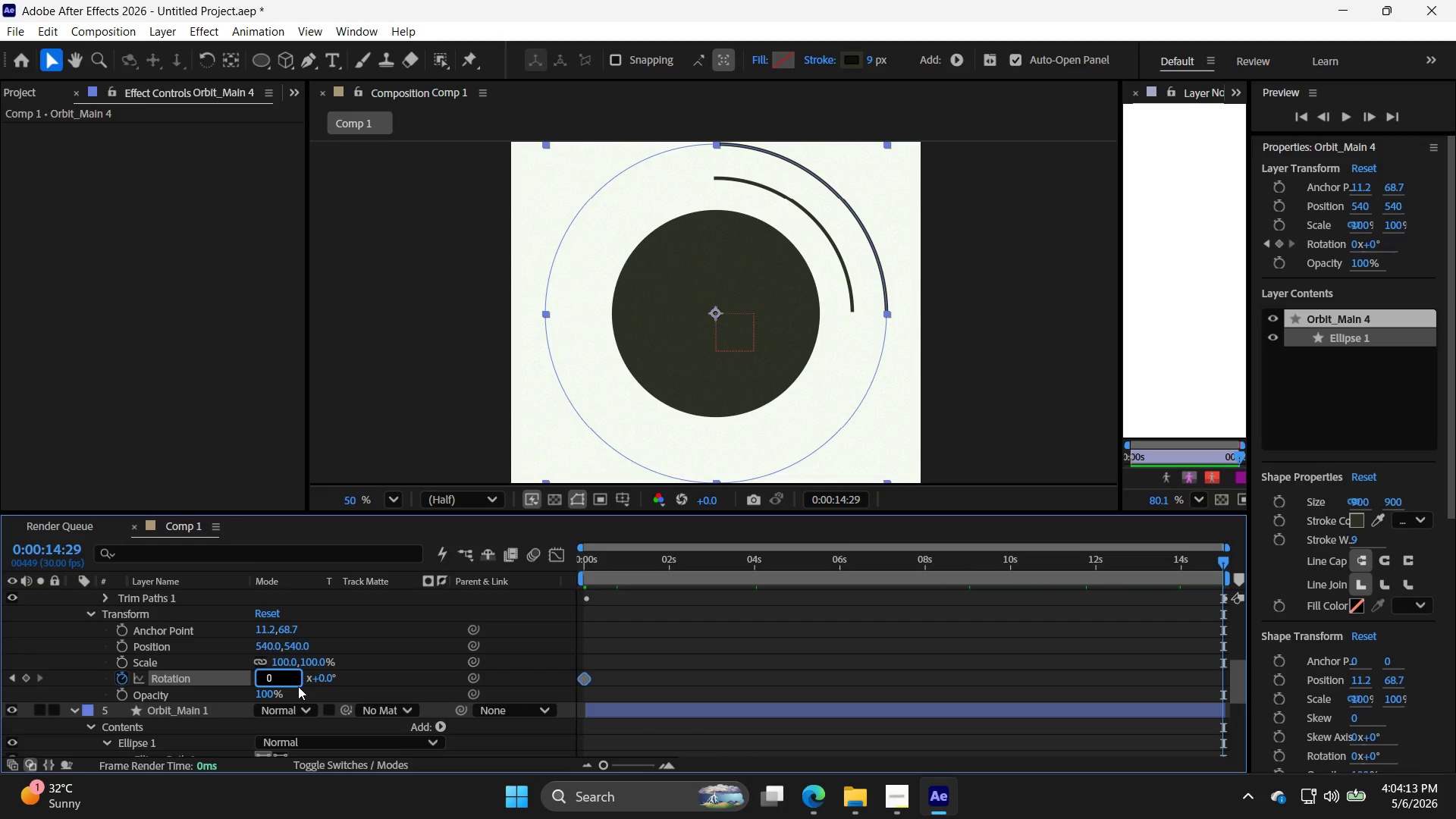 
key(Backspace)
 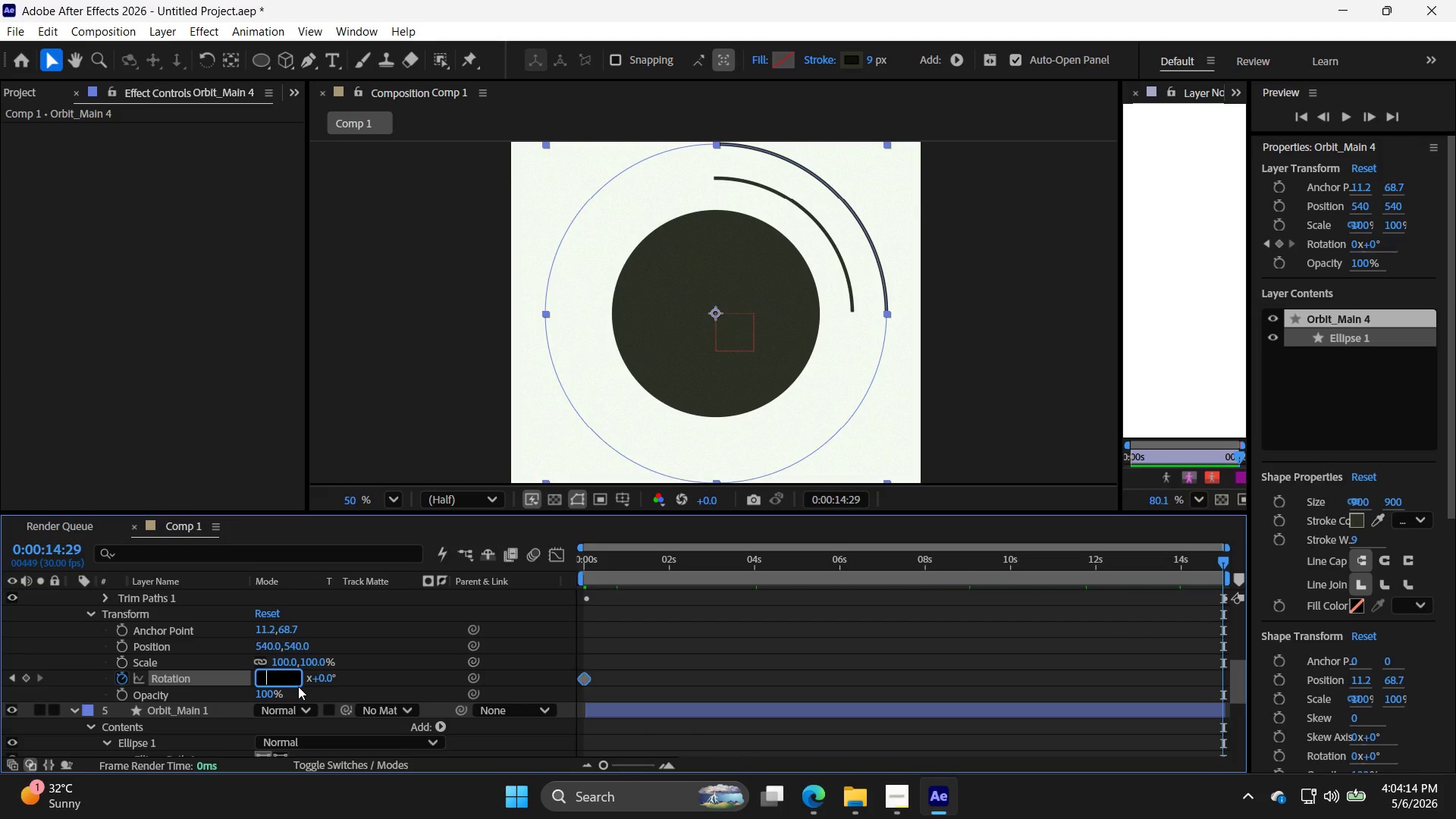 
key(Backspace)
 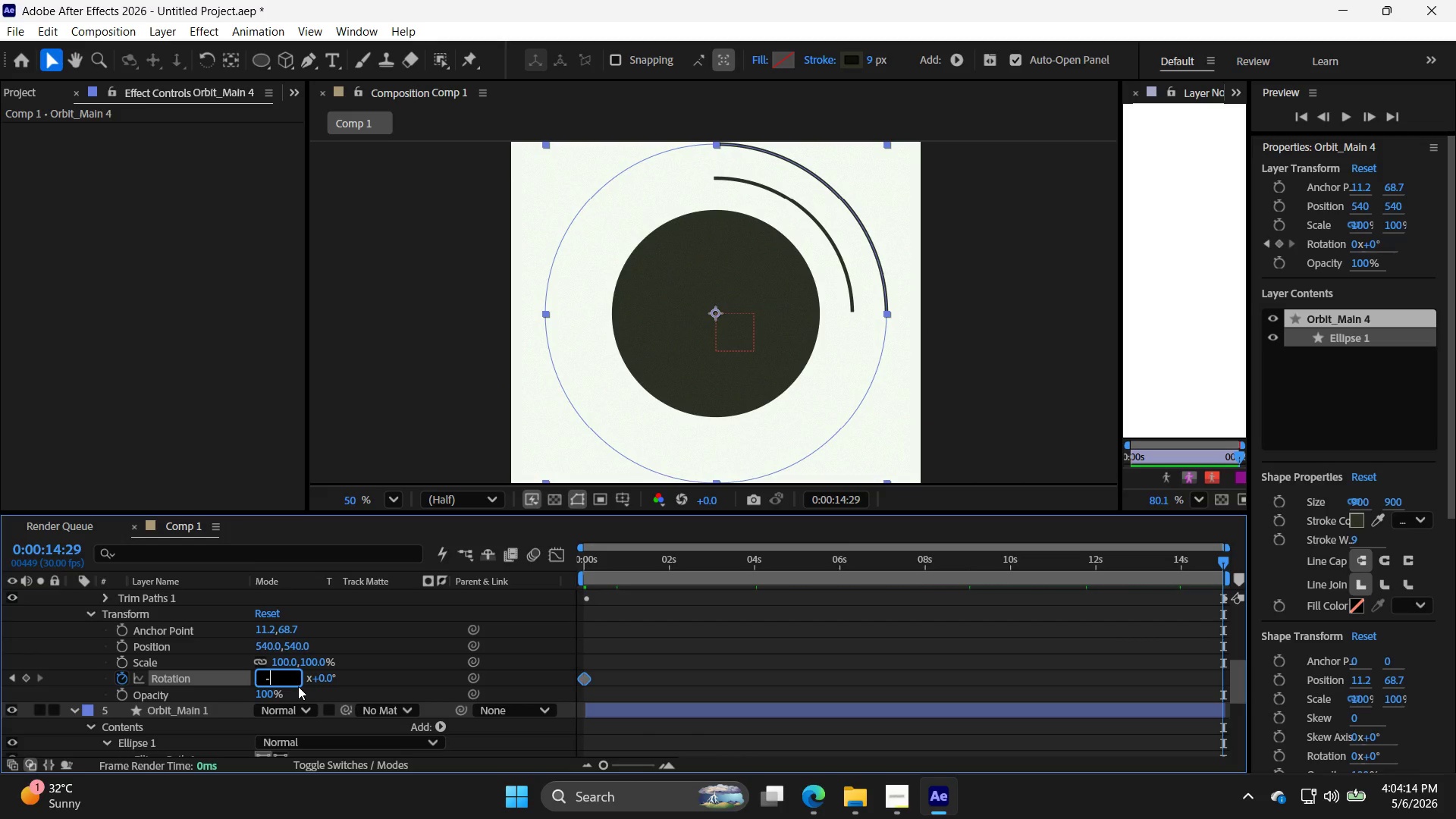 
key(Minus)
 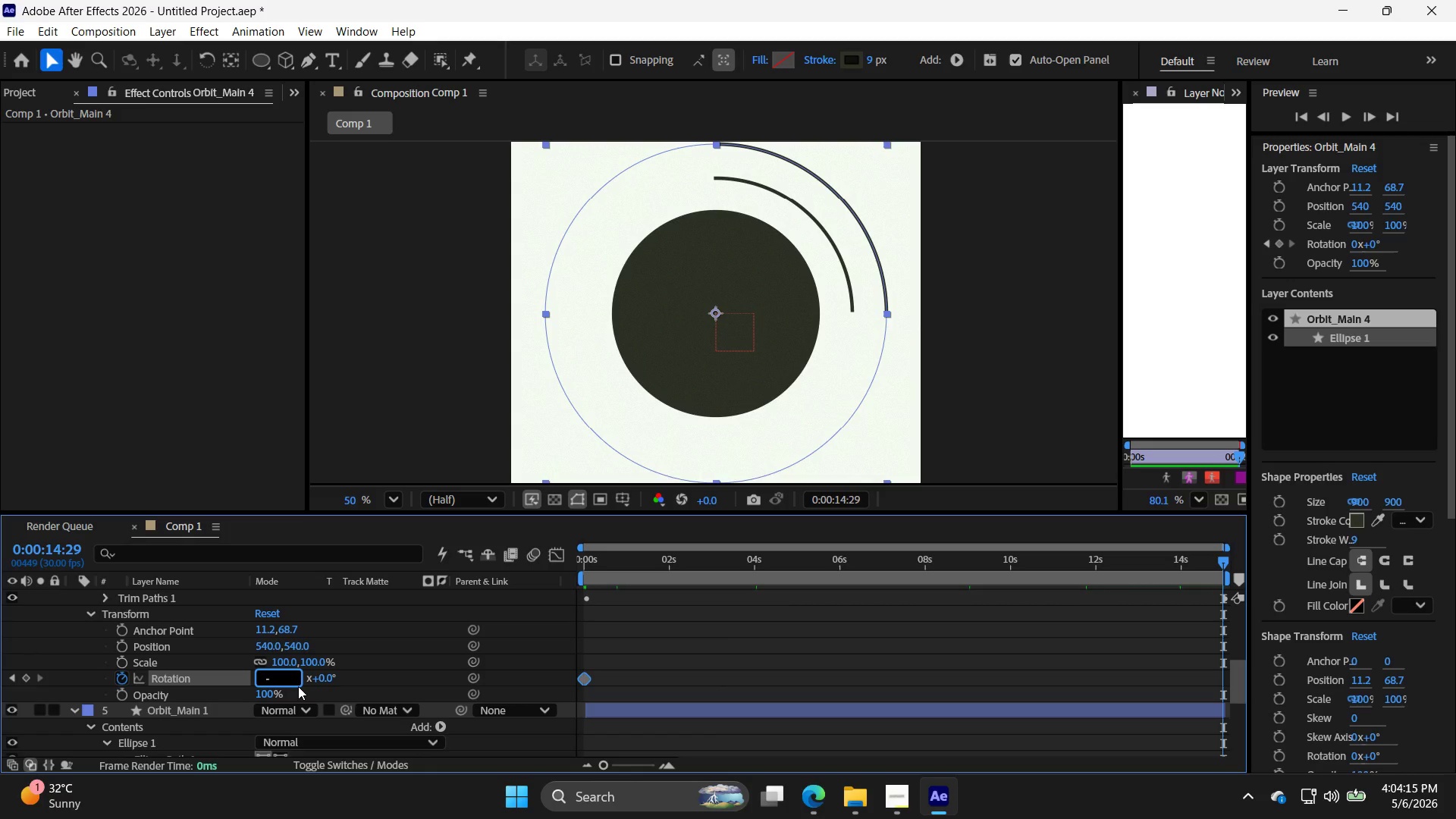 
key(Period)
 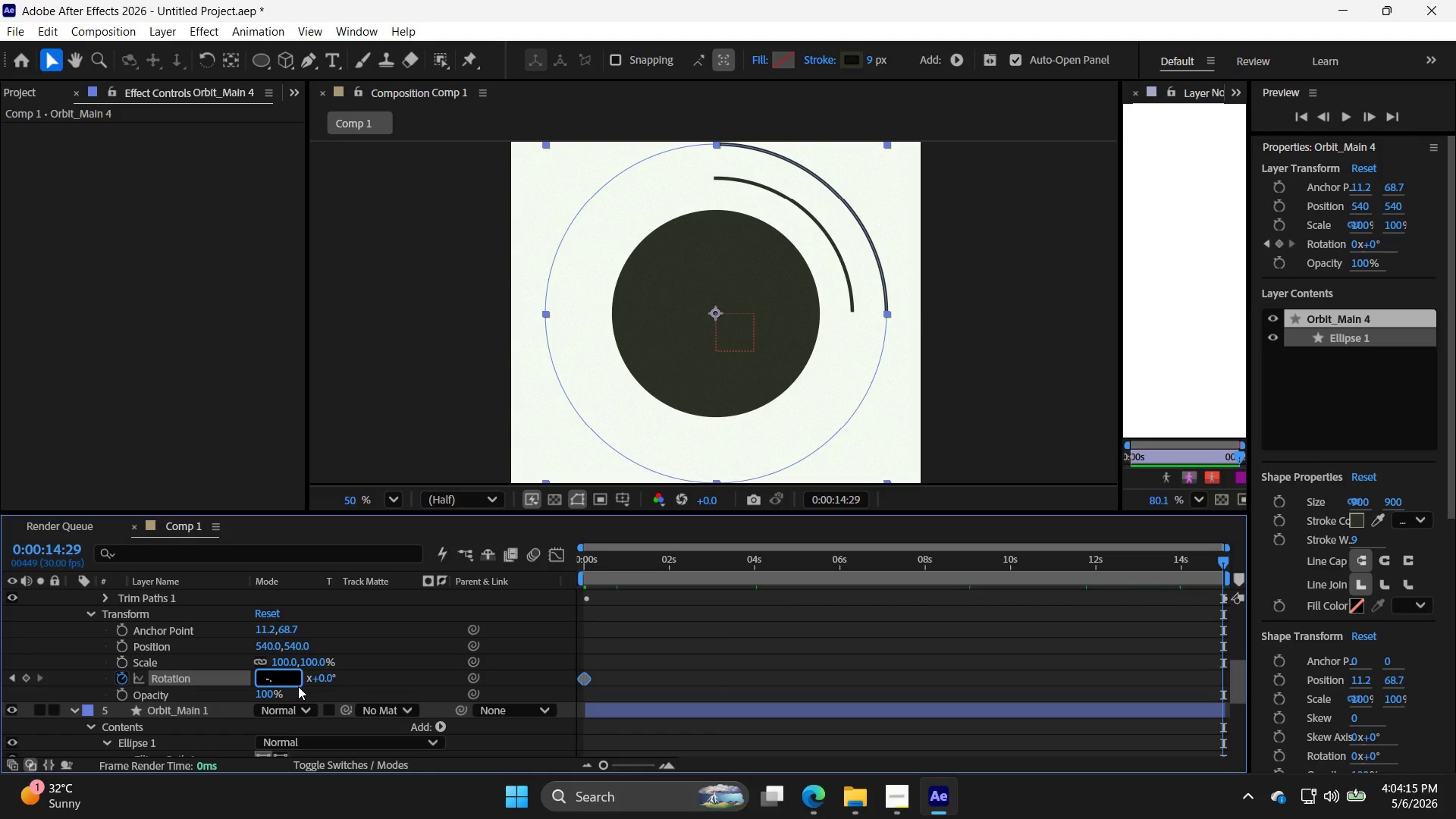 
key(5)
 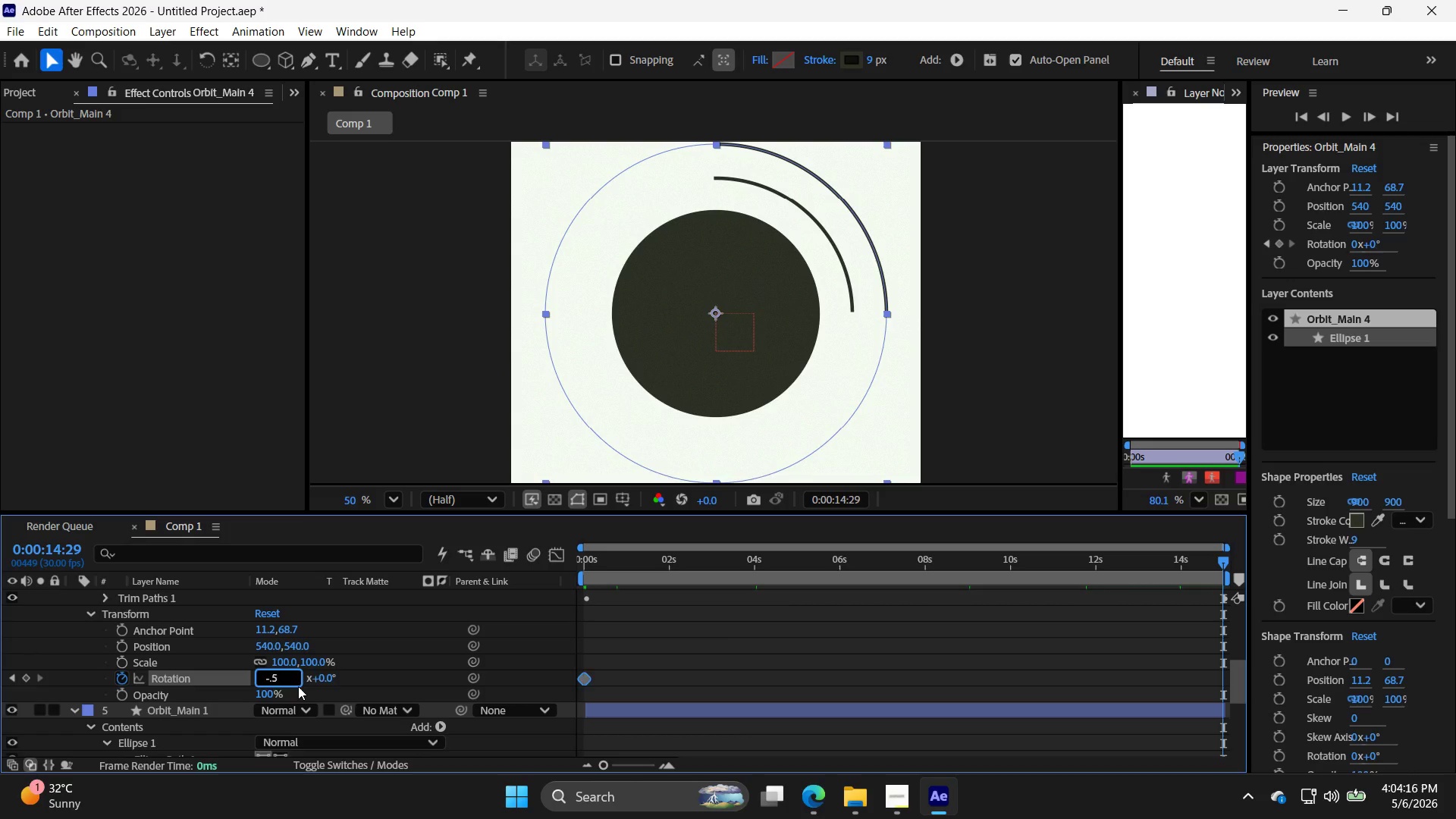 
key(Enter)
 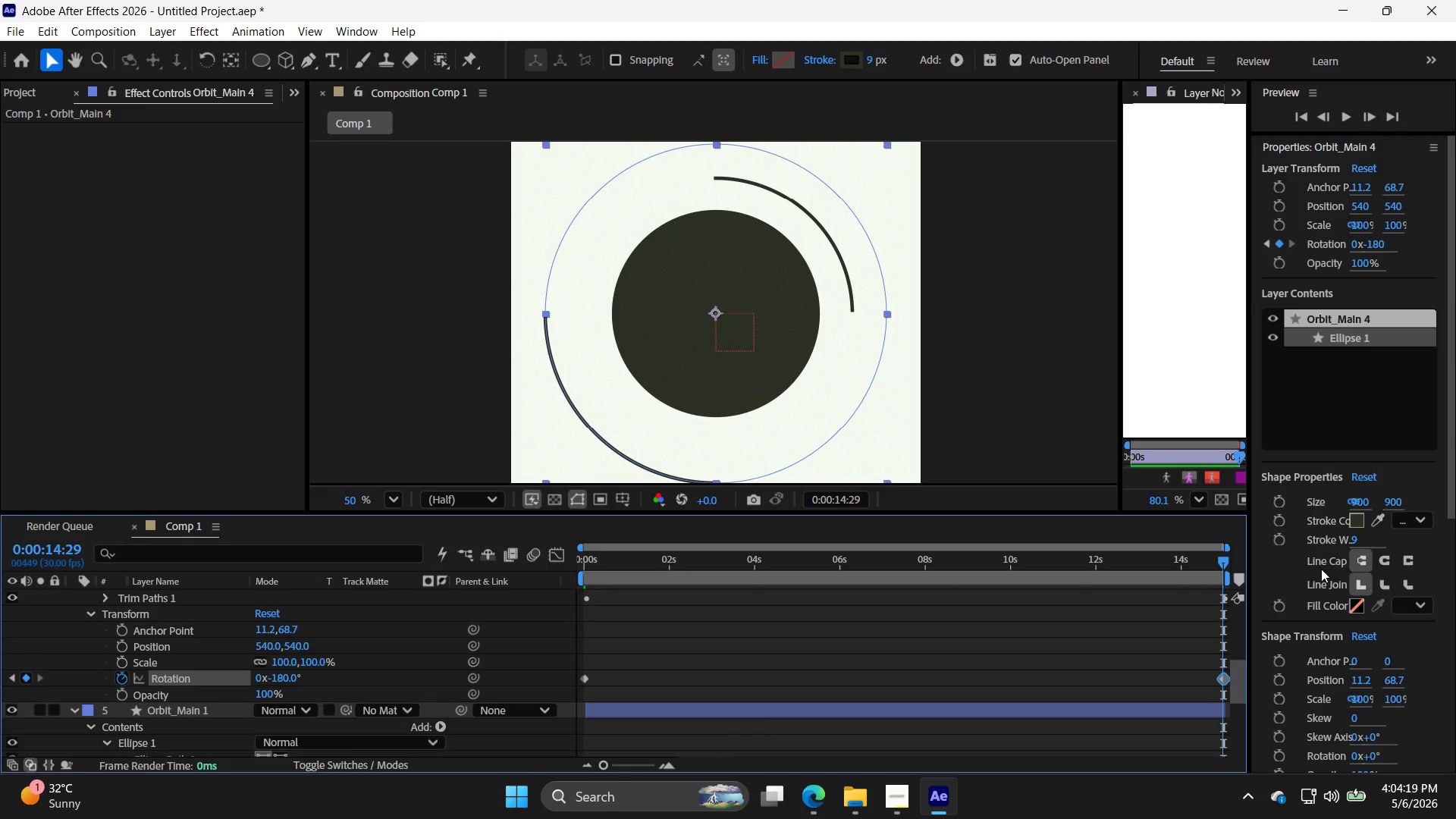 
left_click([1304, 111])
 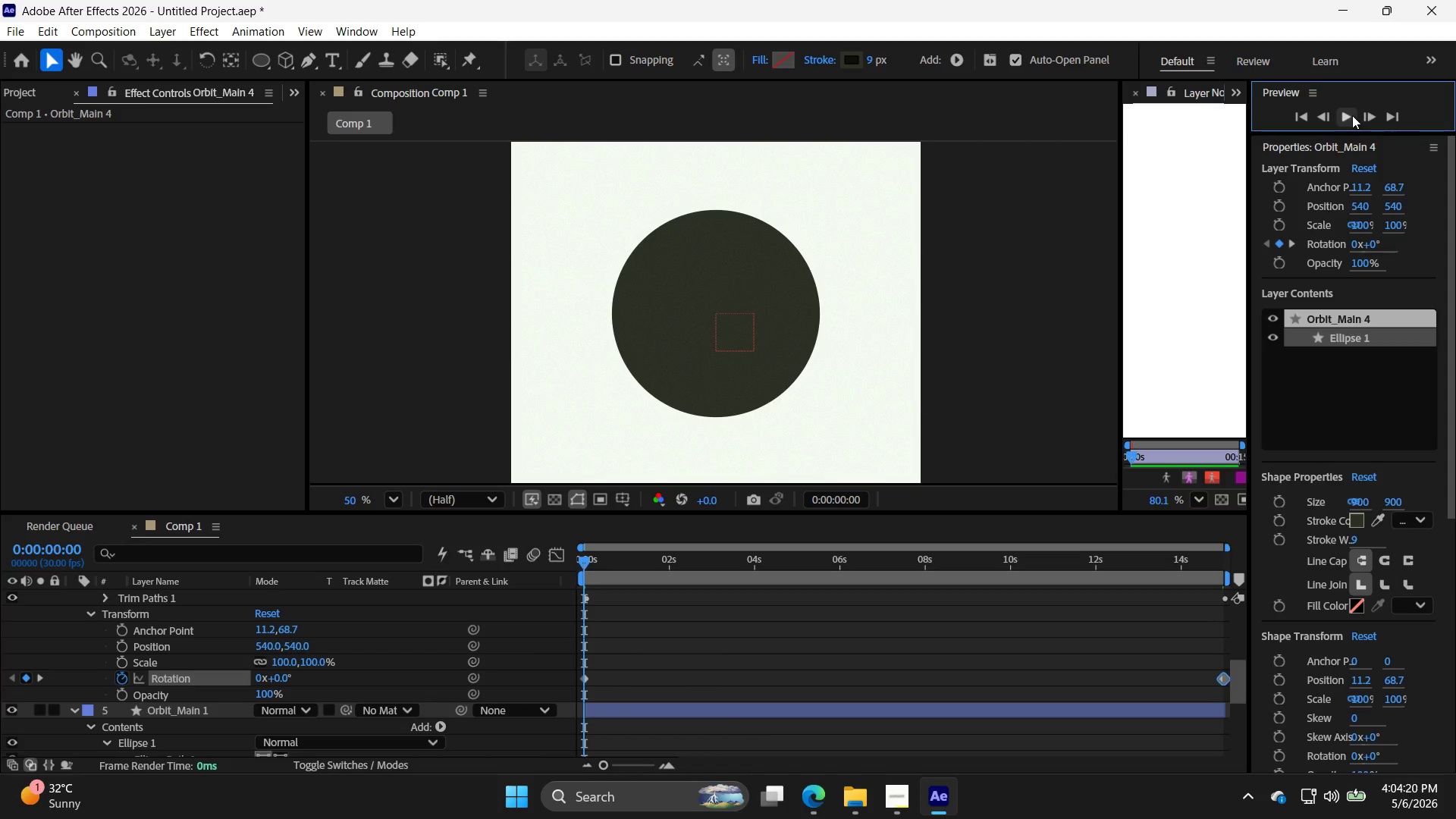 
left_click([1349, 114])
 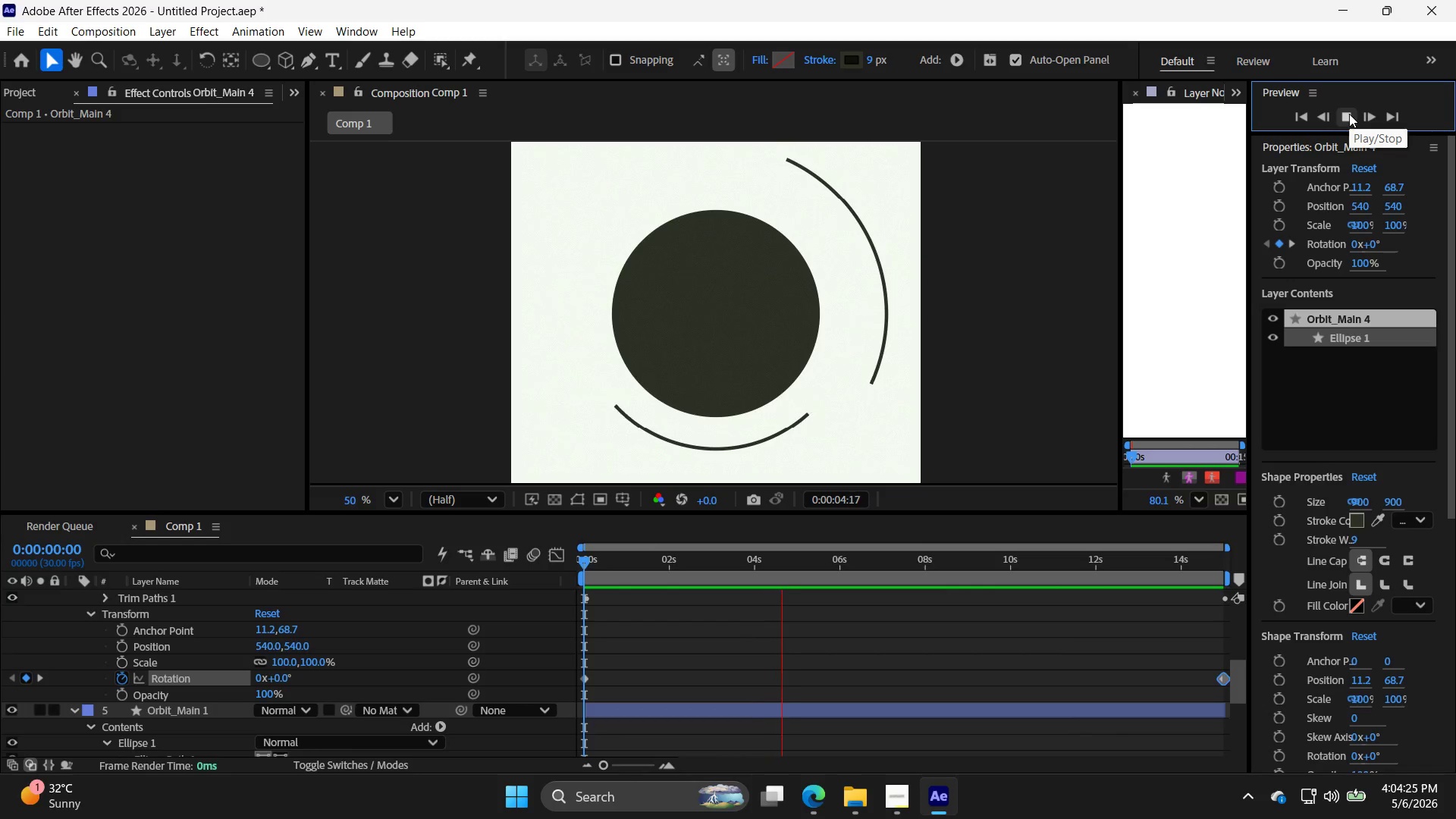 
wait(9.88)
 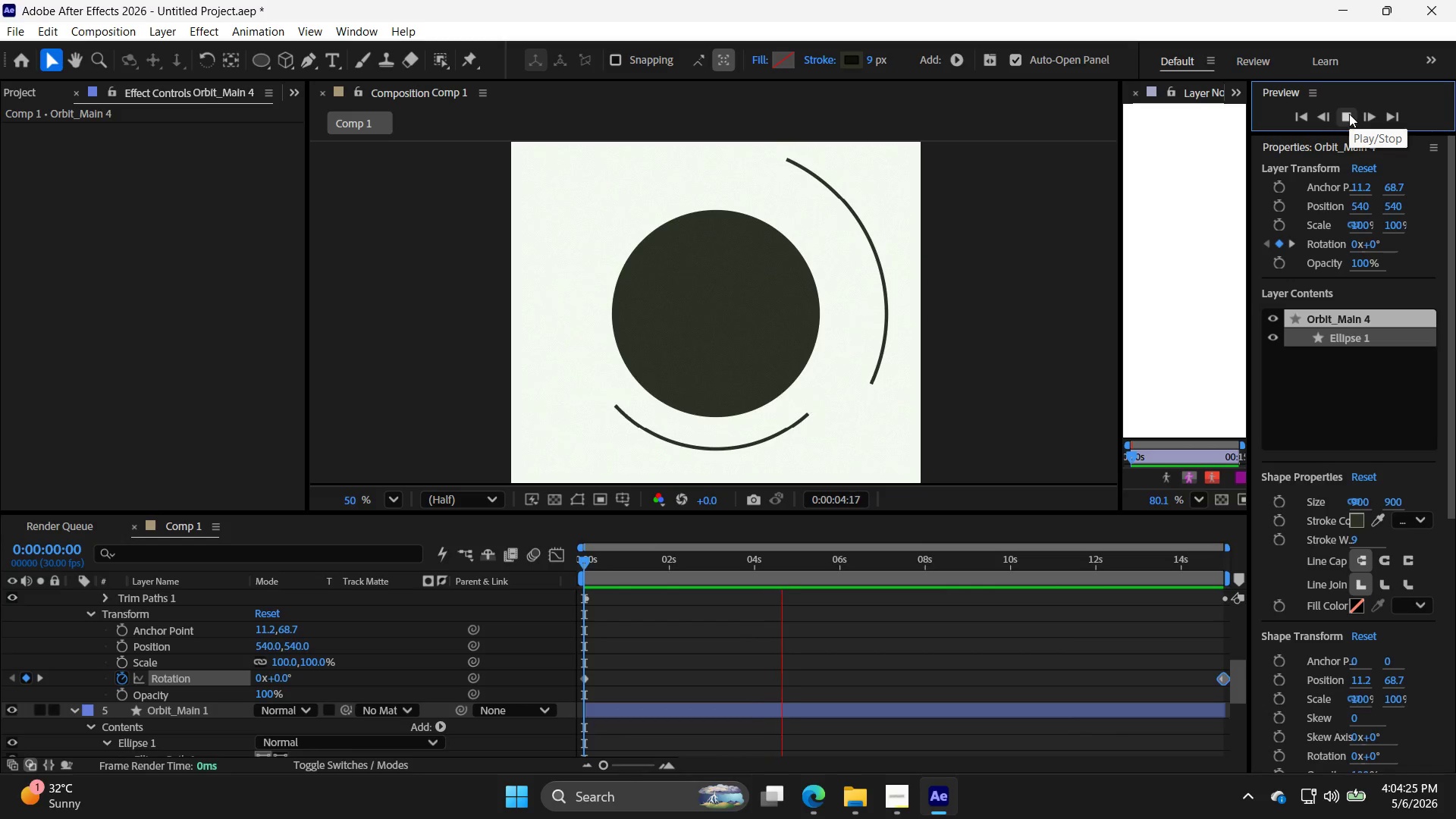 
left_click([1349, 114])
 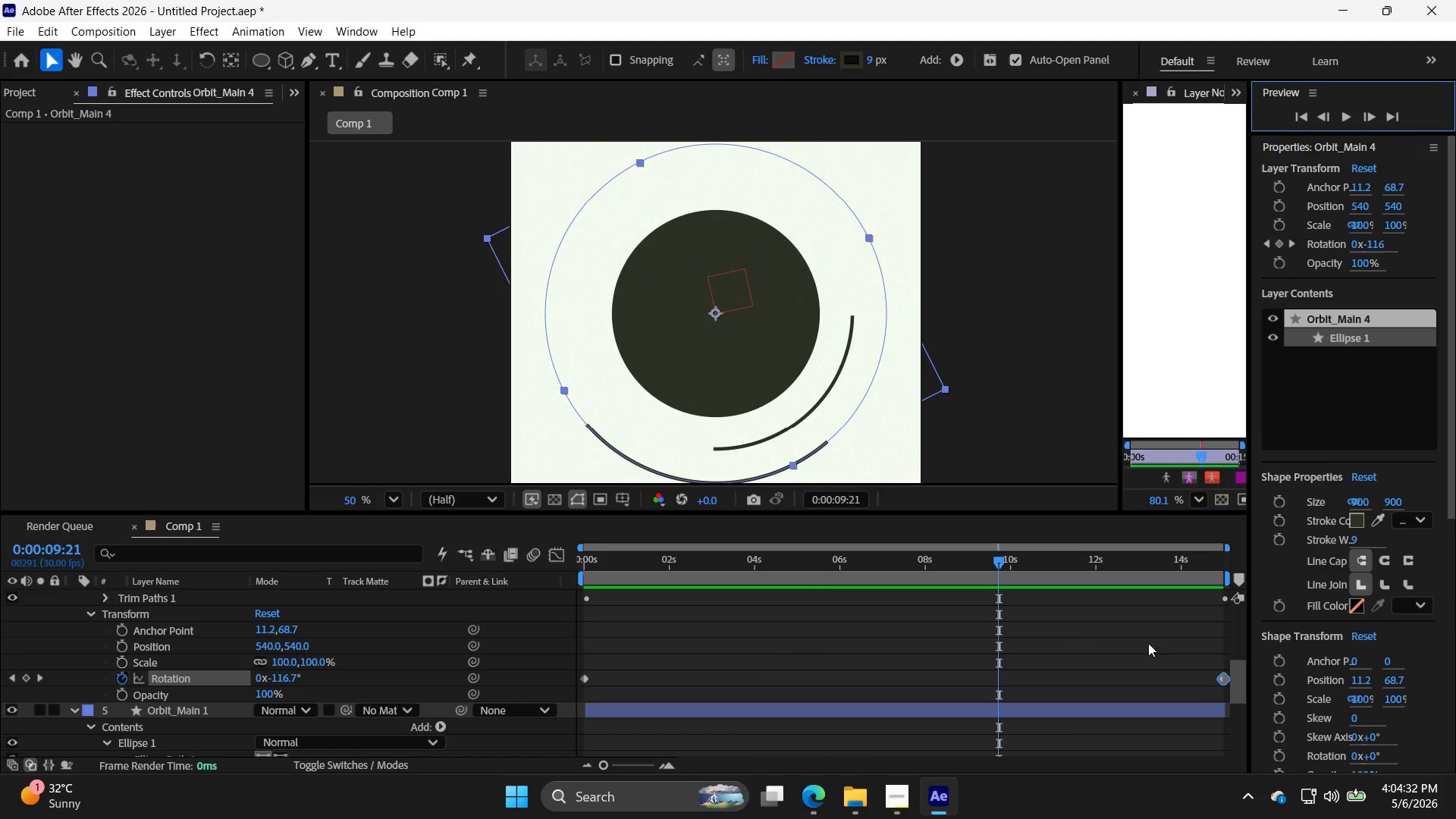 
left_click([1222, 680])
 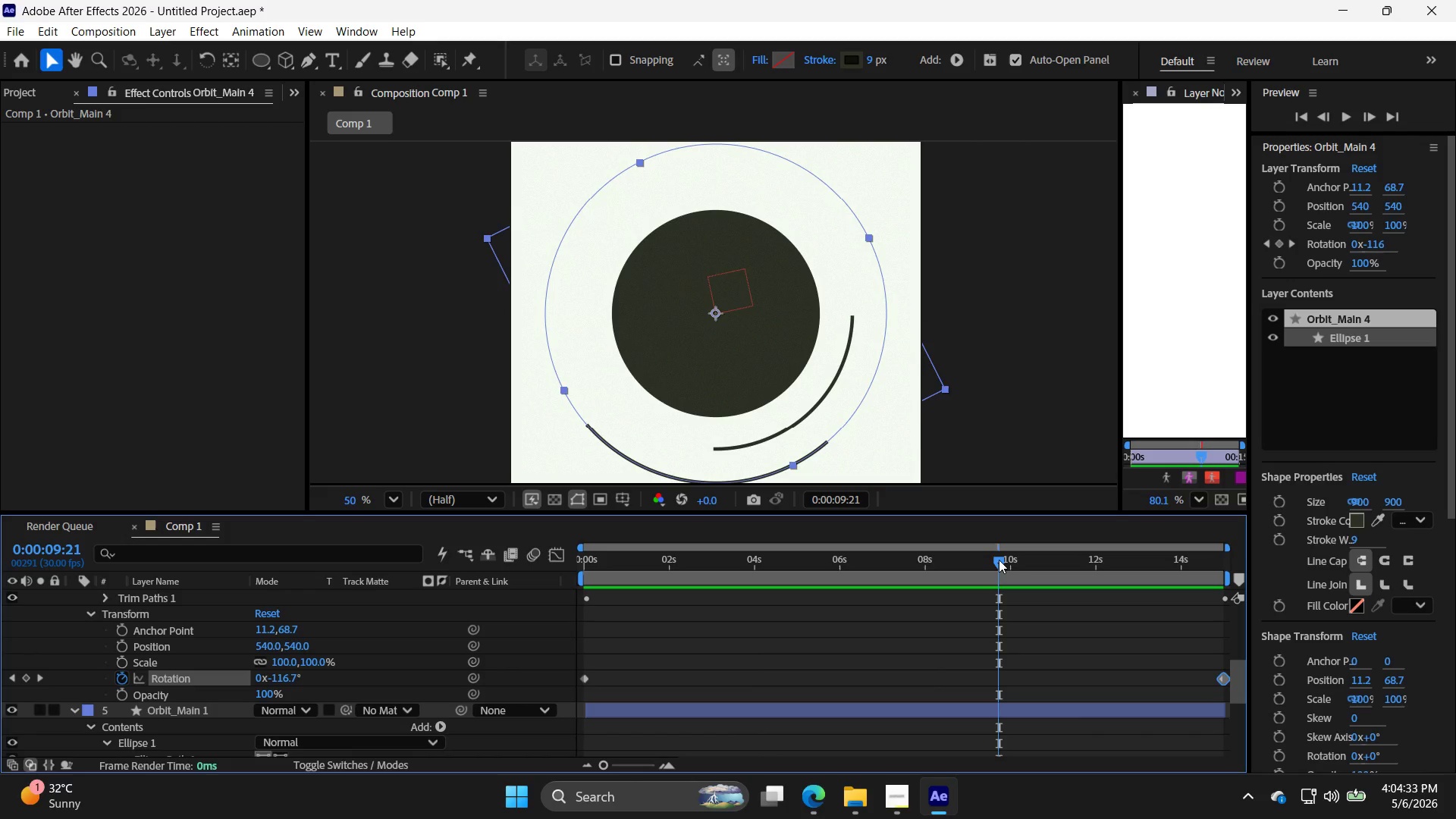 
left_click_drag(start_coordinate=[999, 560], to_coordinate=[630, 639])
 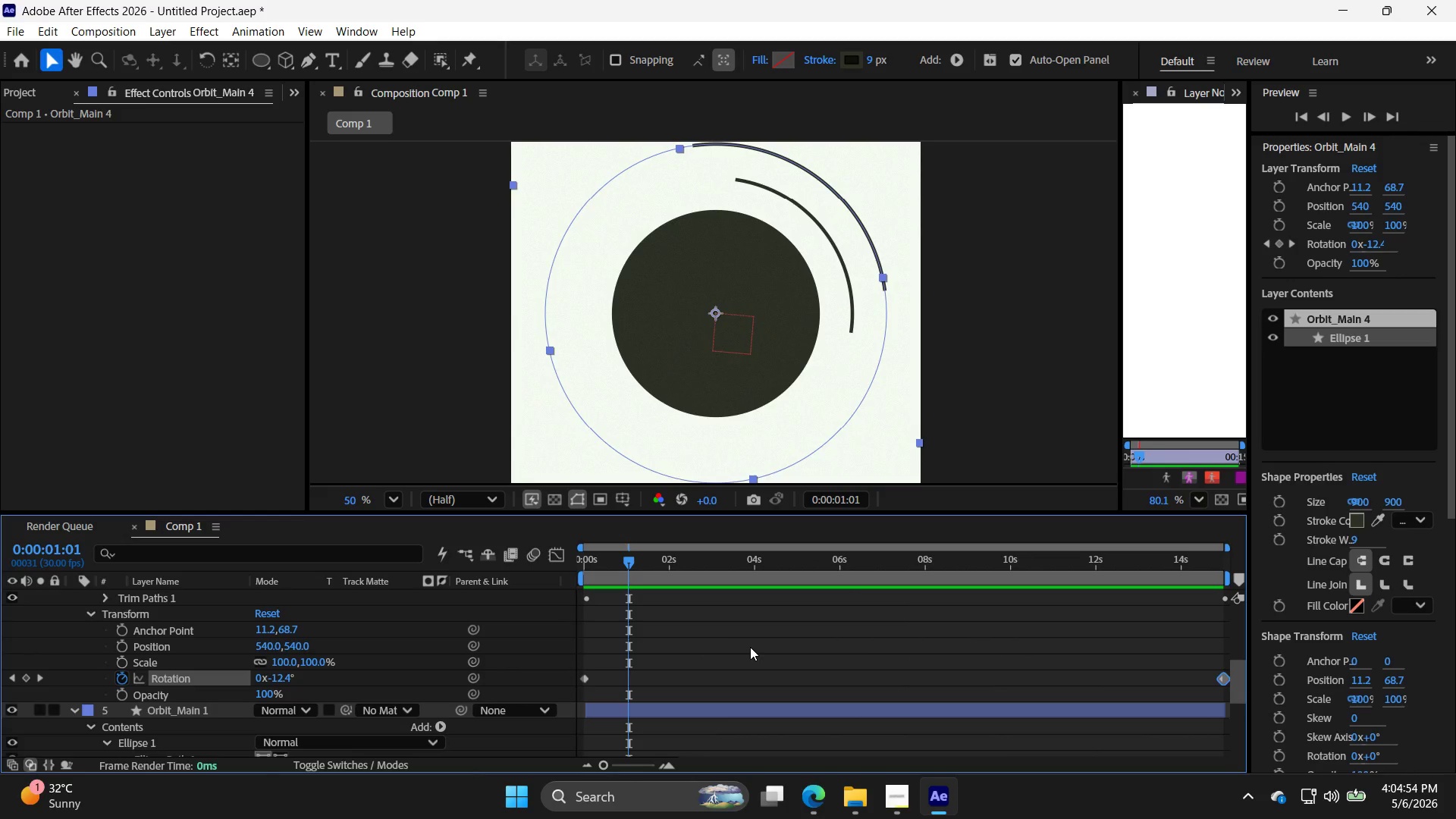 
scroll: coordinate [754, 656], scroll_direction: down, amount: 4.0
 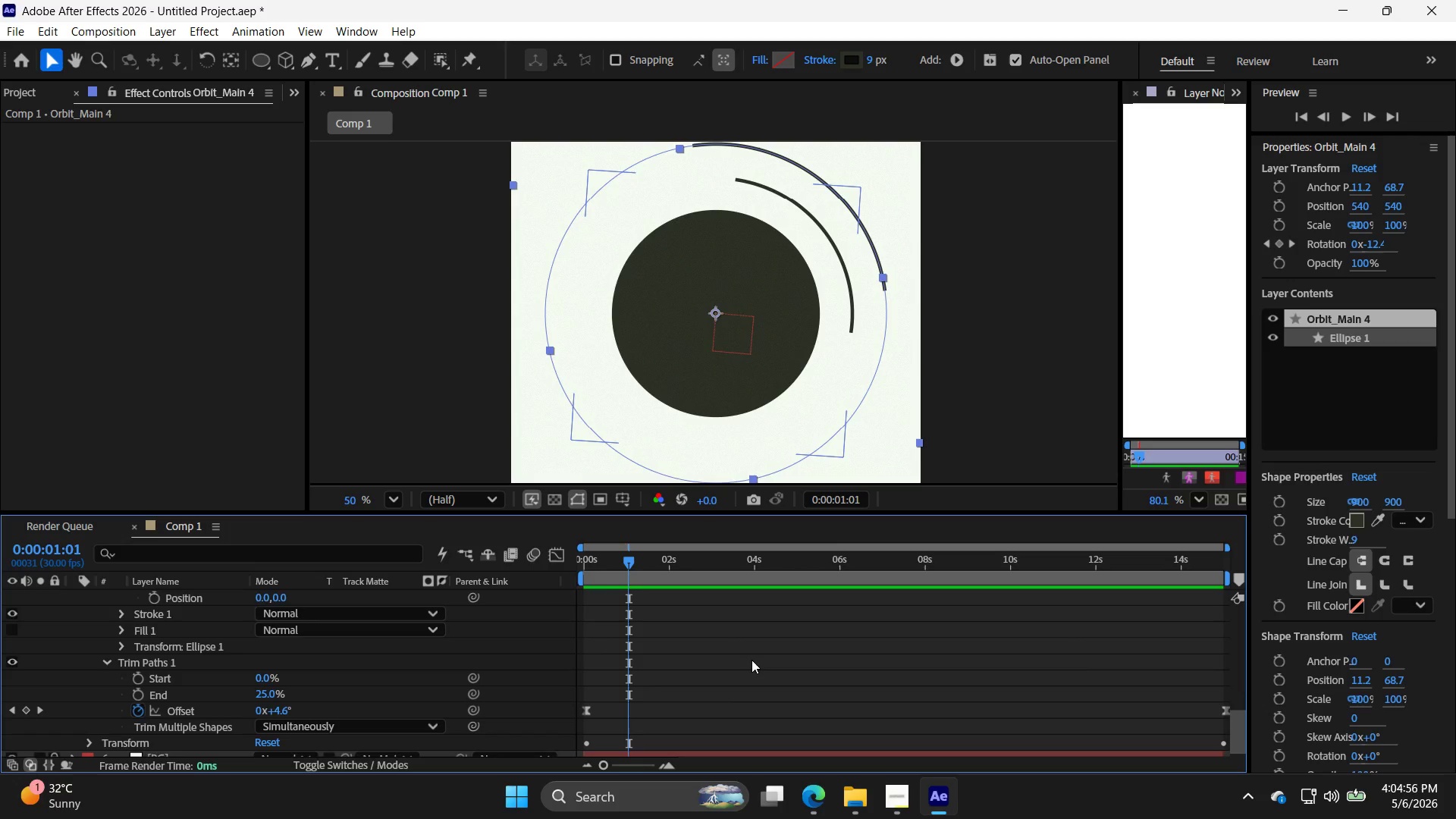 
left_click([730, 651])
 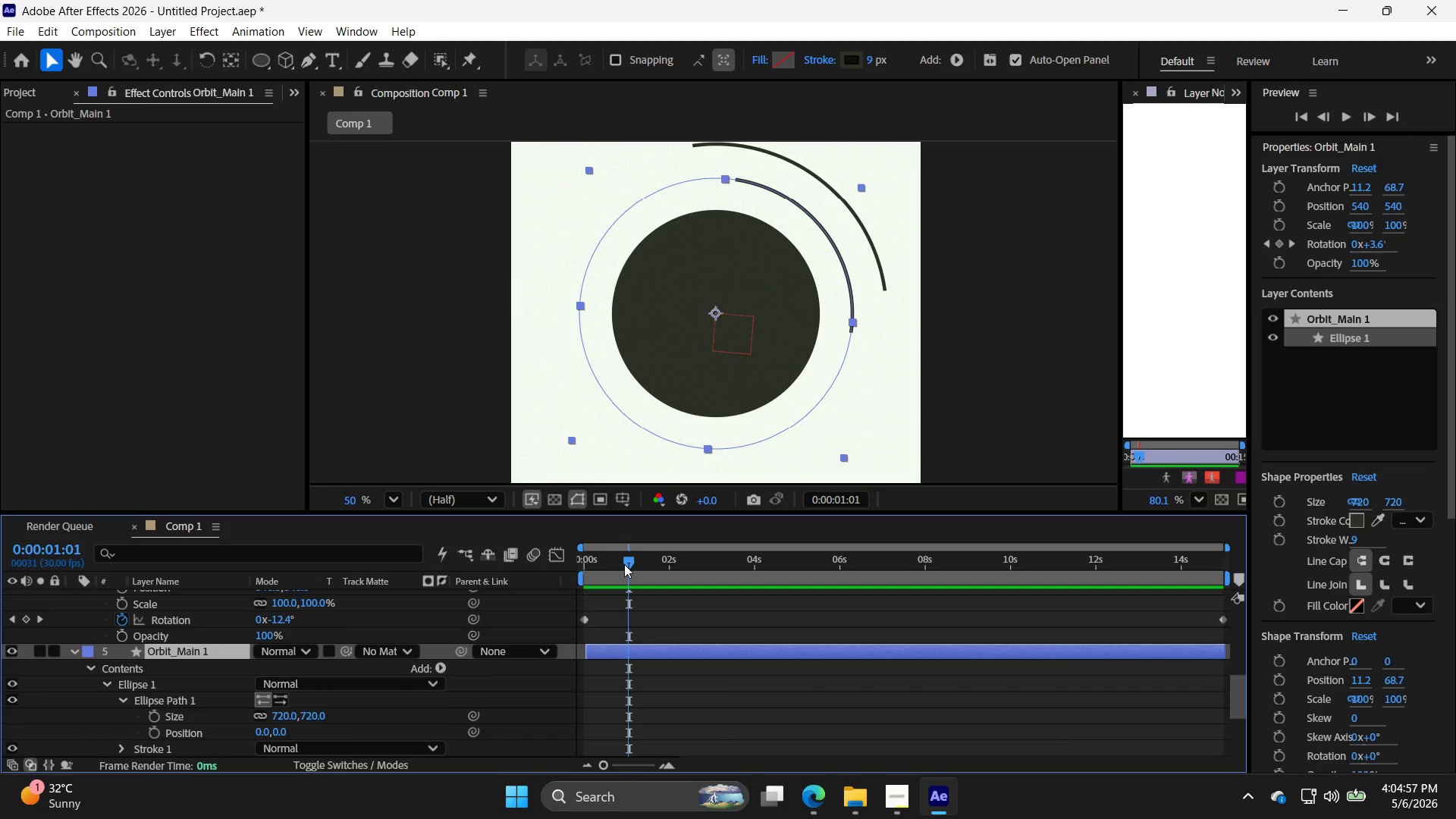 
scroll: coordinate [752, 660], scroll_direction: up, amount: 1.0
 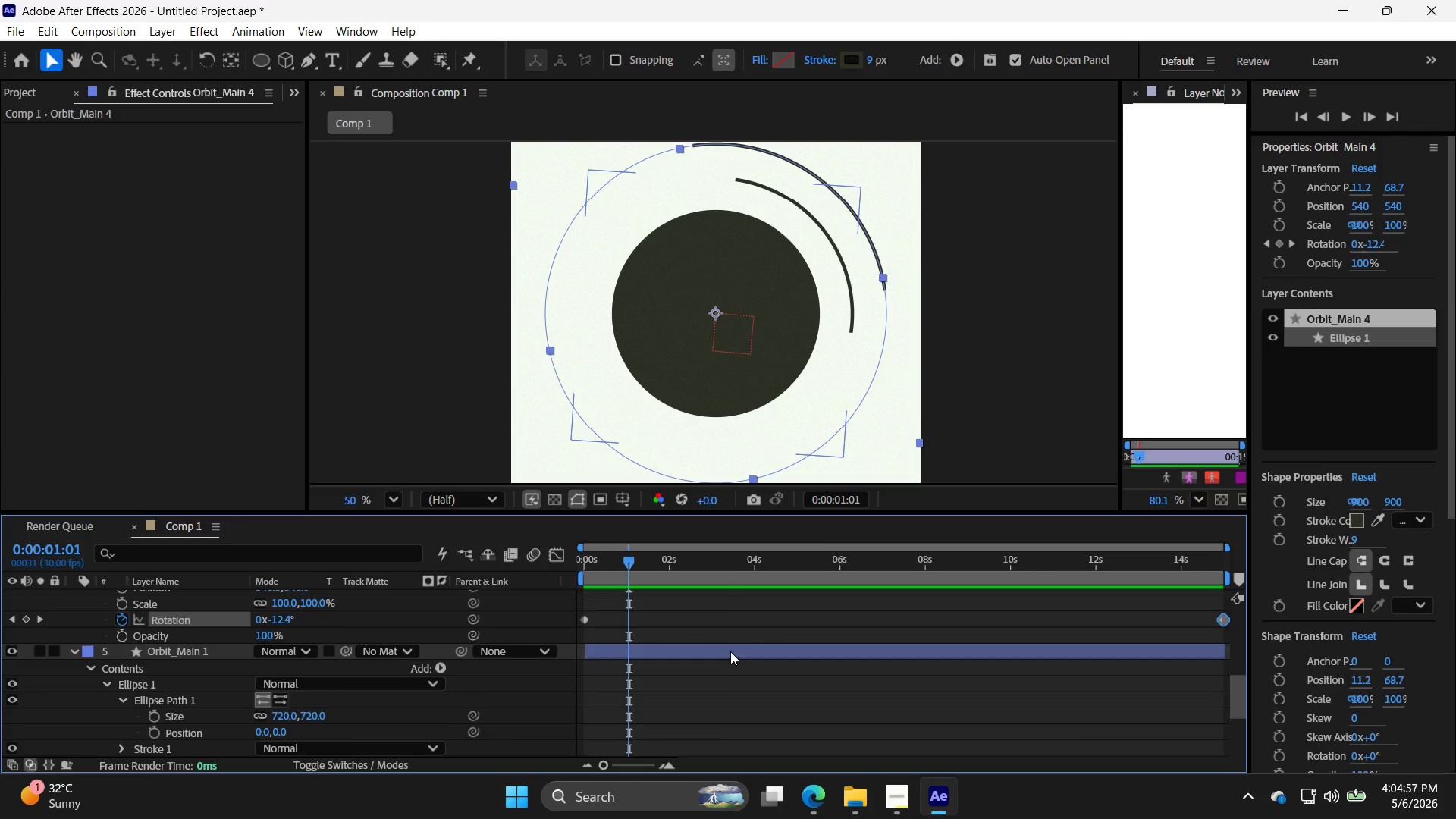 
left_click_drag(start_coordinate=[624, 563], to_coordinate=[535, 576])
 